 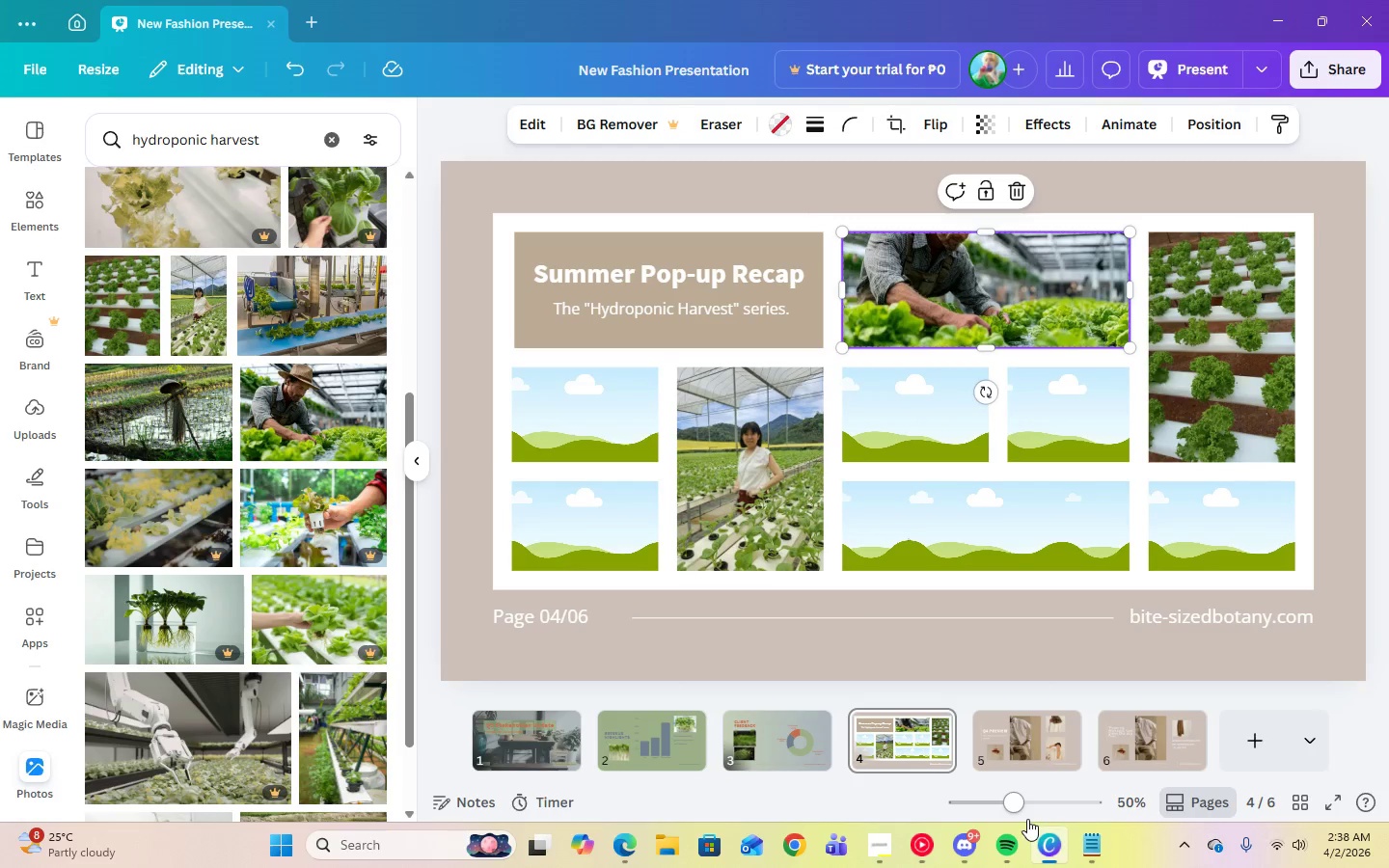 
scroll: coordinate [297, 663], scroll_direction: down, amount: 12.0
 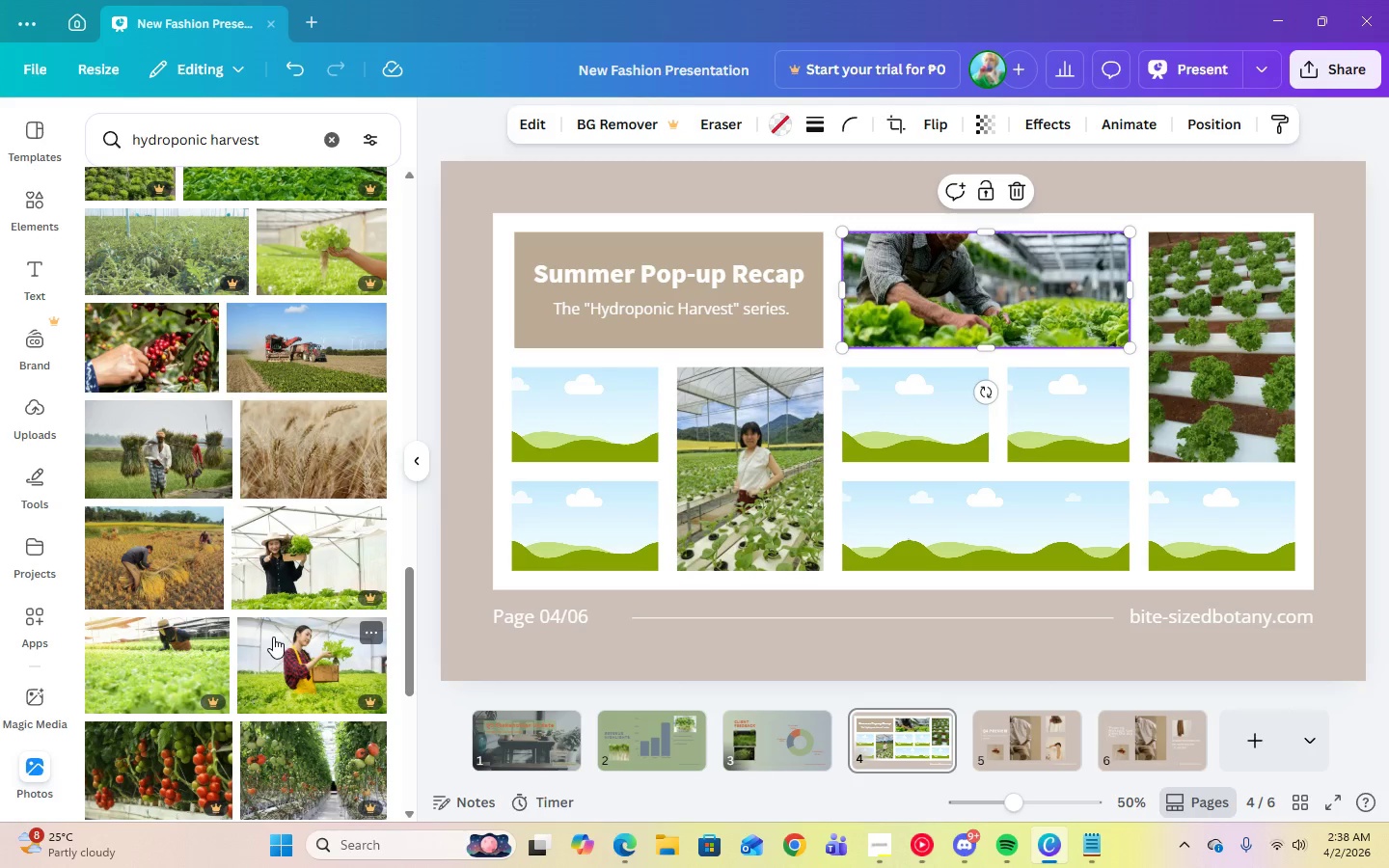 
wait(8.67)
 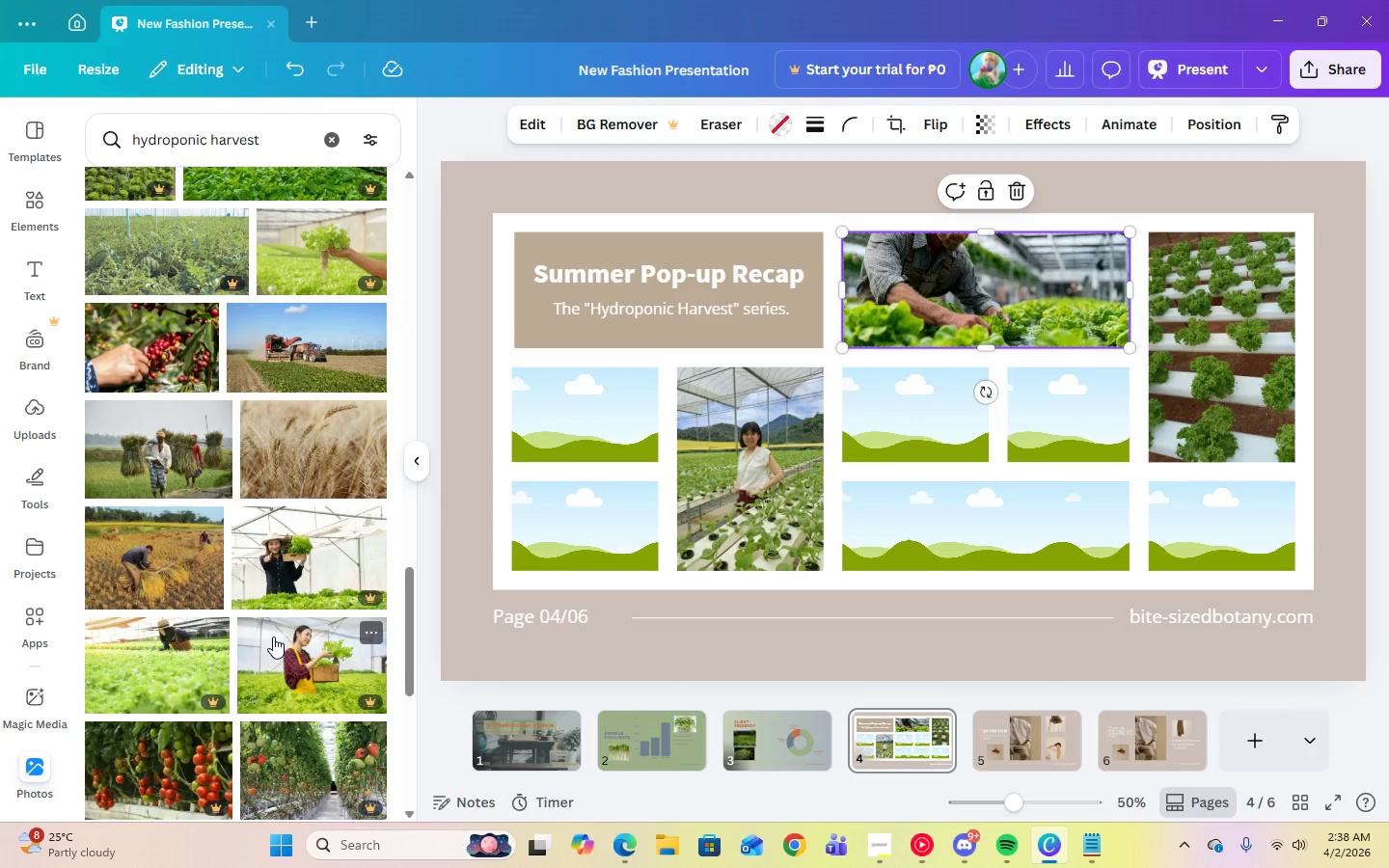 
left_click([251, 343])
 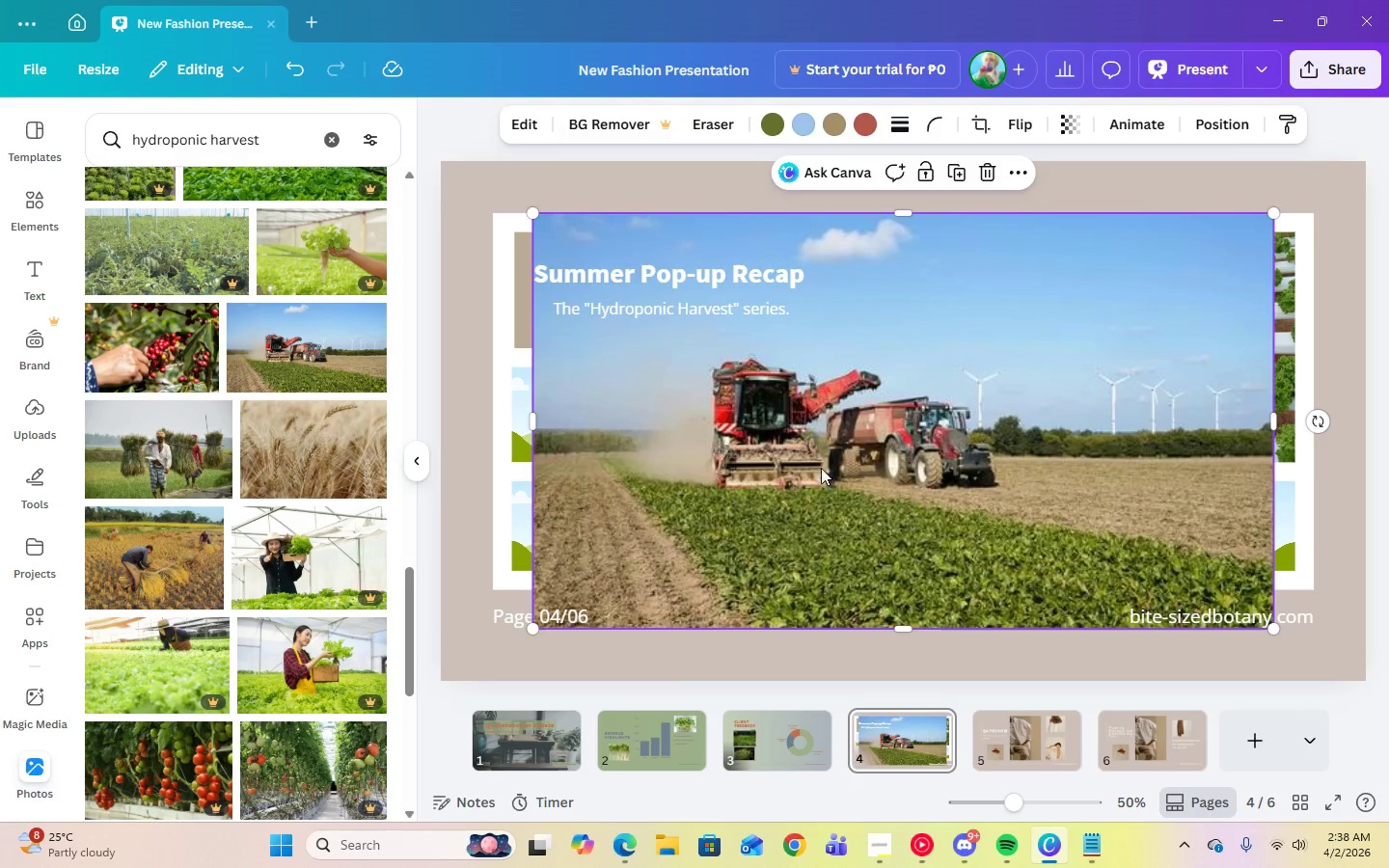 
left_click_drag(start_coordinate=[825, 468], to_coordinate=[870, 445])
 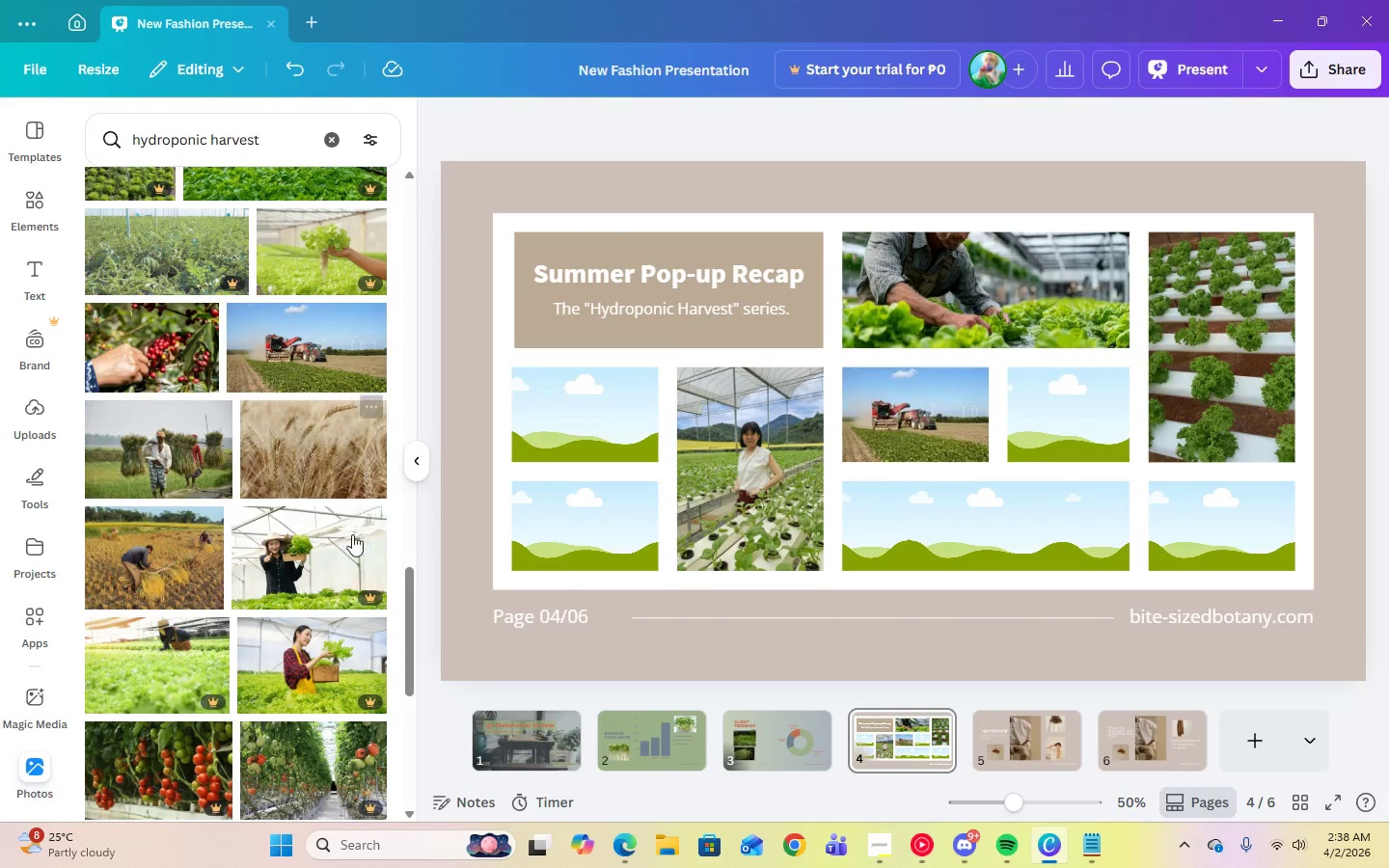 
scroll: coordinate [347, 553], scroll_direction: down, amount: 2.0
 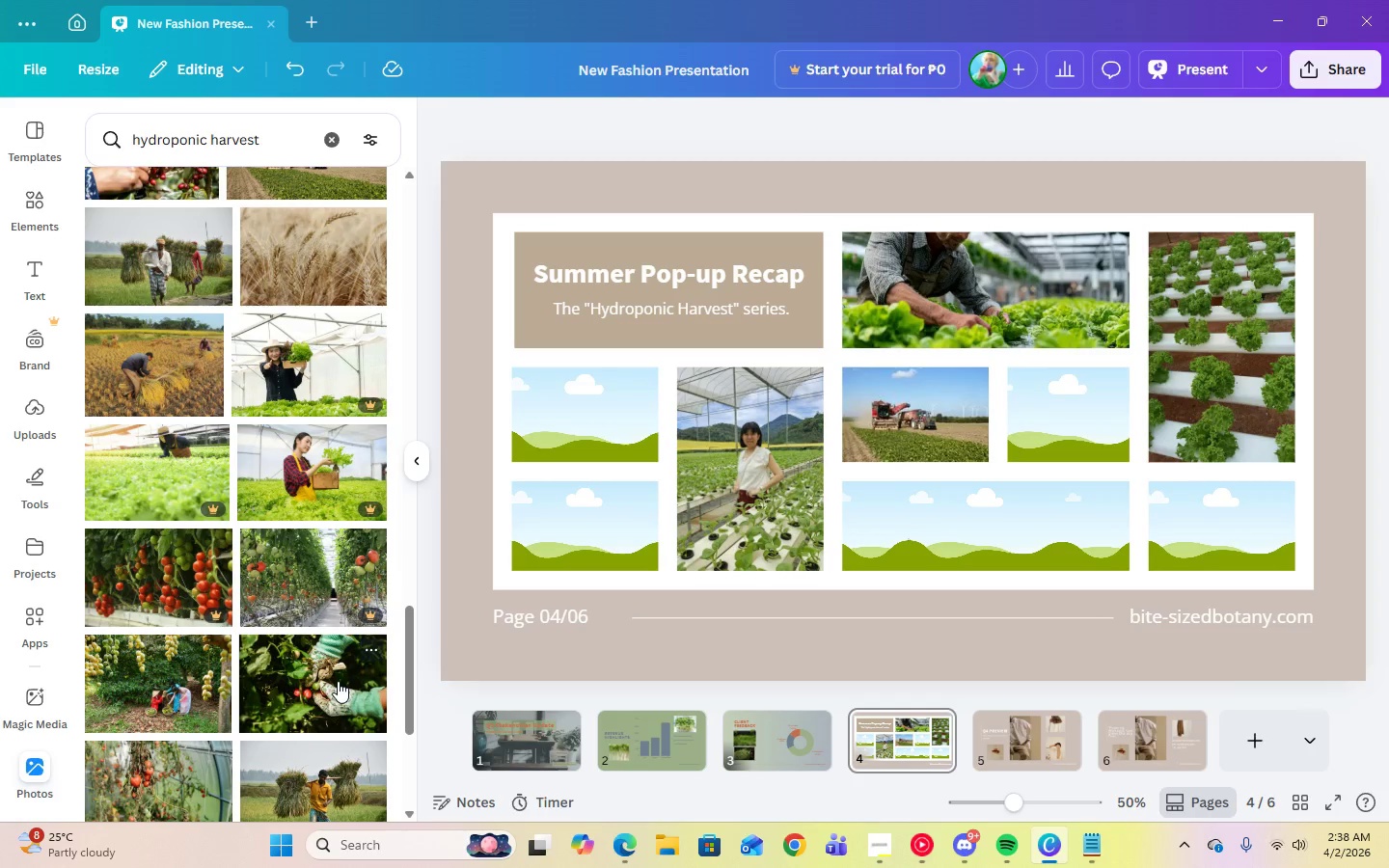 
left_click([338, 681])
 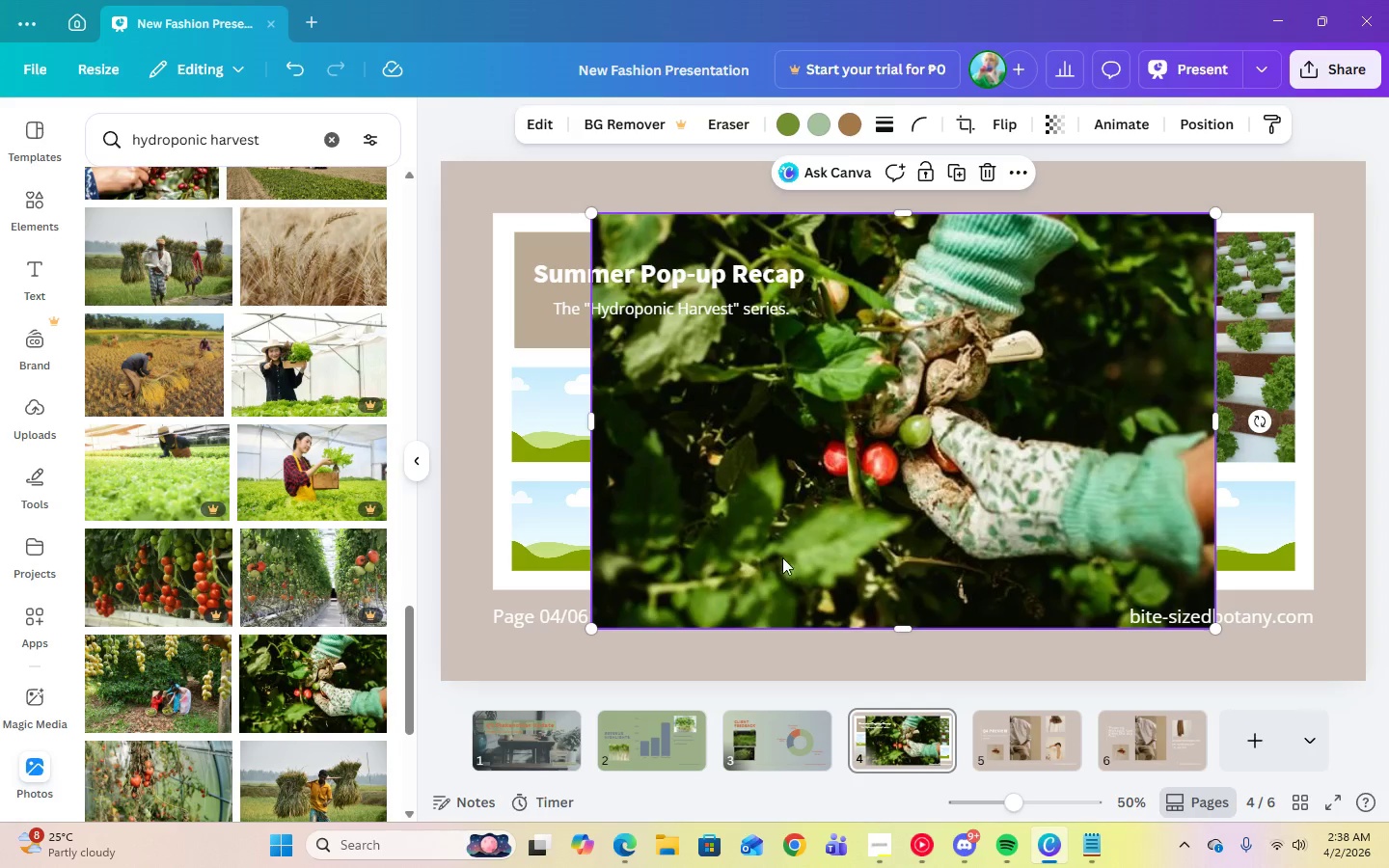 
left_click_drag(start_coordinate=[779, 552], to_coordinate=[591, 434])
 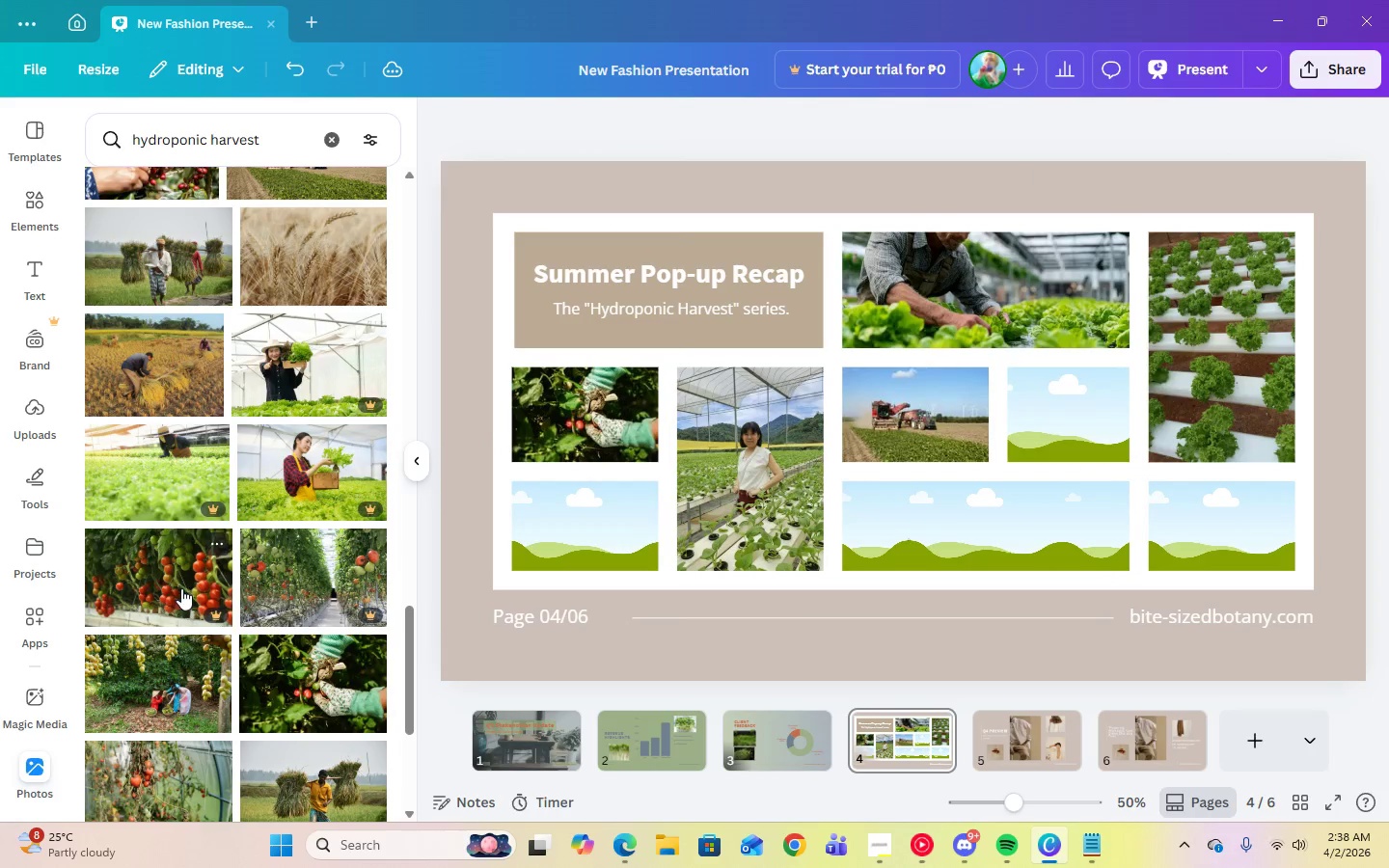 
scroll: coordinate [181, 588], scroll_direction: down, amount: 1.0
 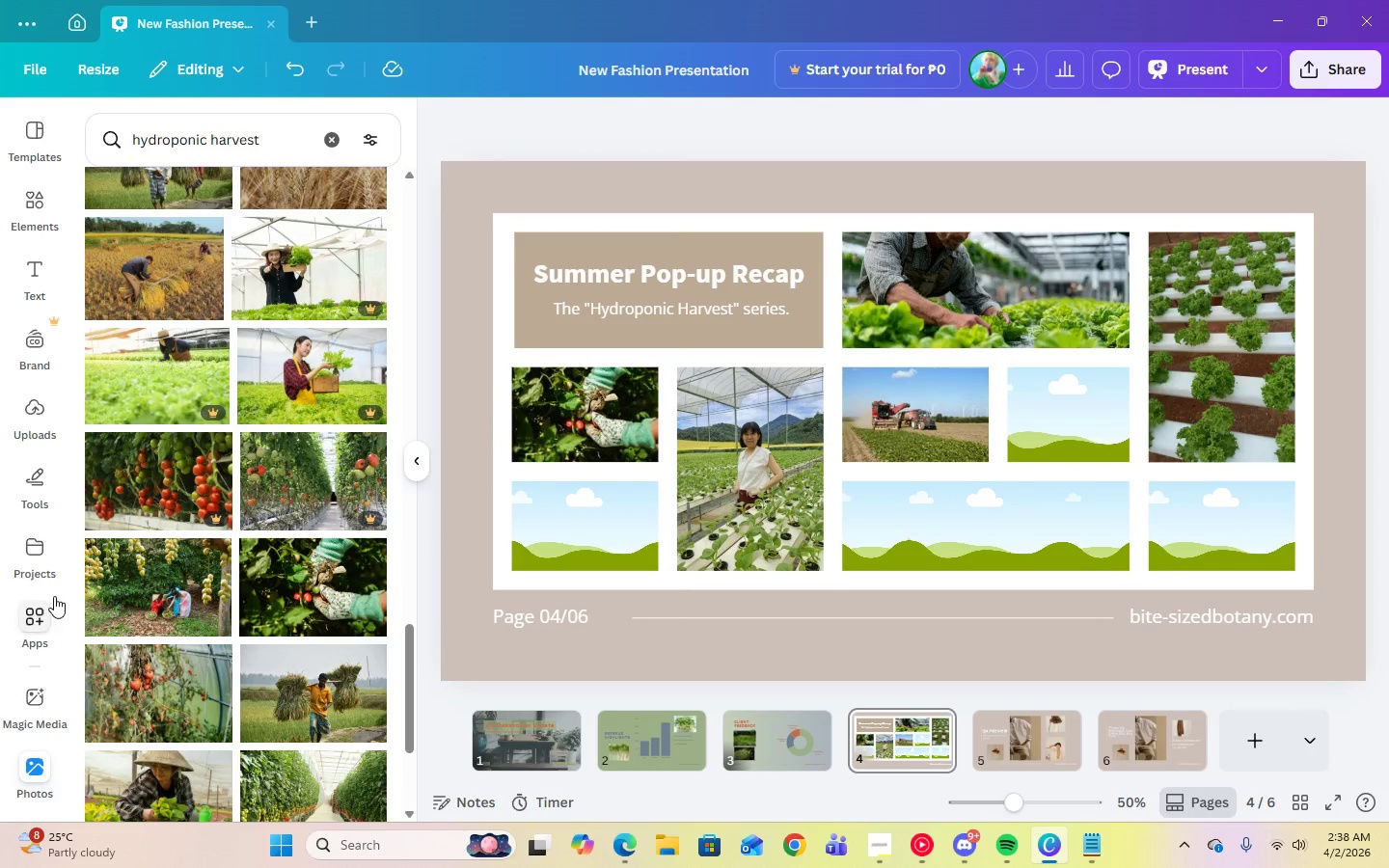 
left_click([103, 596])
 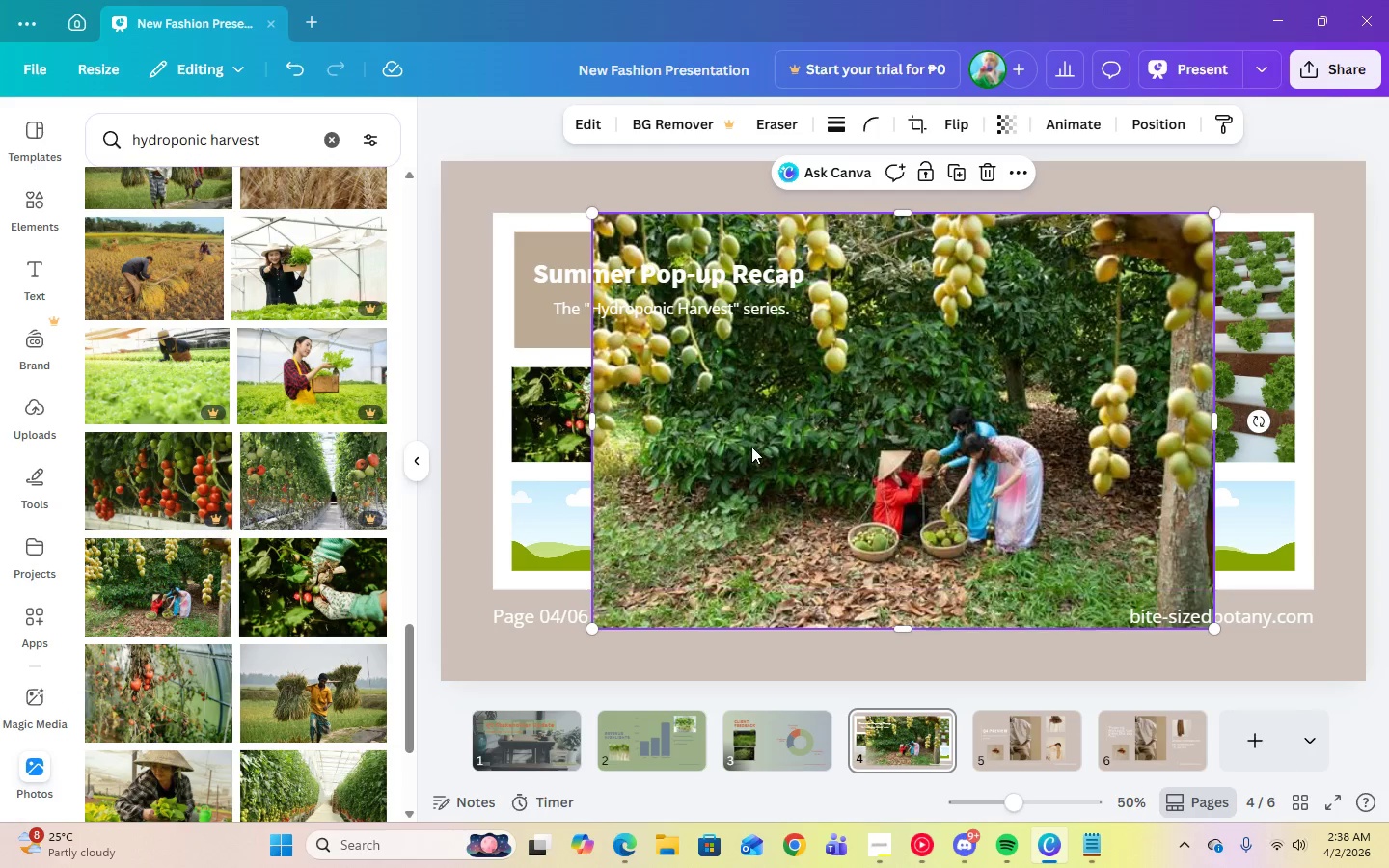 
left_click_drag(start_coordinate=[752, 447], to_coordinate=[599, 498])
 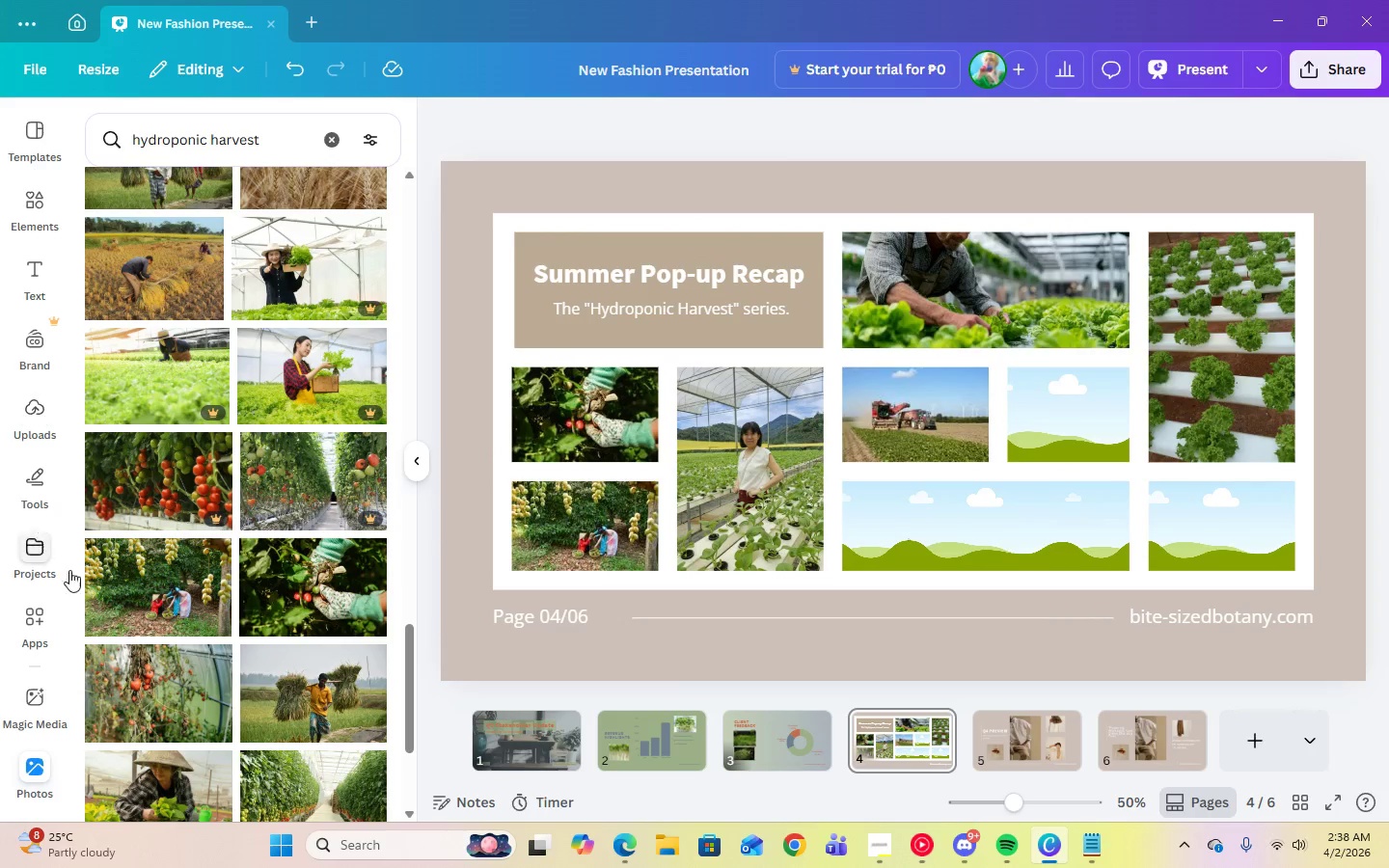 
scroll: coordinate [159, 640], scroll_direction: down, amount: 2.0
 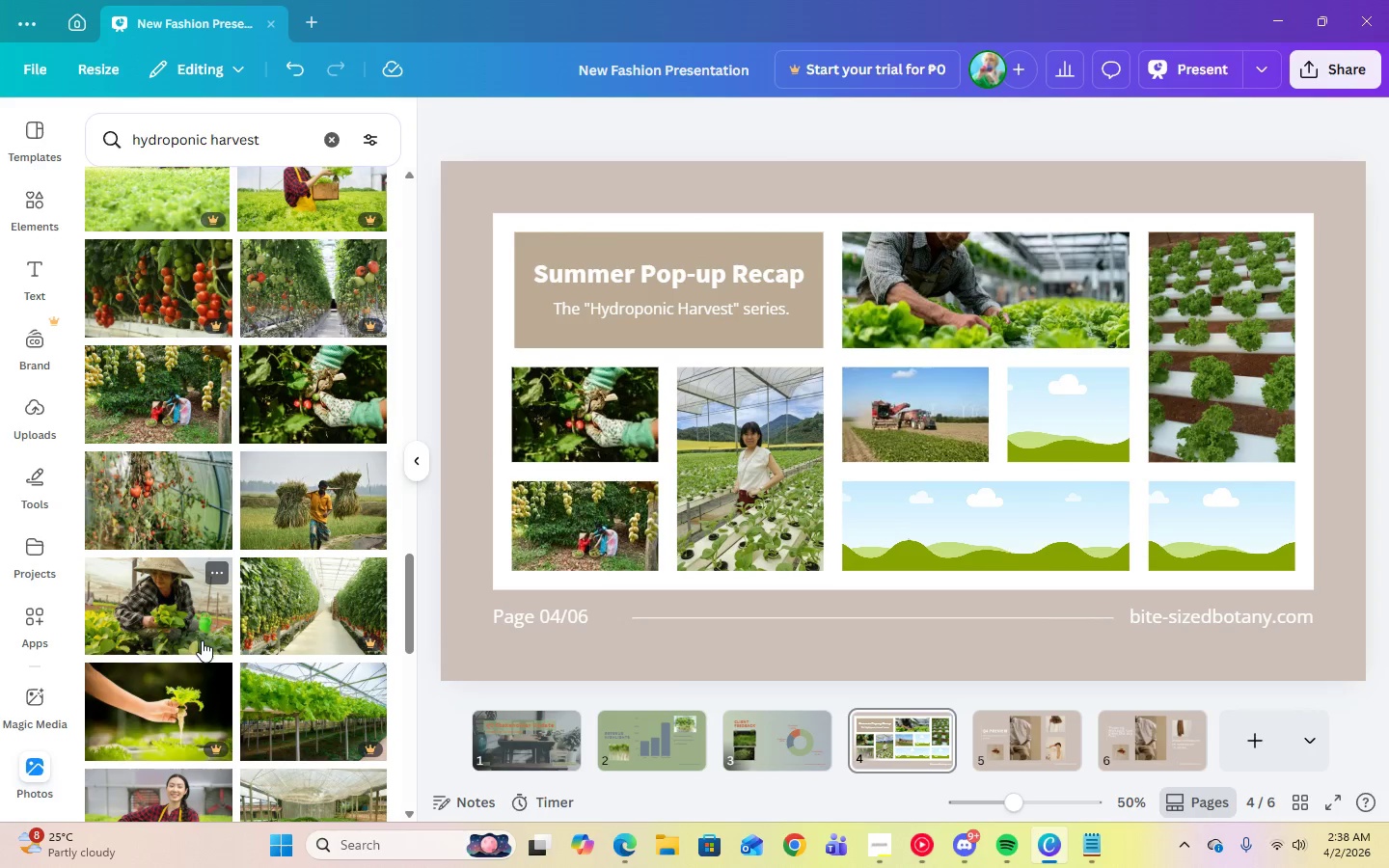 
left_click([196, 630])
 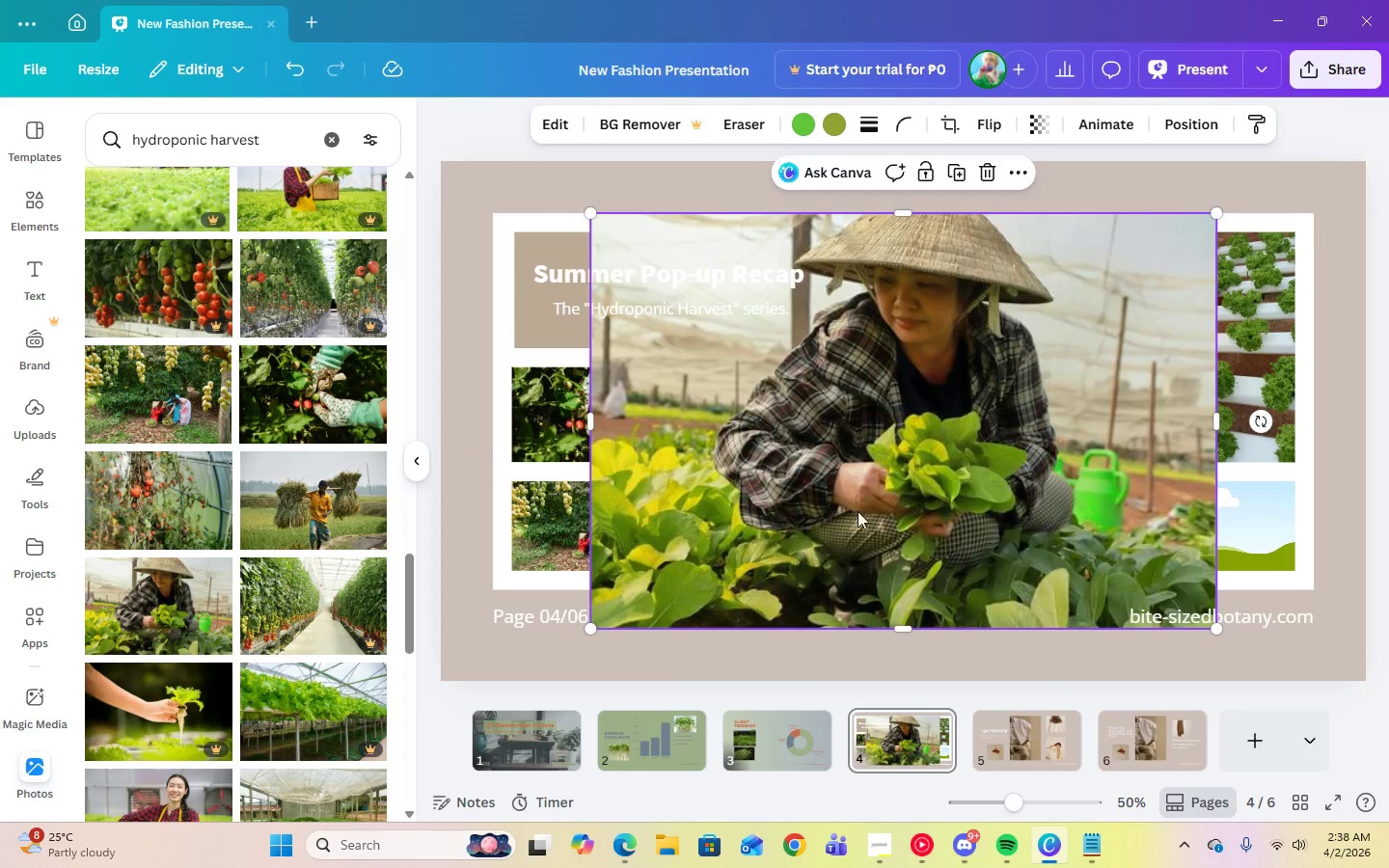 
left_click_drag(start_coordinate=[884, 501], to_coordinate=[1041, 436])
 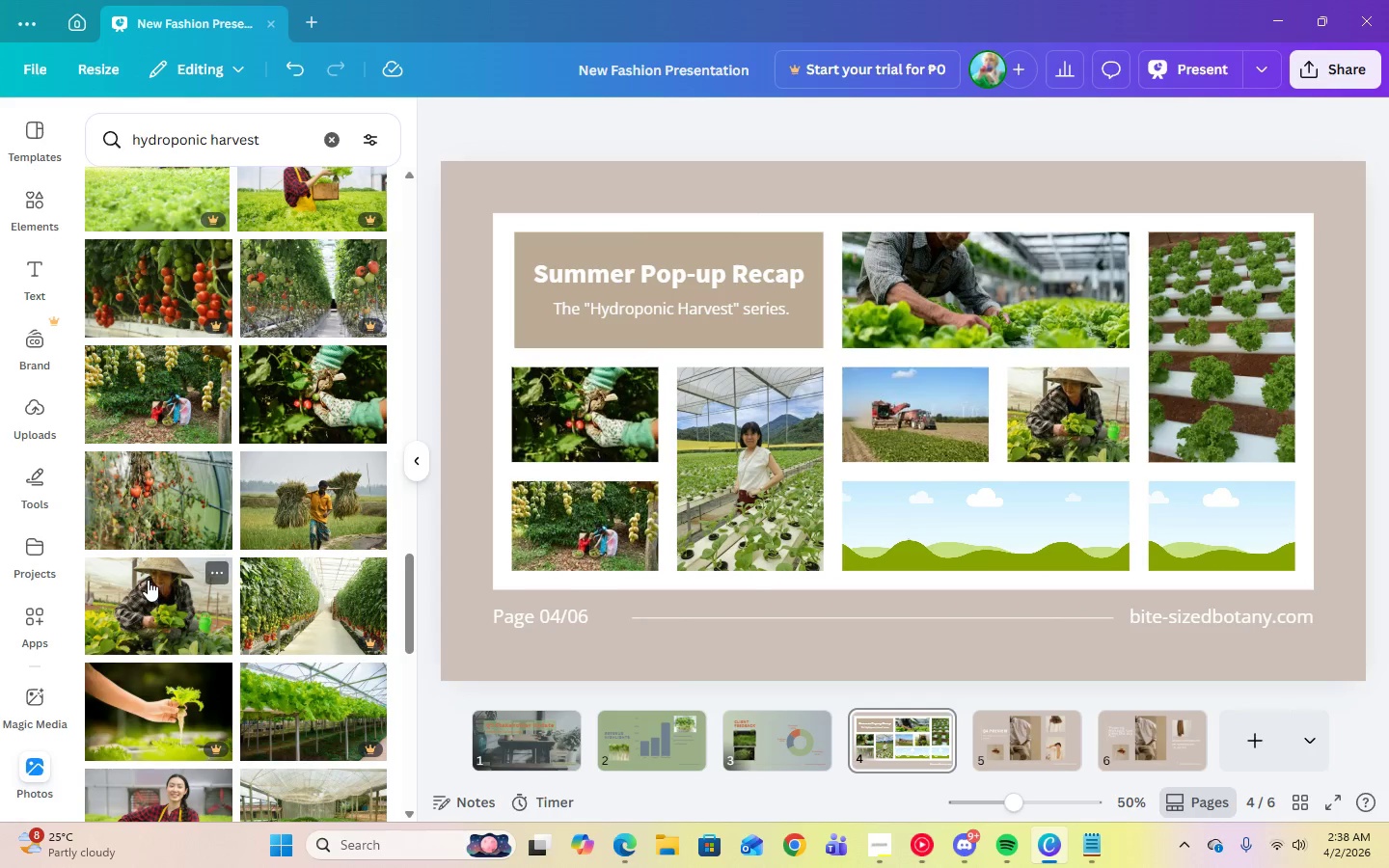 
scroll: coordinate [148, 580], scroll_direction: down, amount: 2.0
 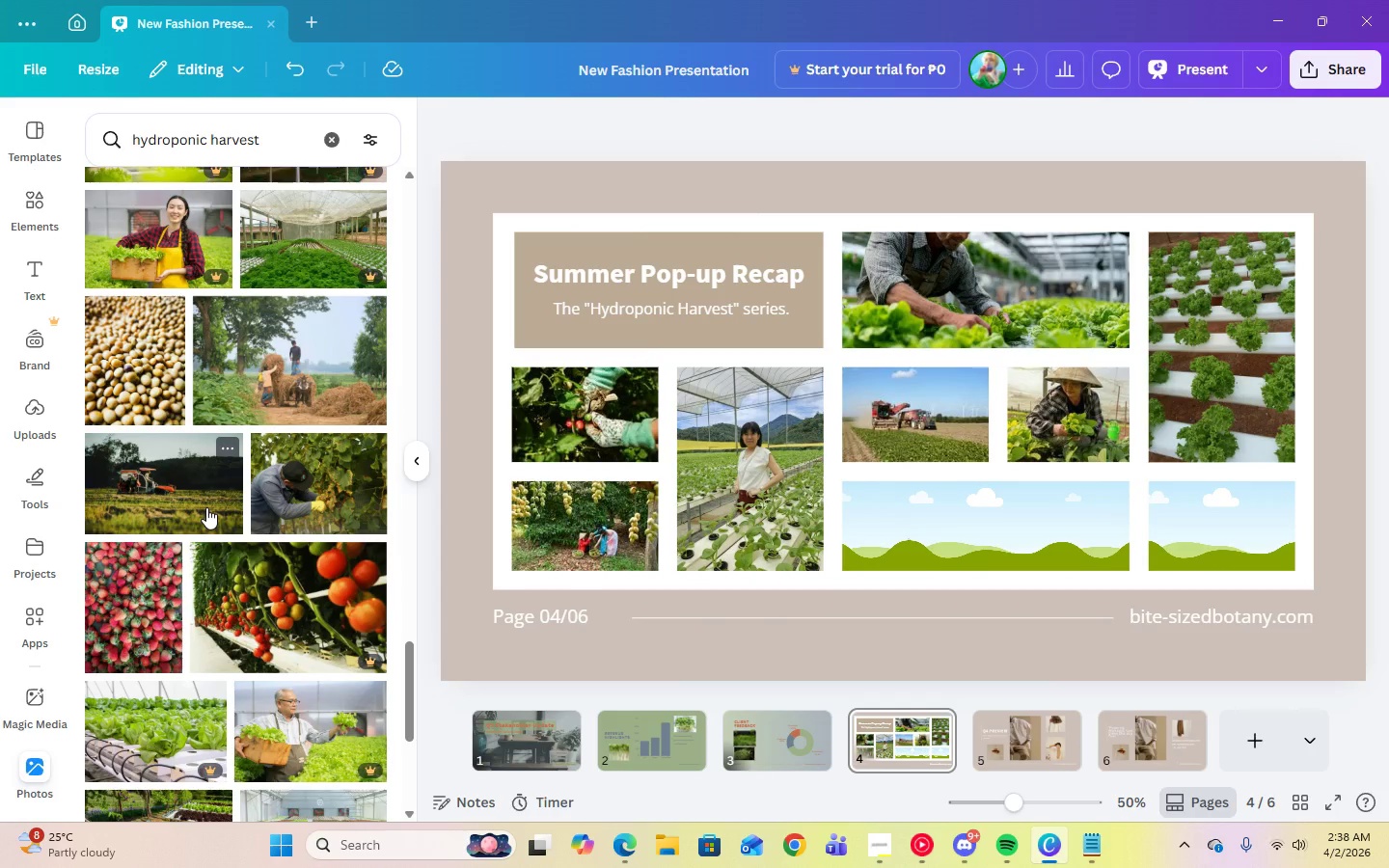 
left_click([206, 507])
 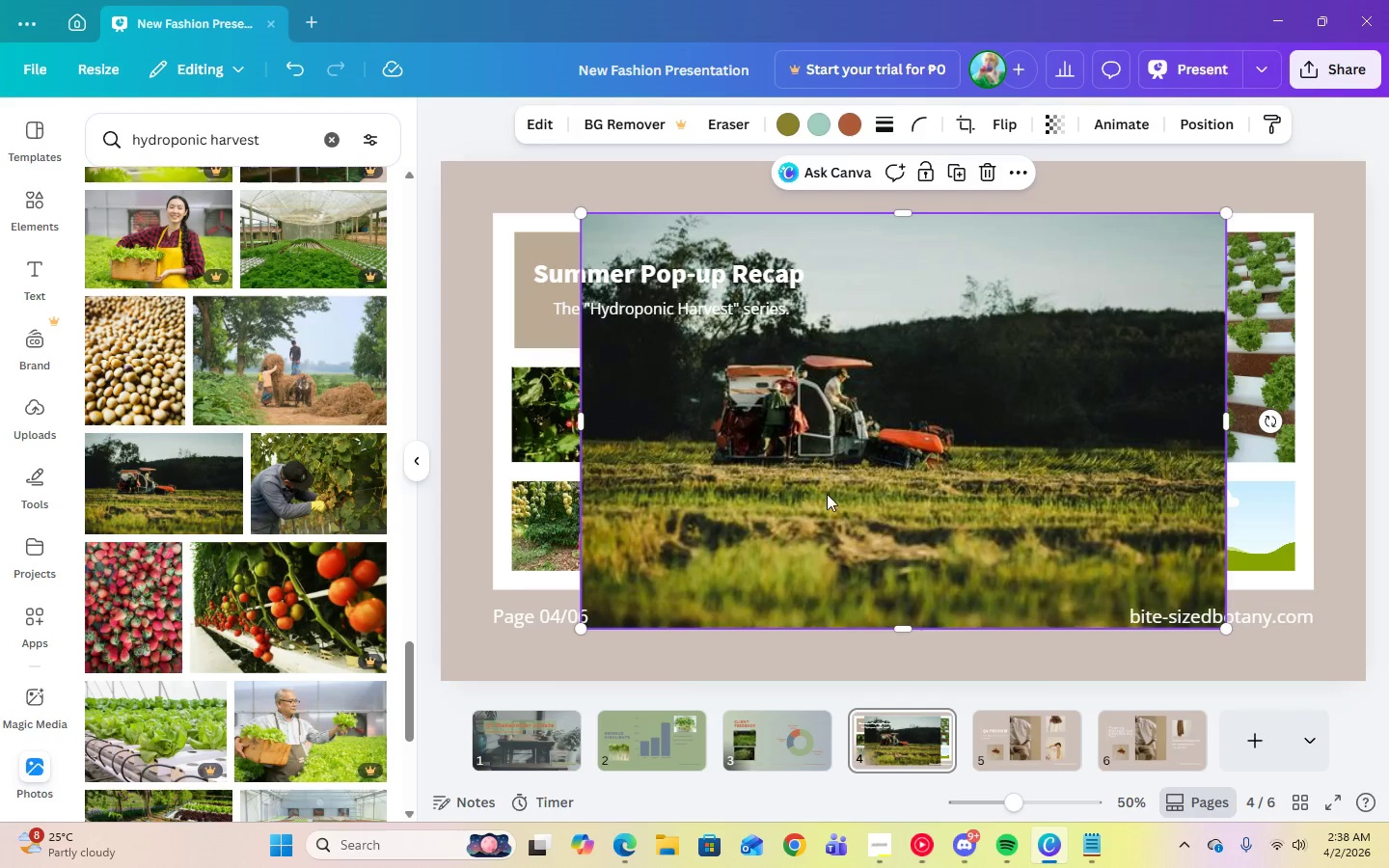 
left_click_drag(start_coordinate=[827, 494], to_coordinate=[964, 506])
 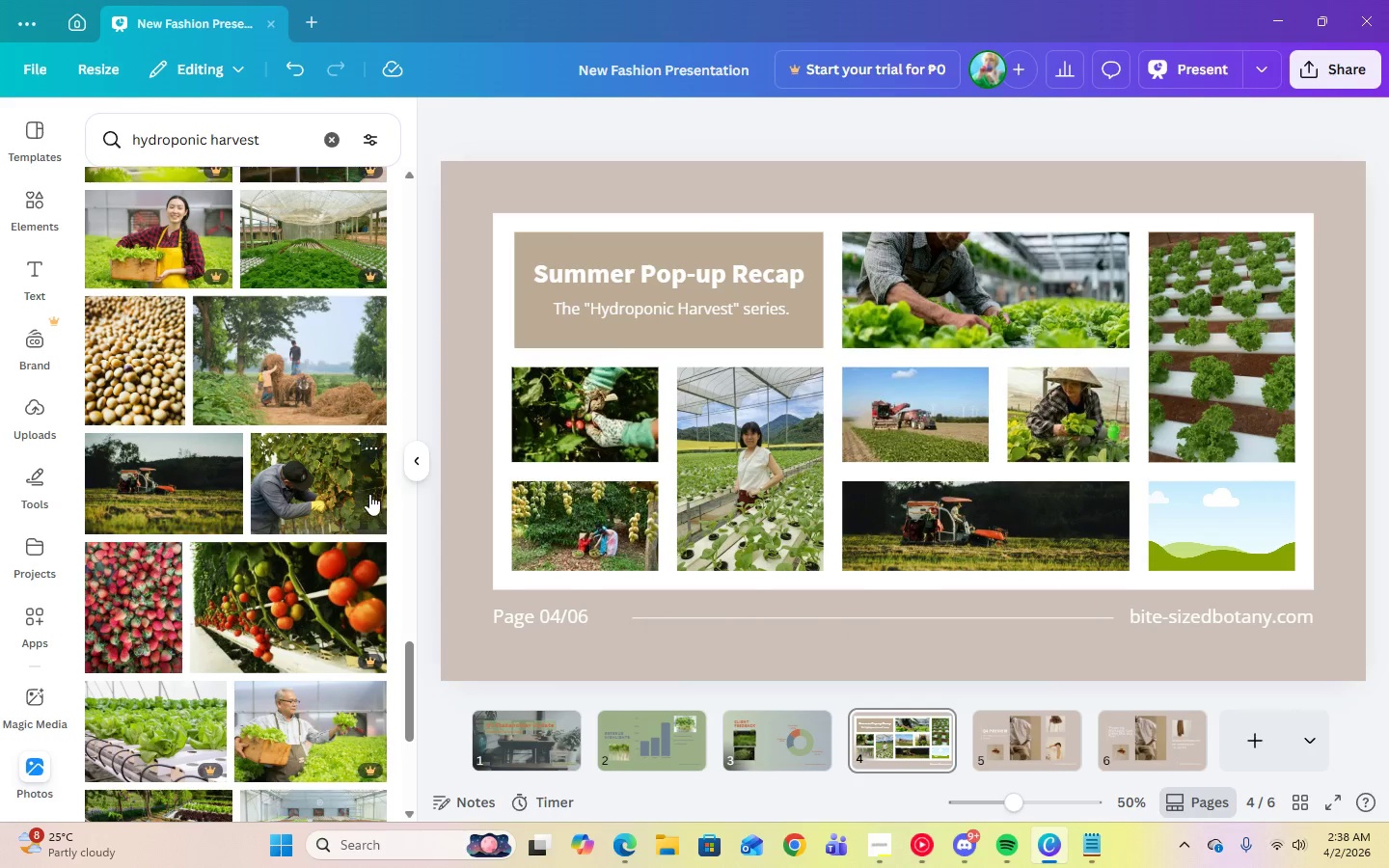 
scroll: coordinate [339, 501], scroll_direction: down, amount: 3.0
 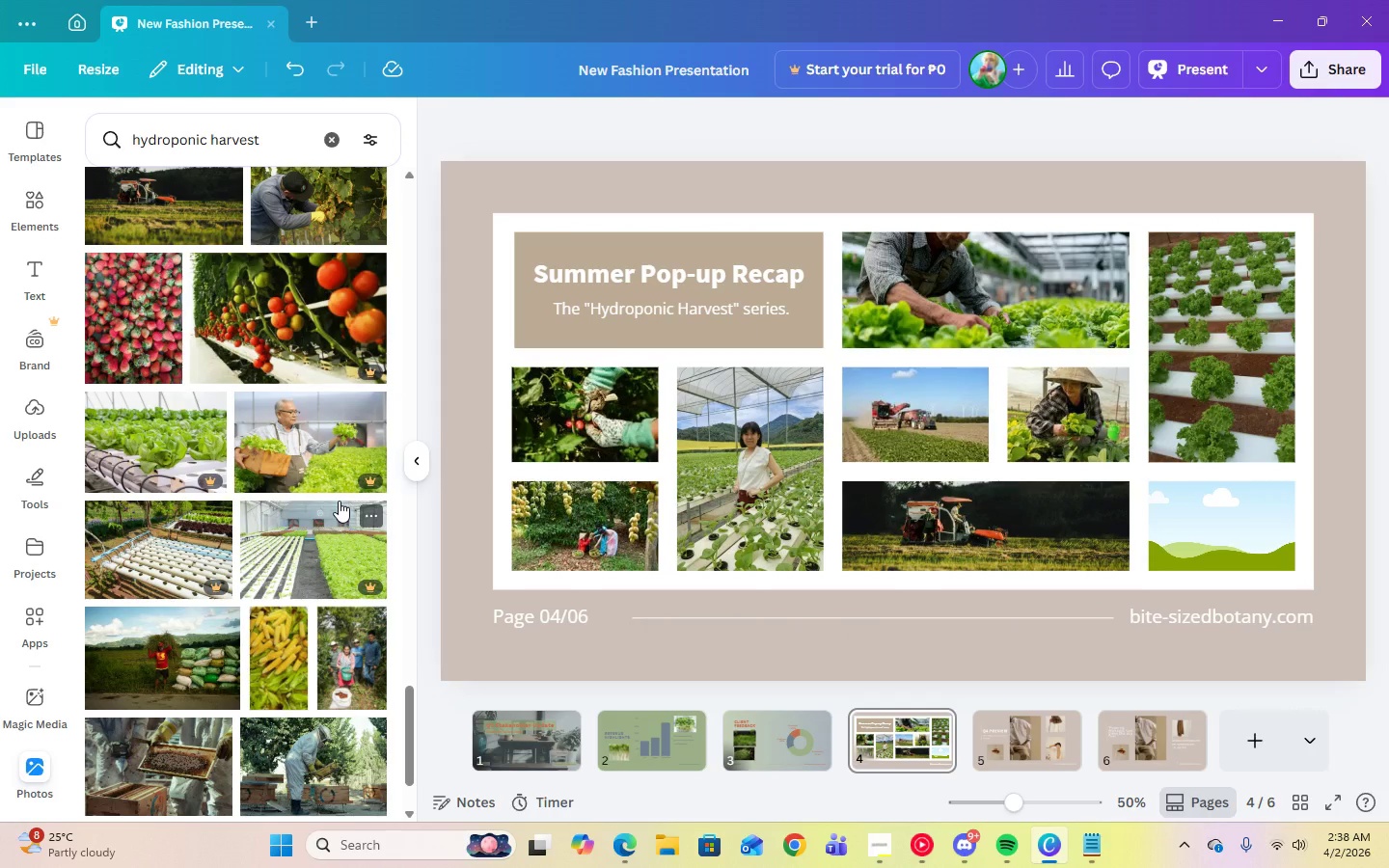 
scroll: coordinate [339, 501], scroll_direction: up, amount: 1.0
 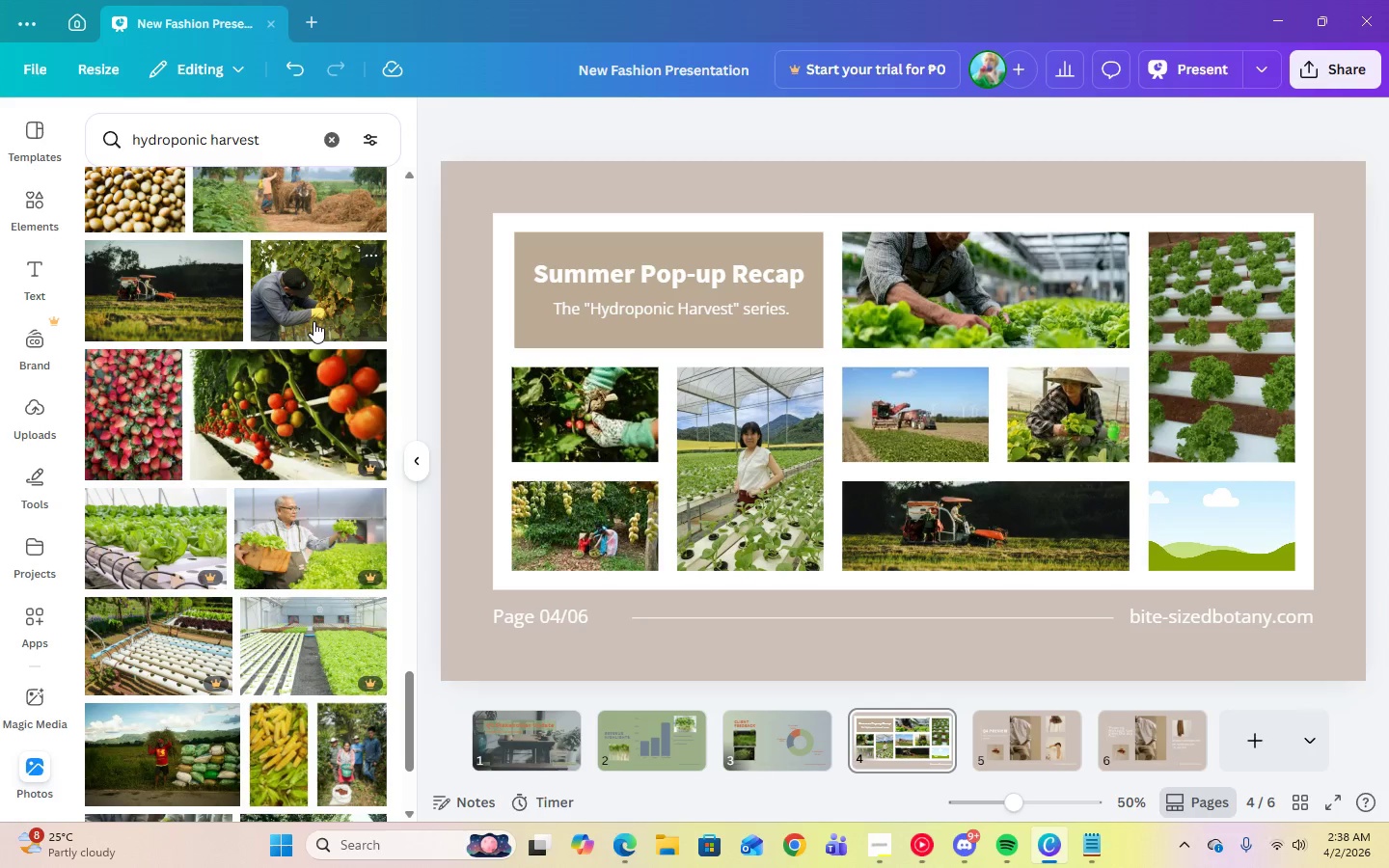 
scroll: coordinate [325, 353], scroll_direction: down, amount: 6.0
 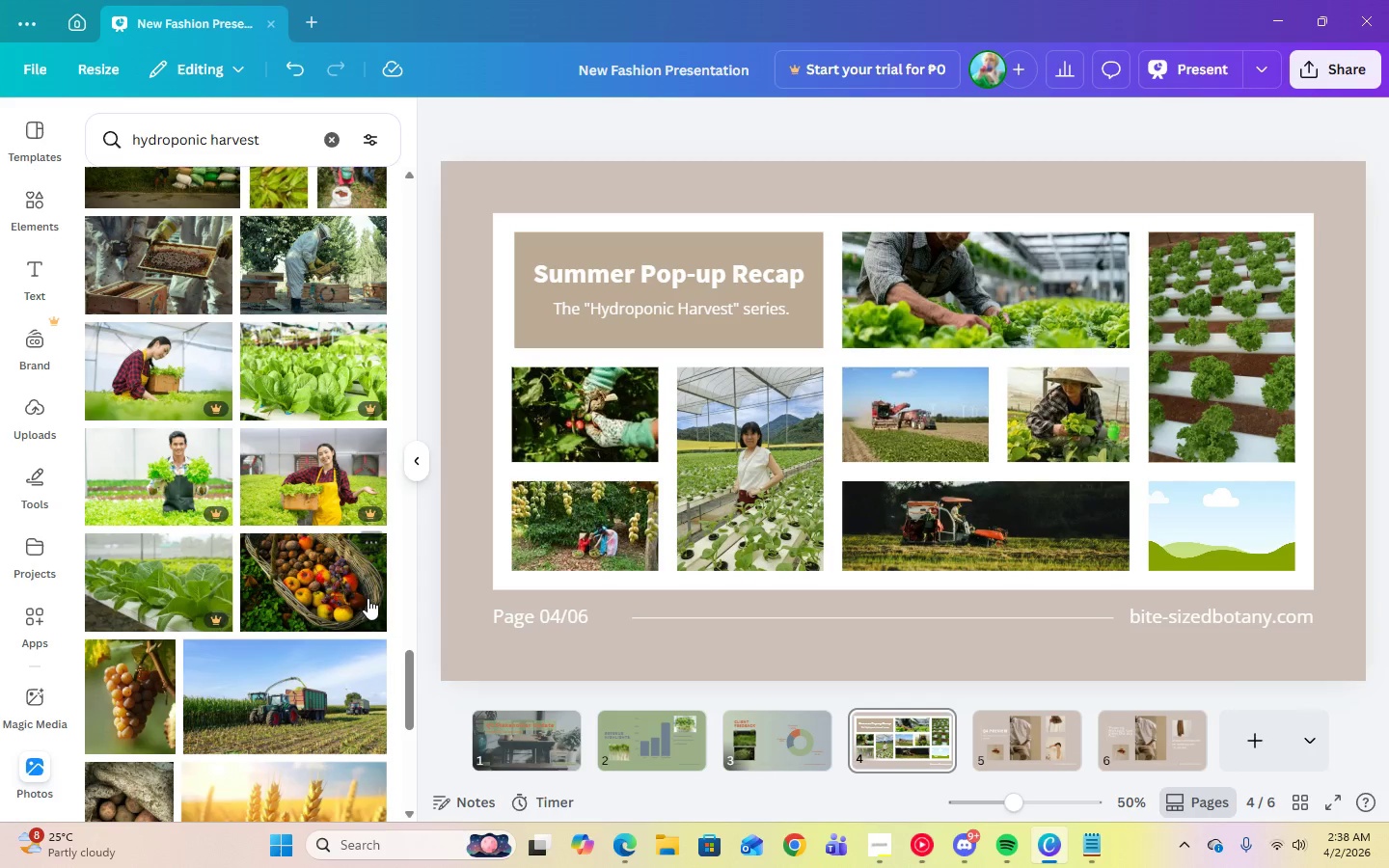 
left_click([355, 591])
 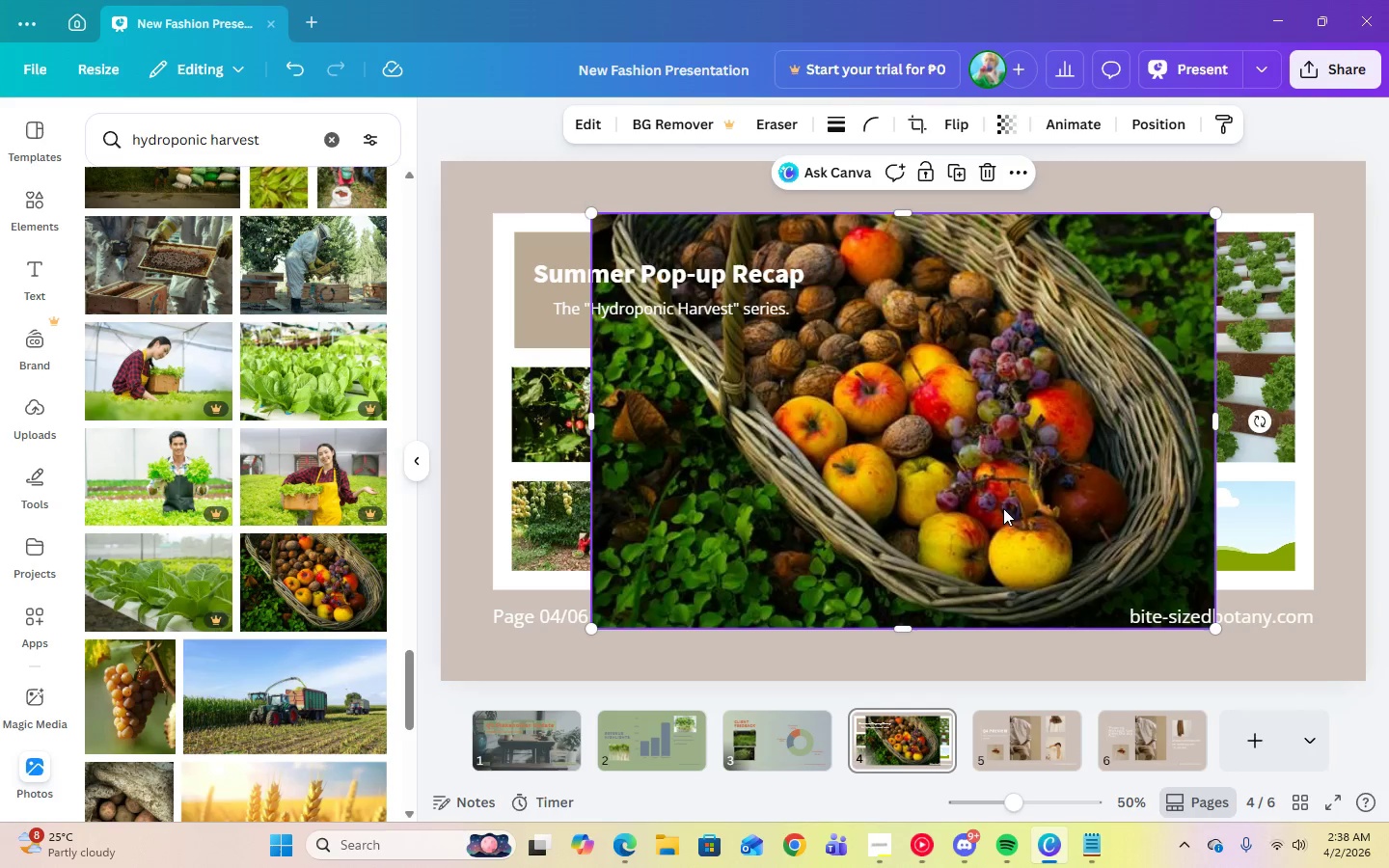 
left_click_drag(start_coordinate=[1003, 508], to_coordinate=[1192, 517])
 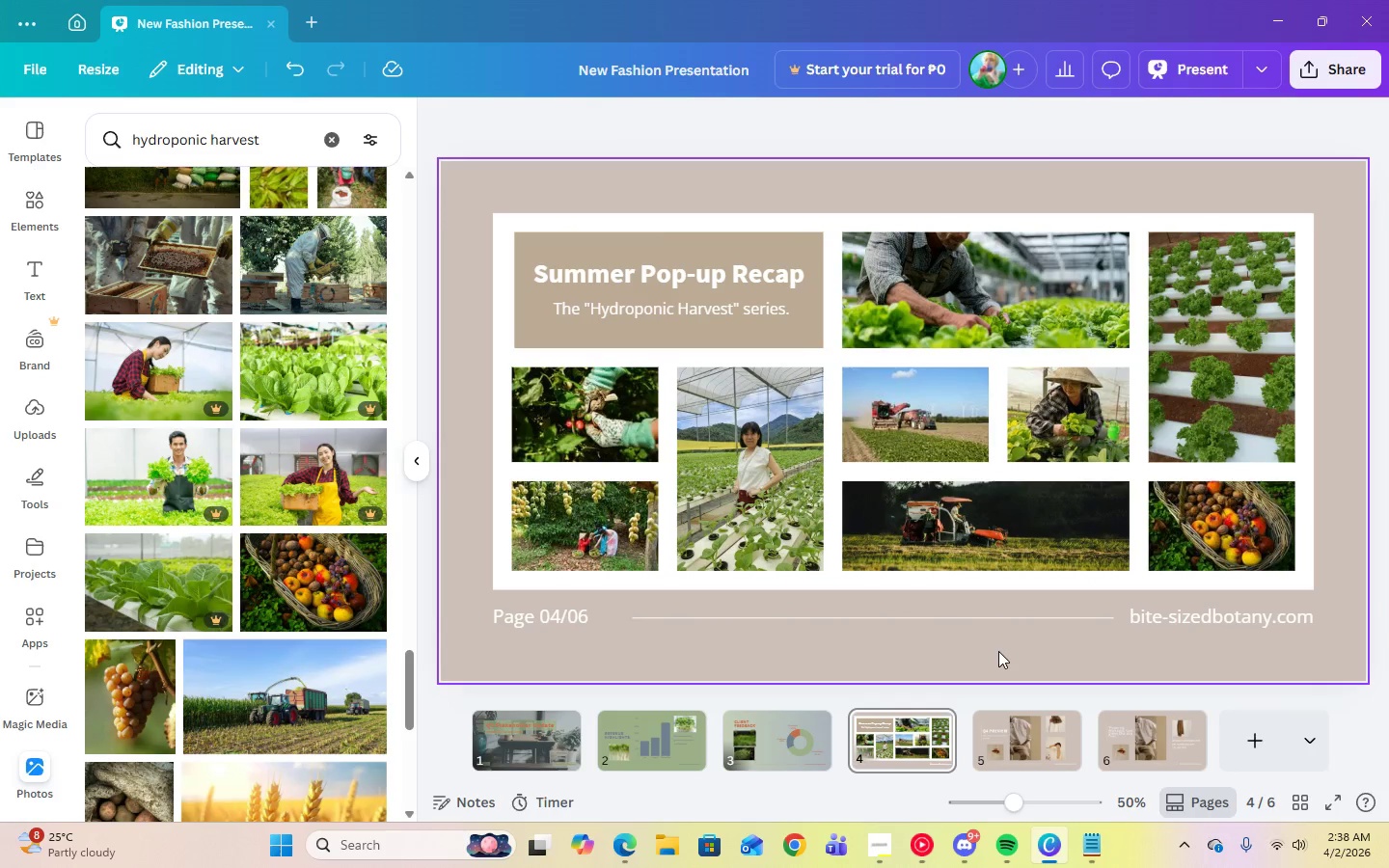 
left_click([995, 651])
 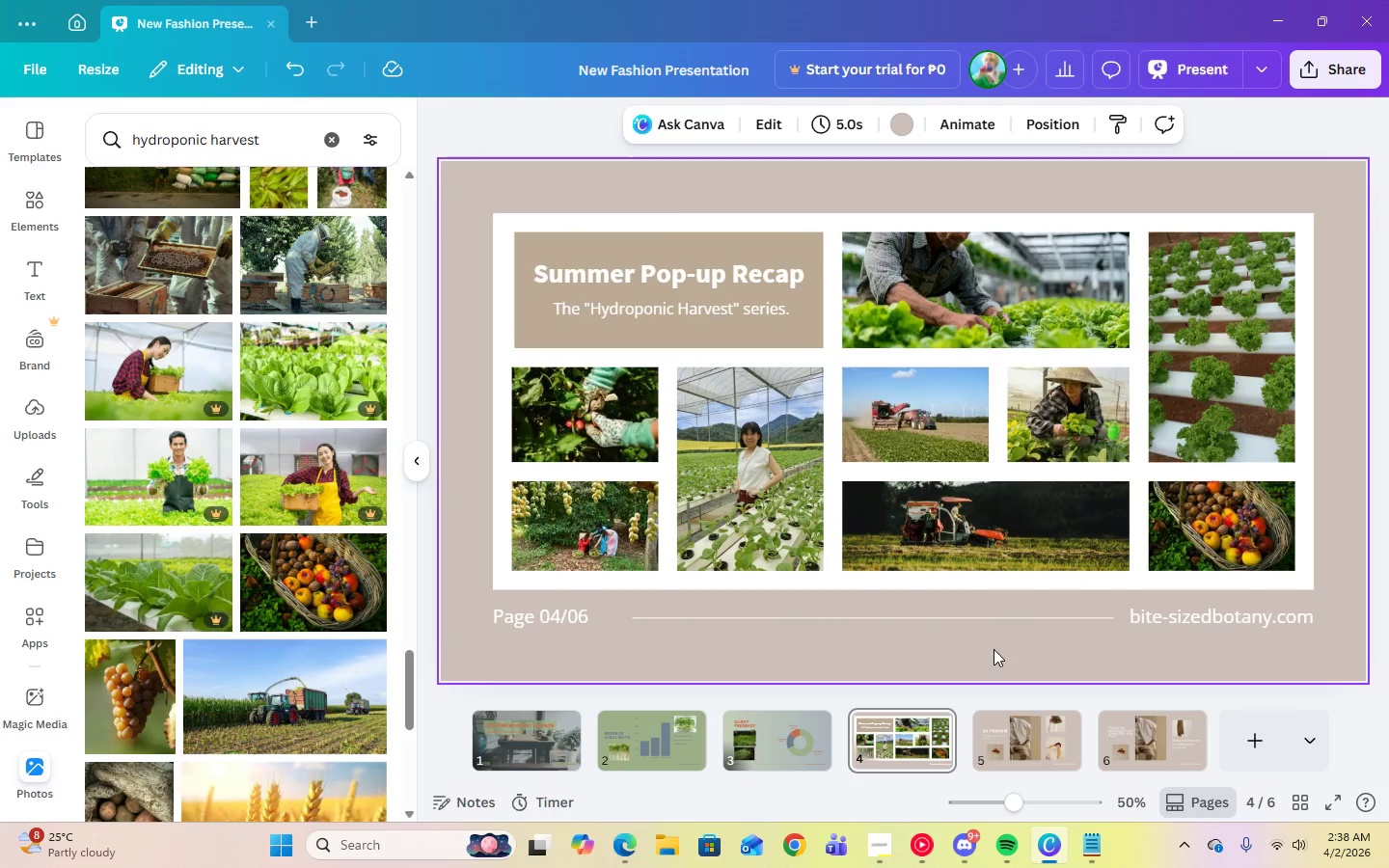 
left_click([1185, 62])
 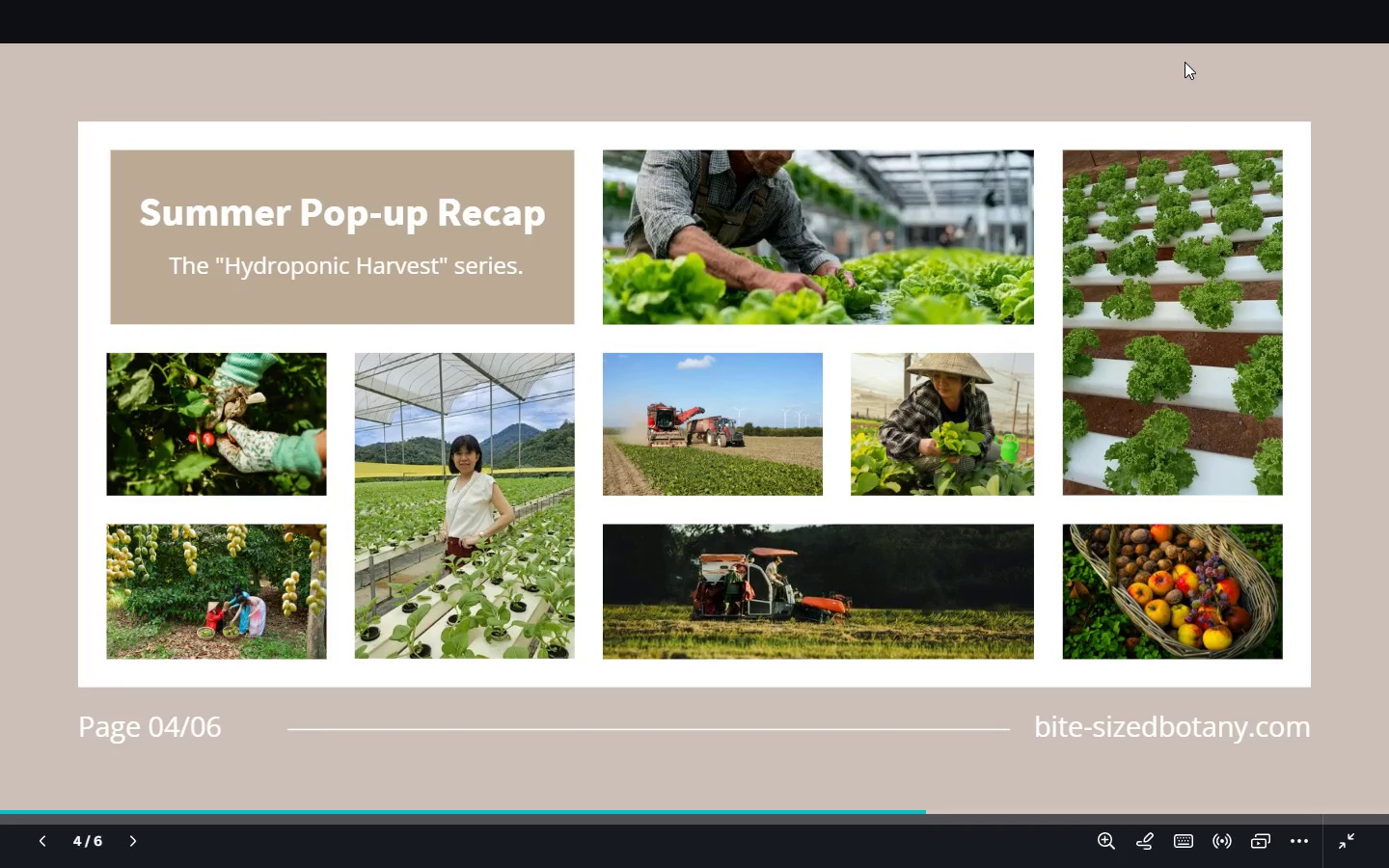 
key(Escape)
 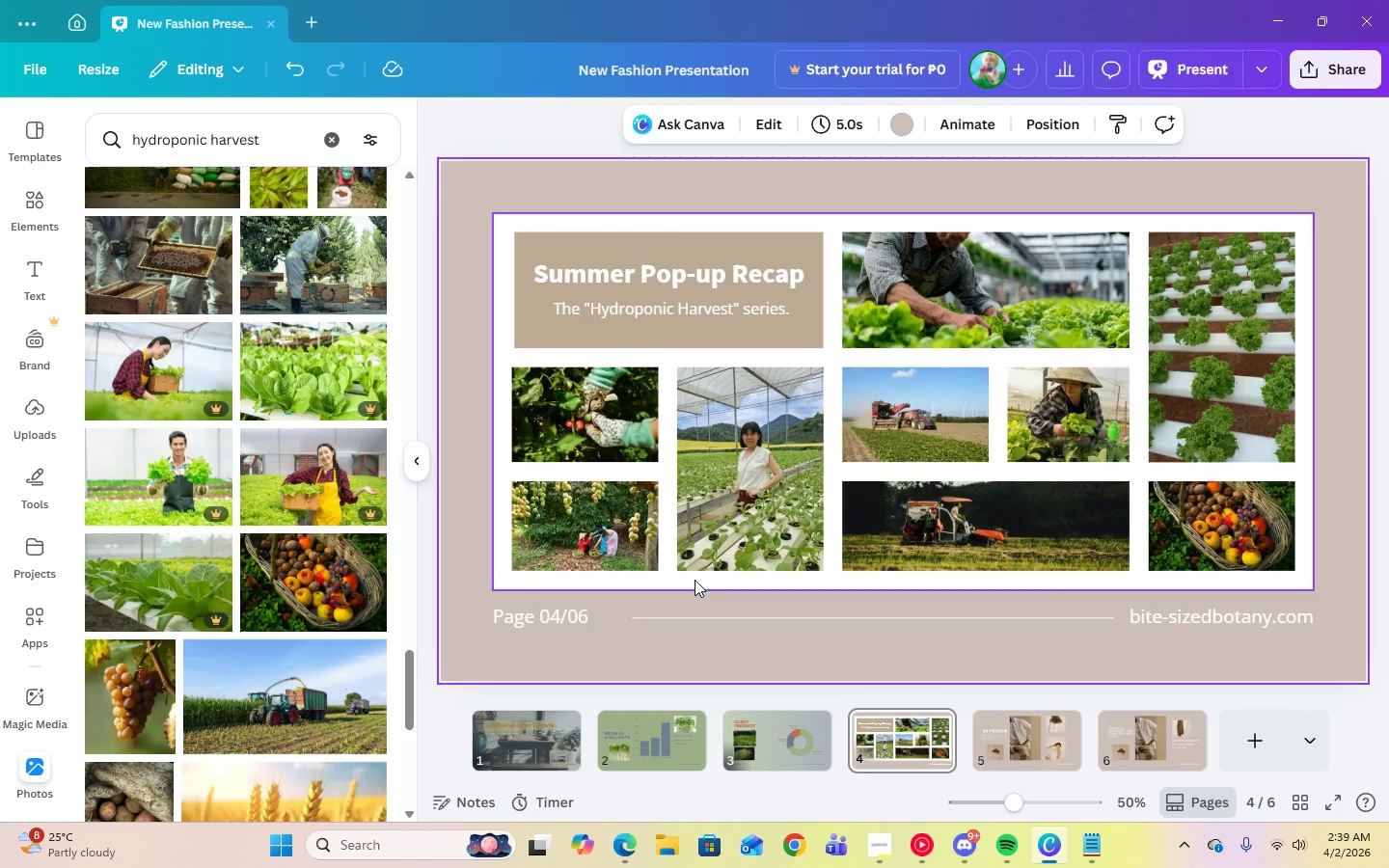 
left_click([721, 636])
 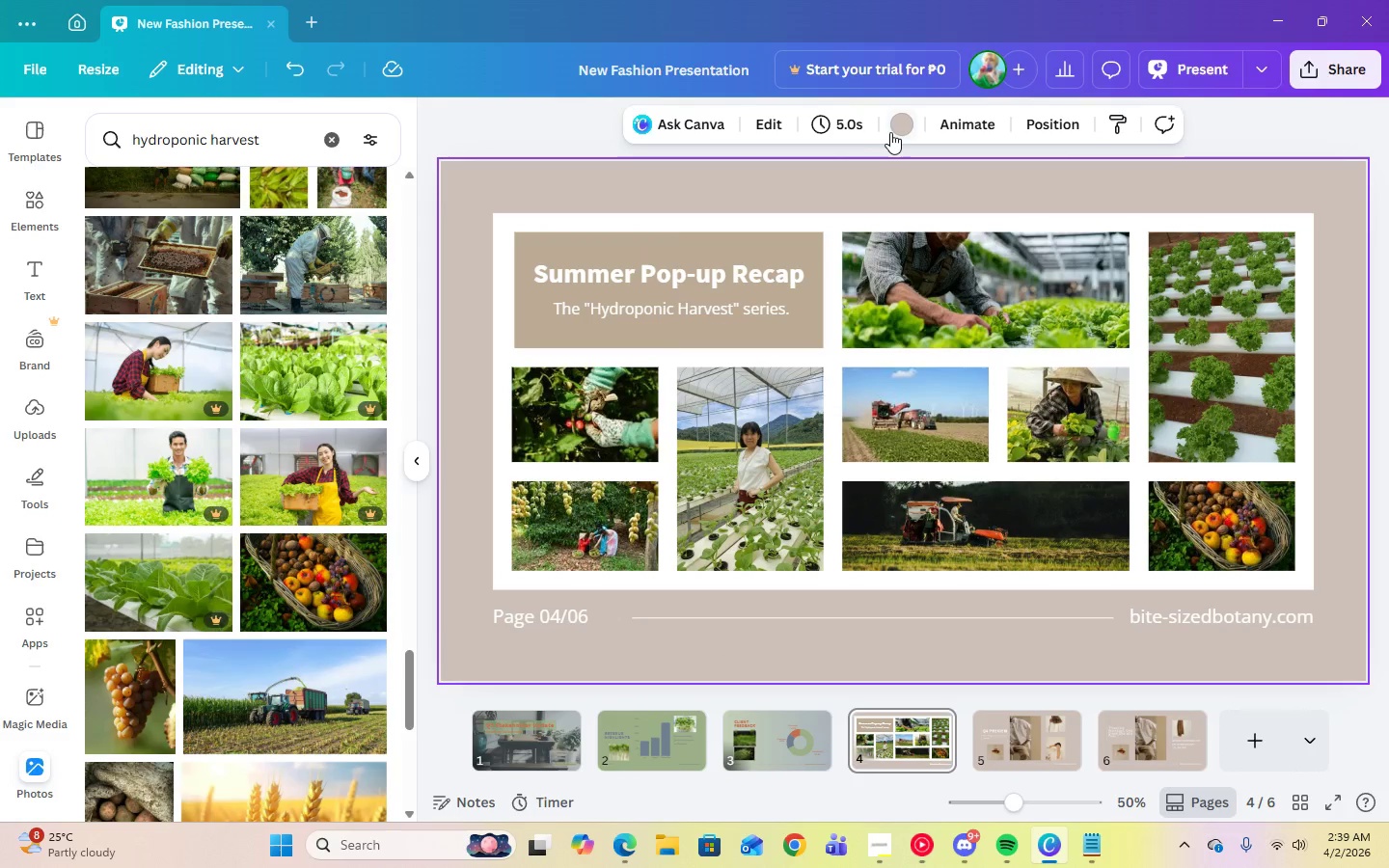 
left_click([893, 132])
 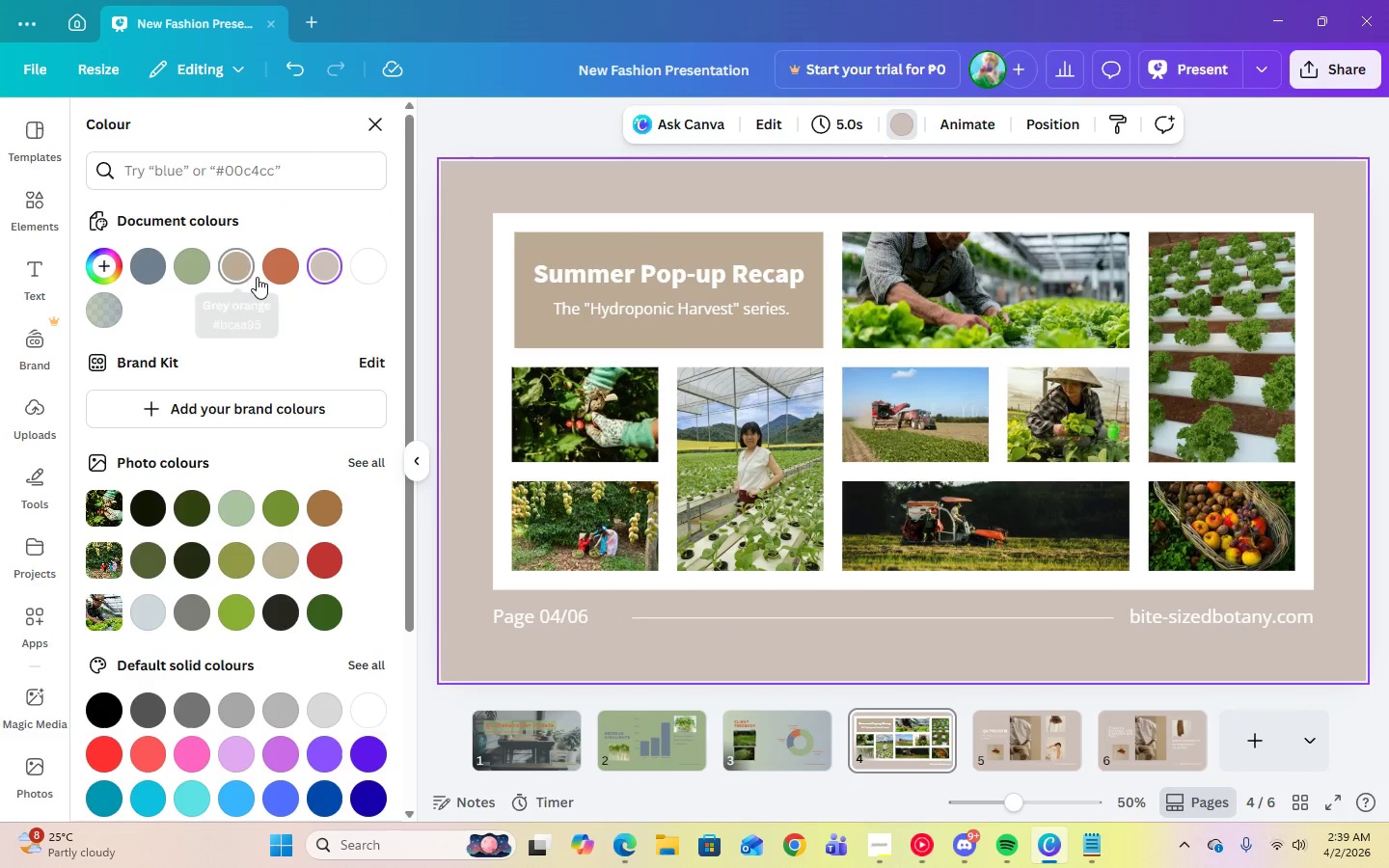 
left_click([182, 269])
 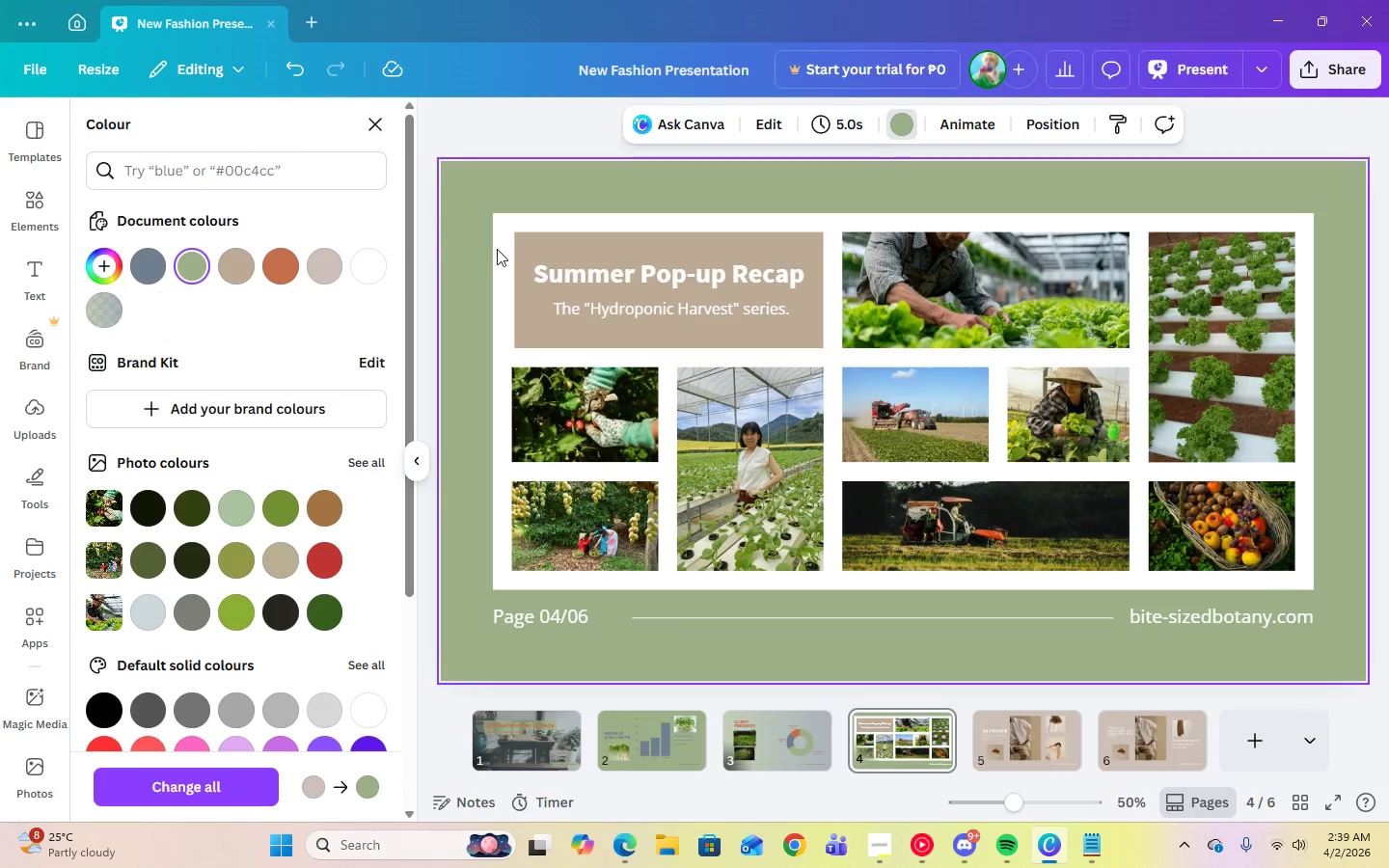 
left_click([550, 248])
 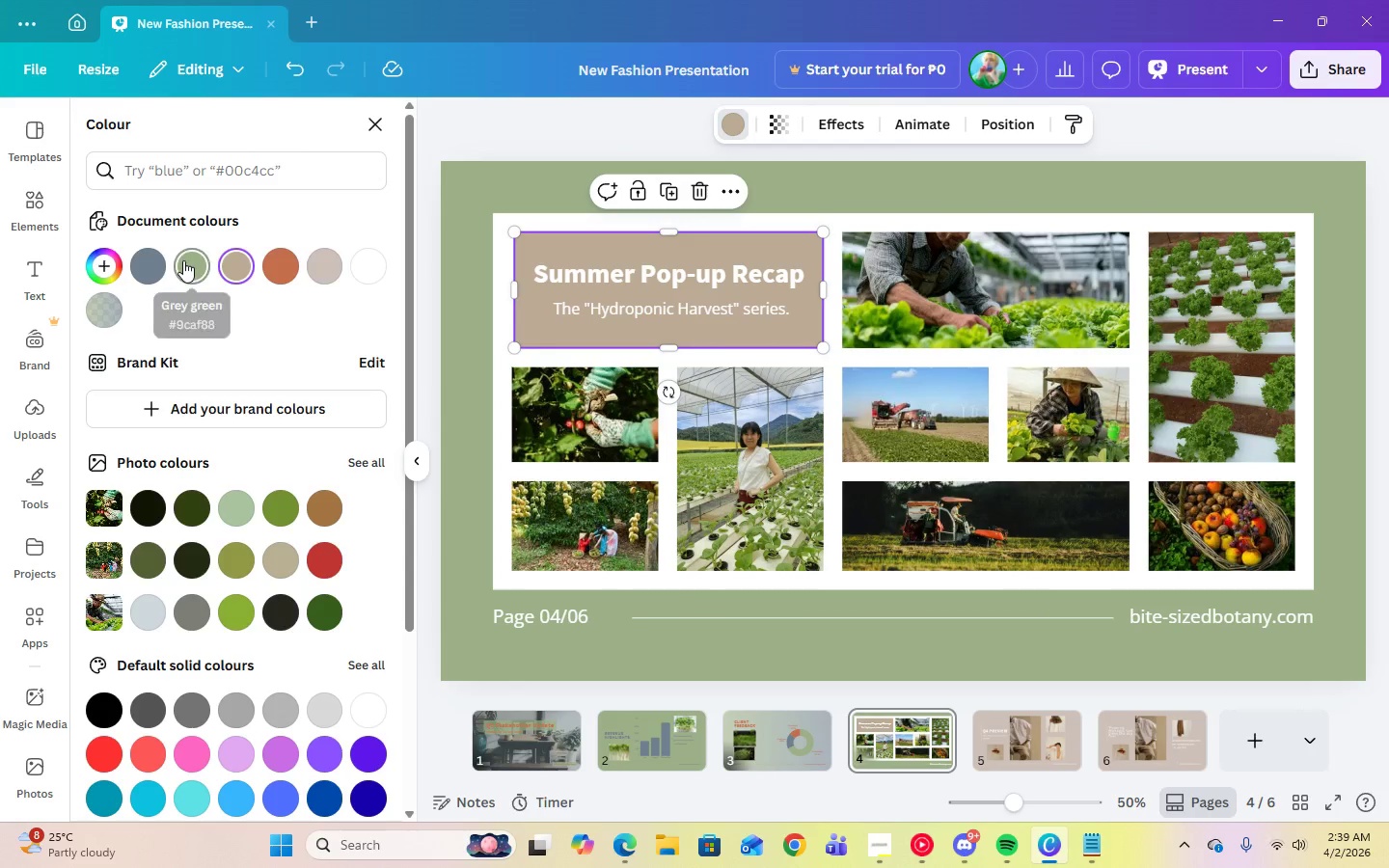 
left_click([183, 260])
 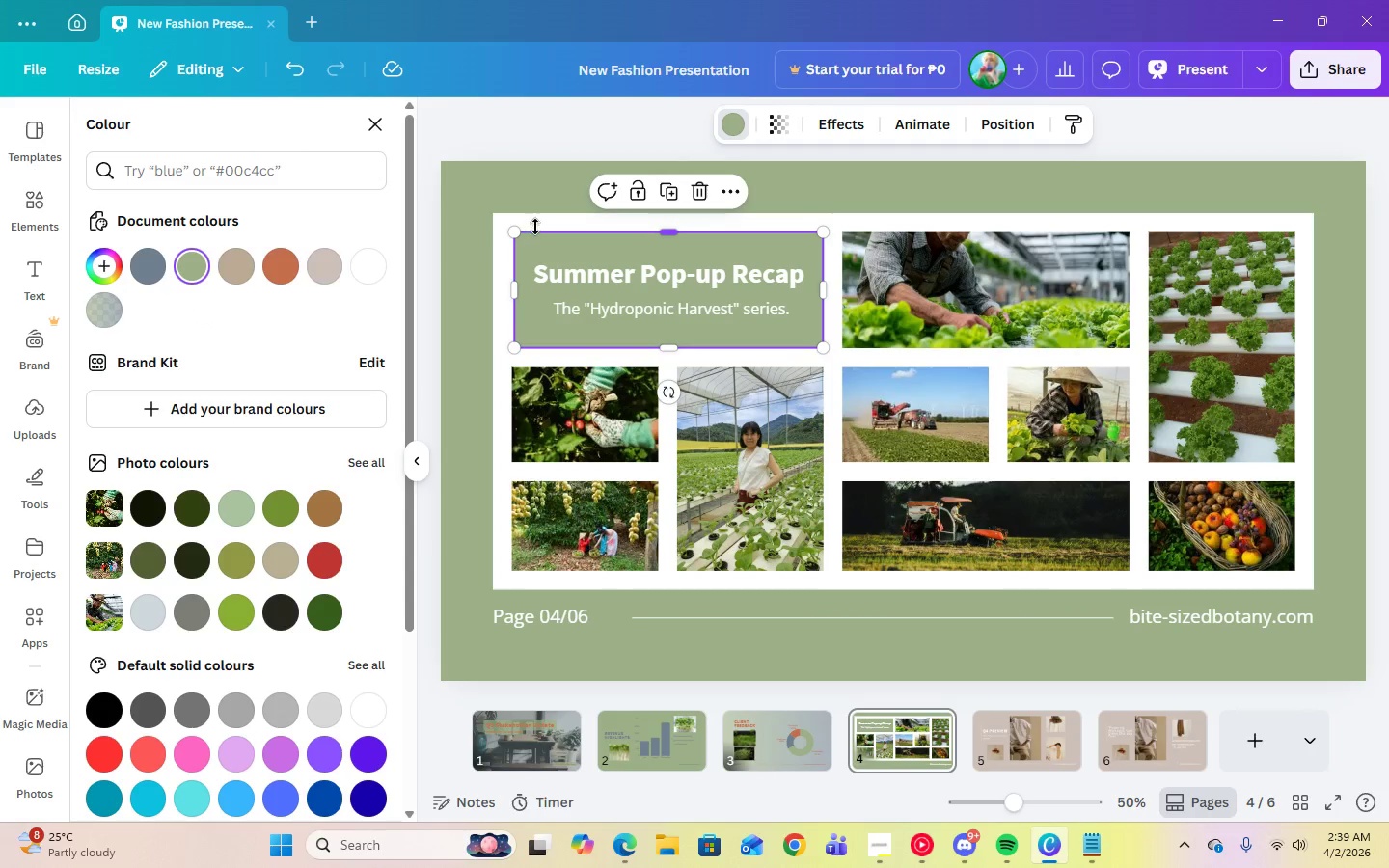 
left_click([557, 223])
 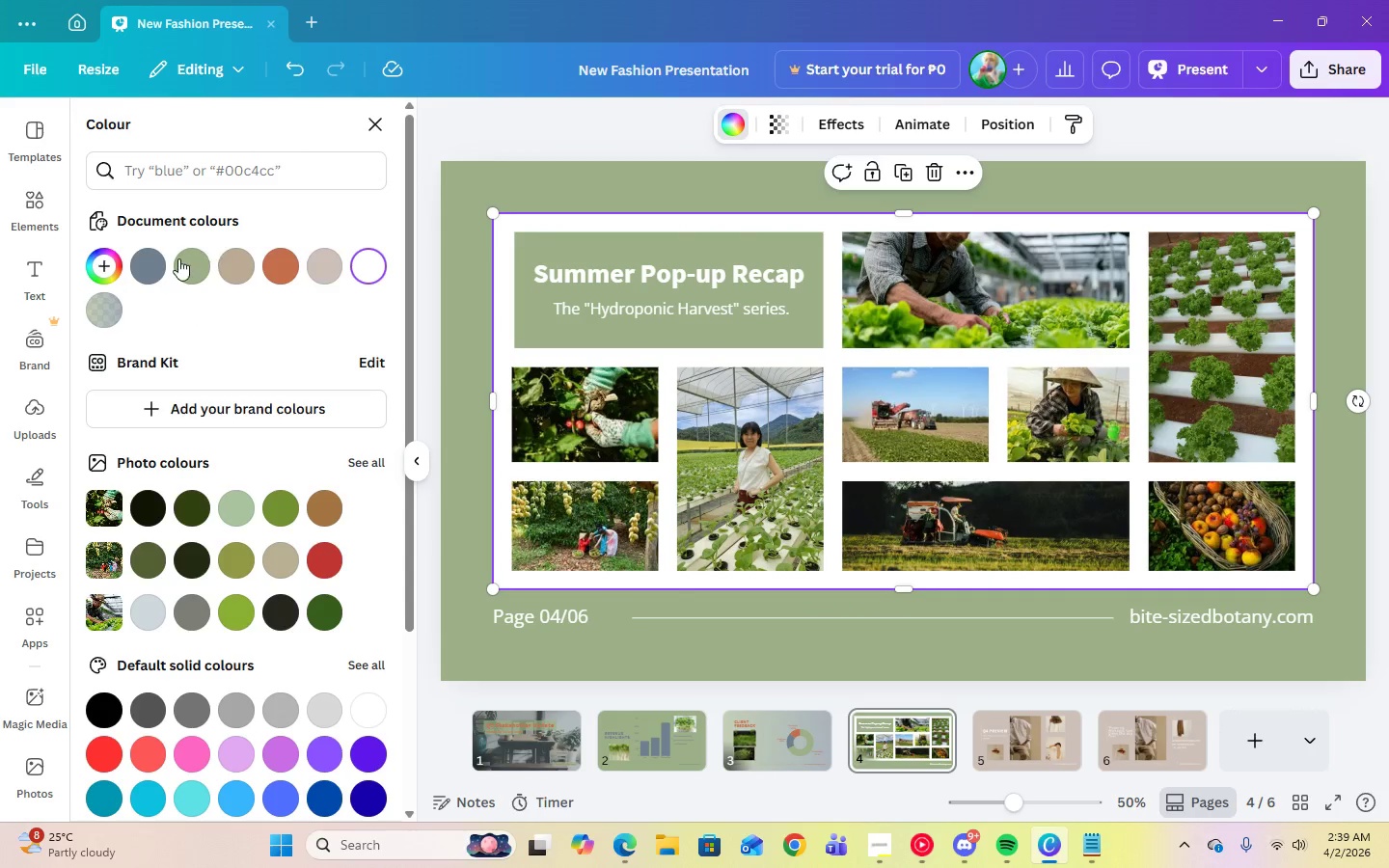 
mouse_move([188, 252])
 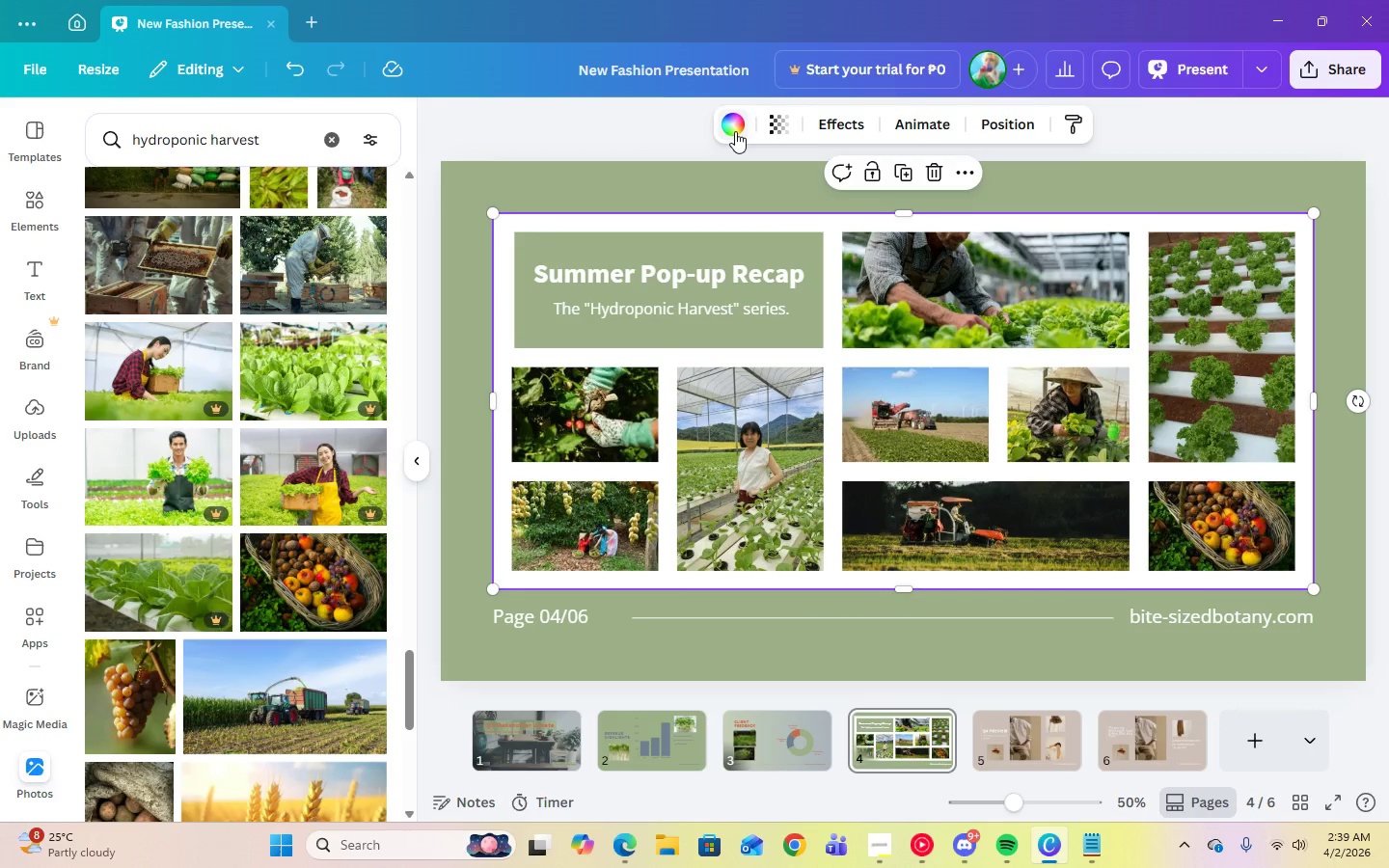 
double_click([735, 131])
 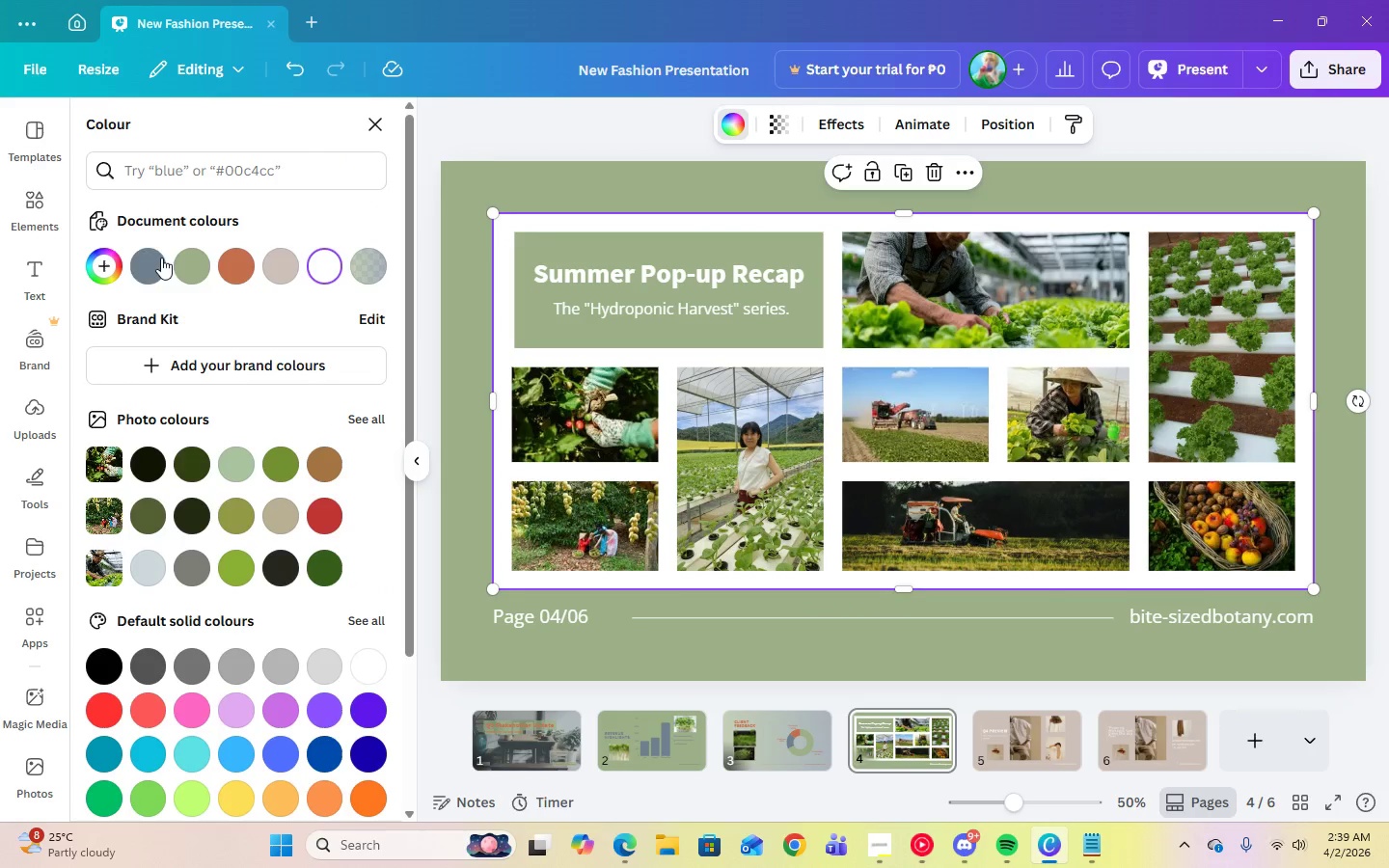 
left_click([153, 261])
 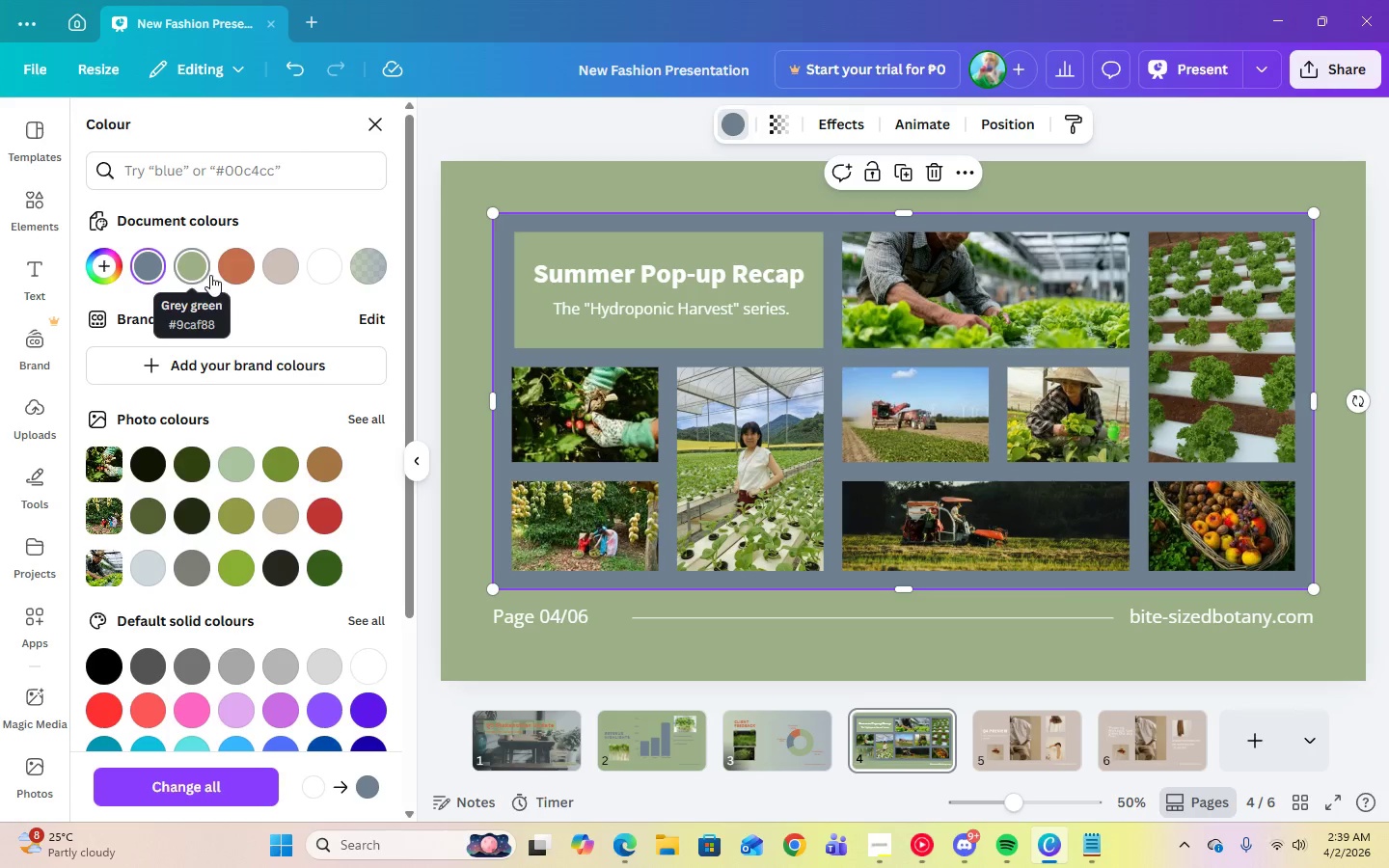 
left_click([199, 272])
 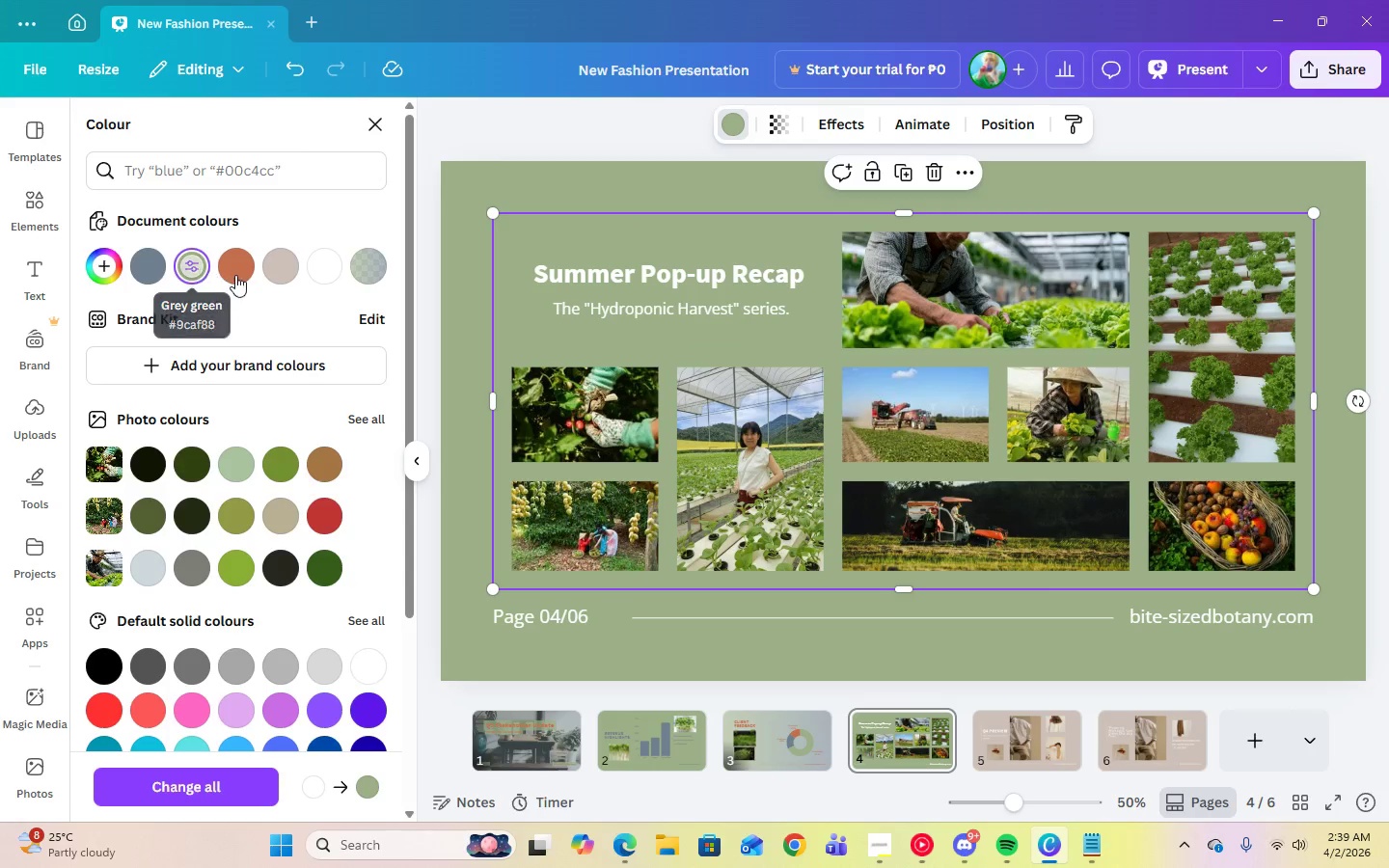 
left_click([239, 275])
 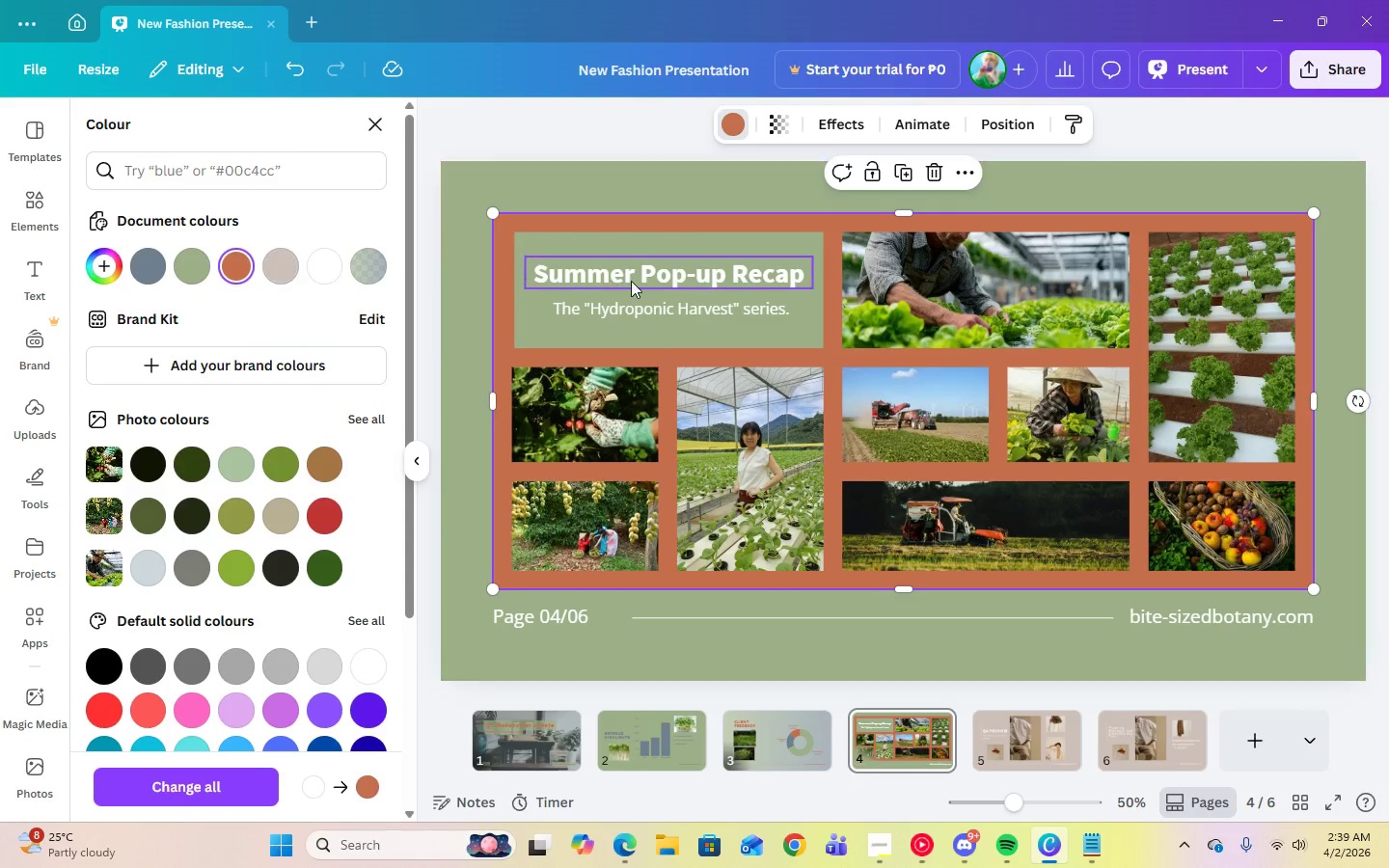 
left_click([631, 281])
 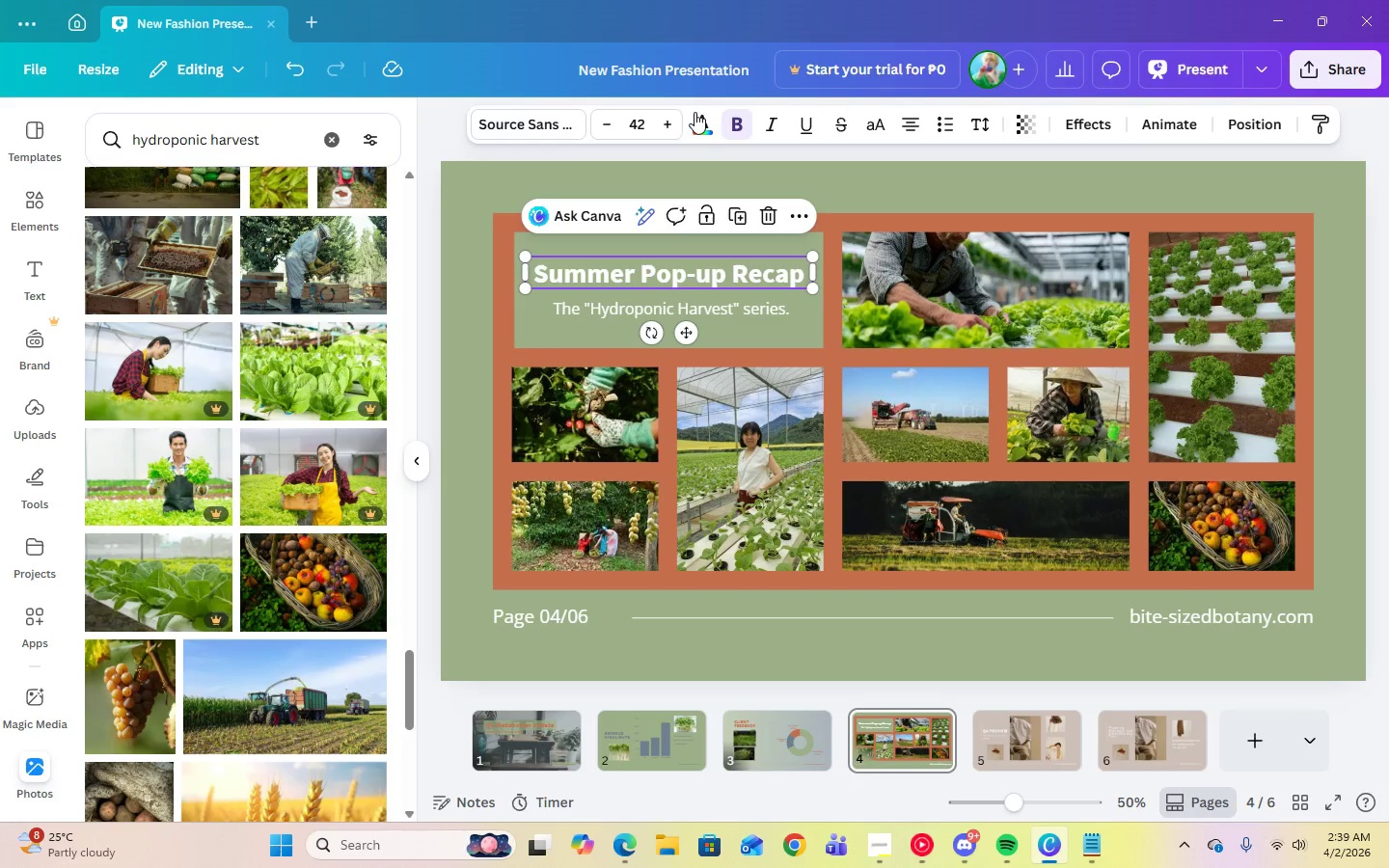 
left_click([706, 125])
 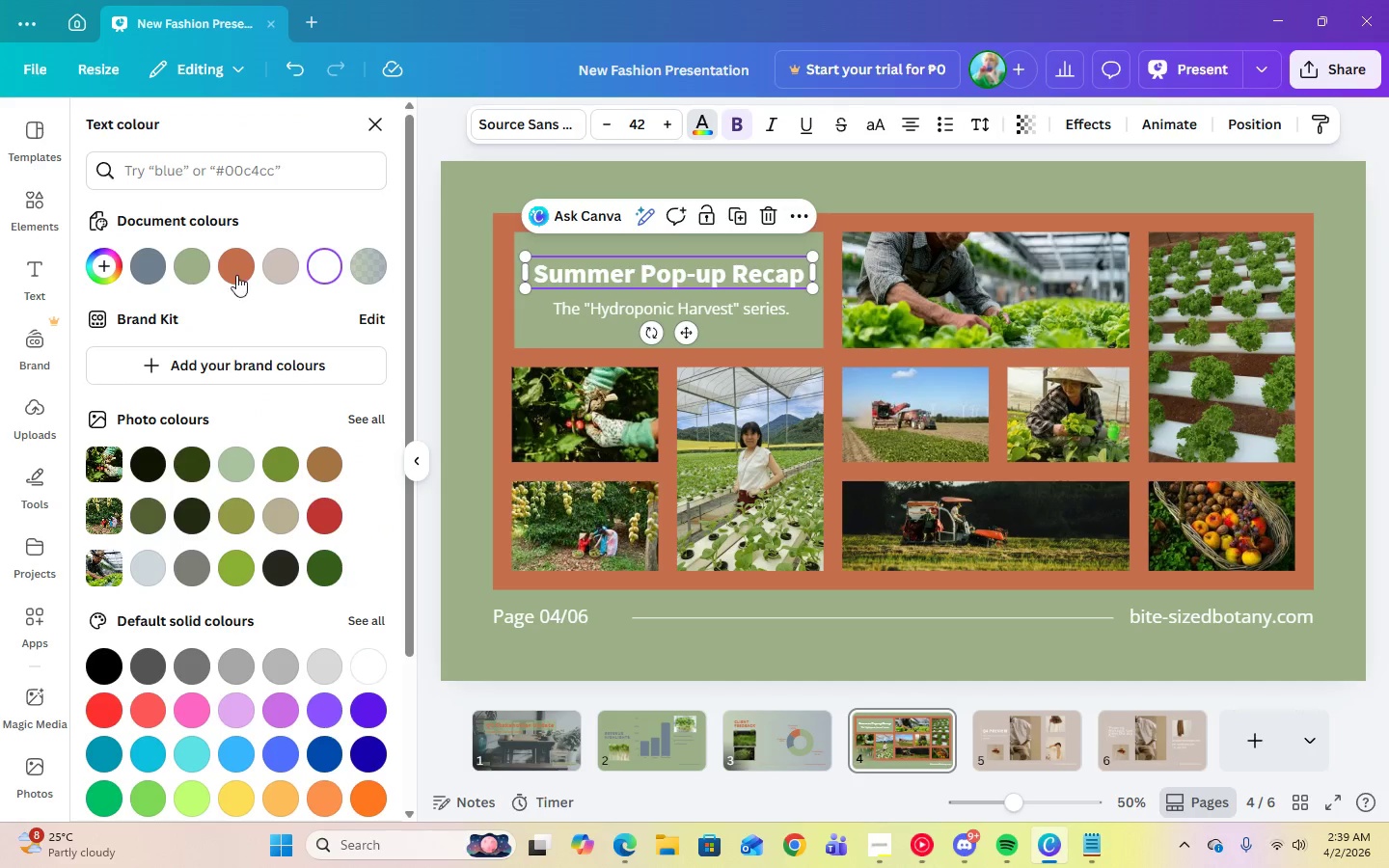 
left_click([246, 271])
 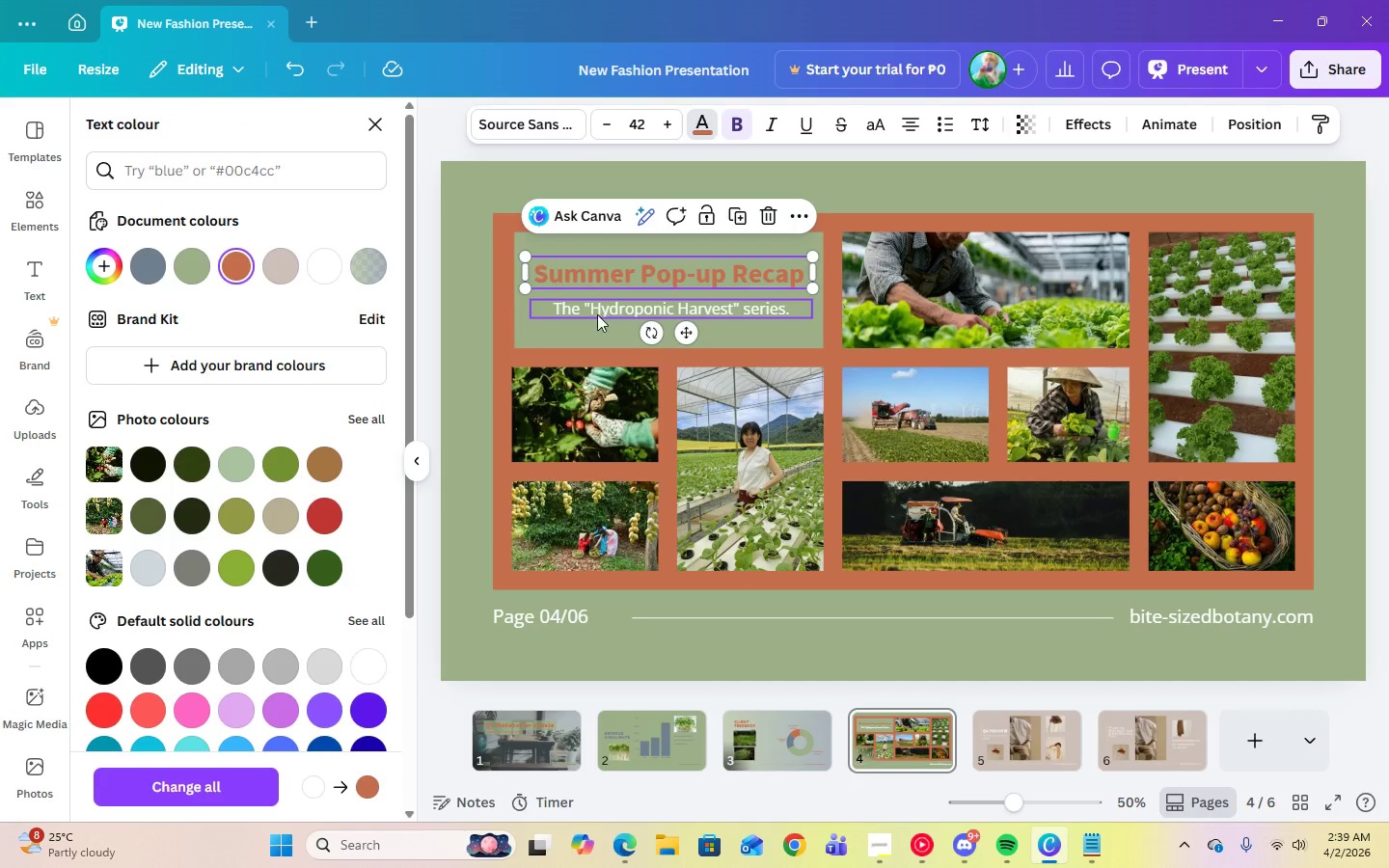 
left_click([597, 314])
 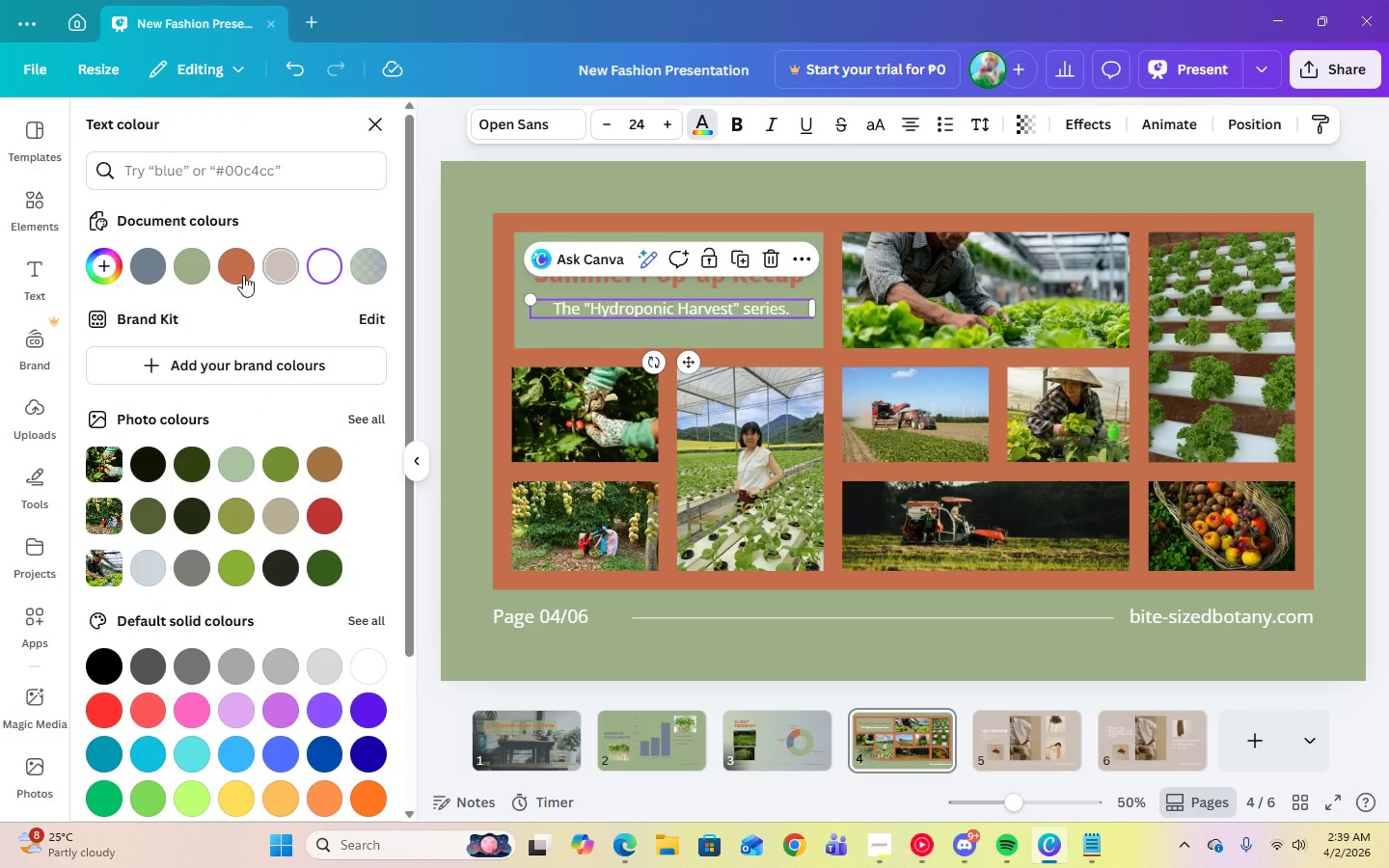 
left_click([242, 274])
 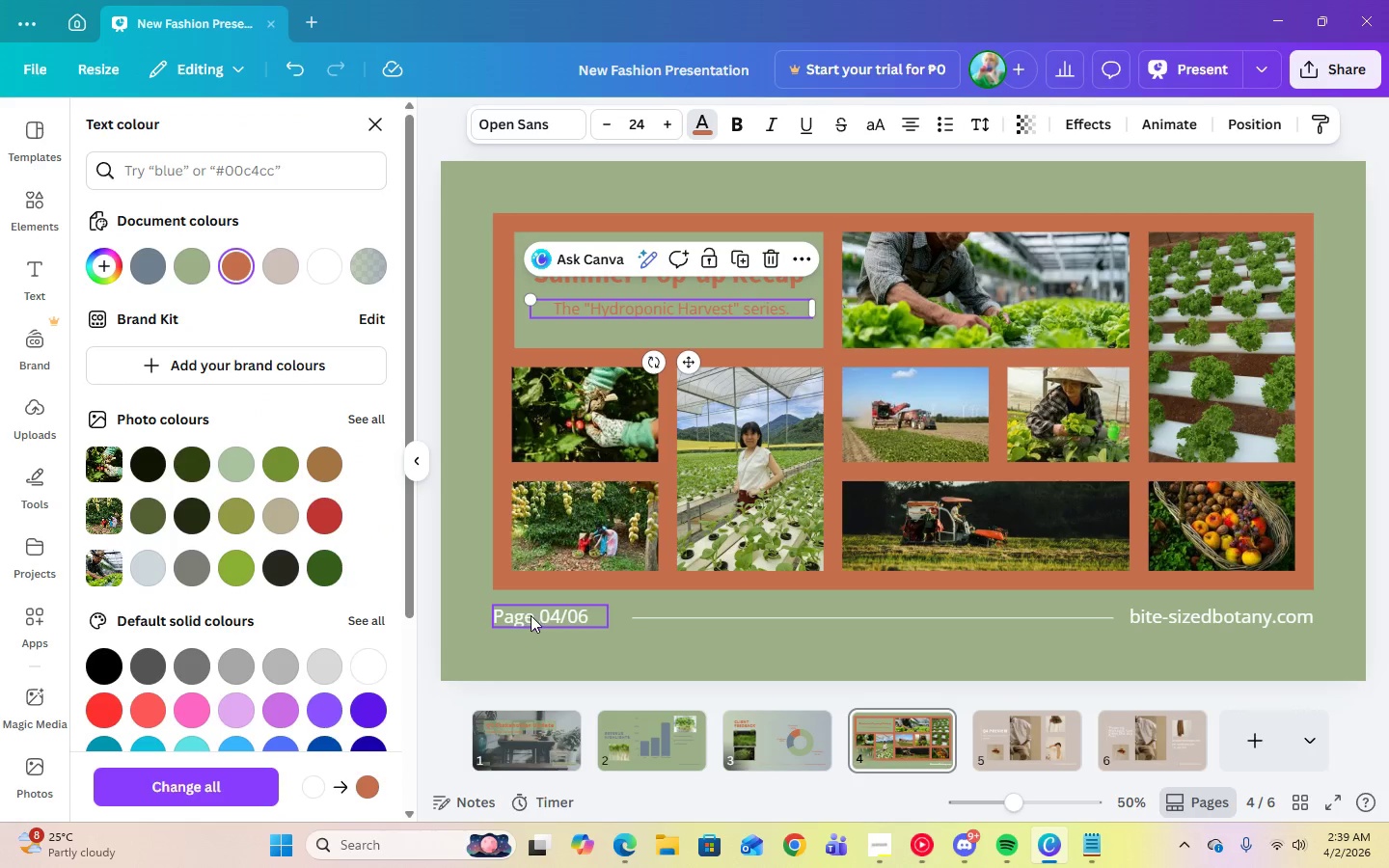 
left_click([531, 620])
 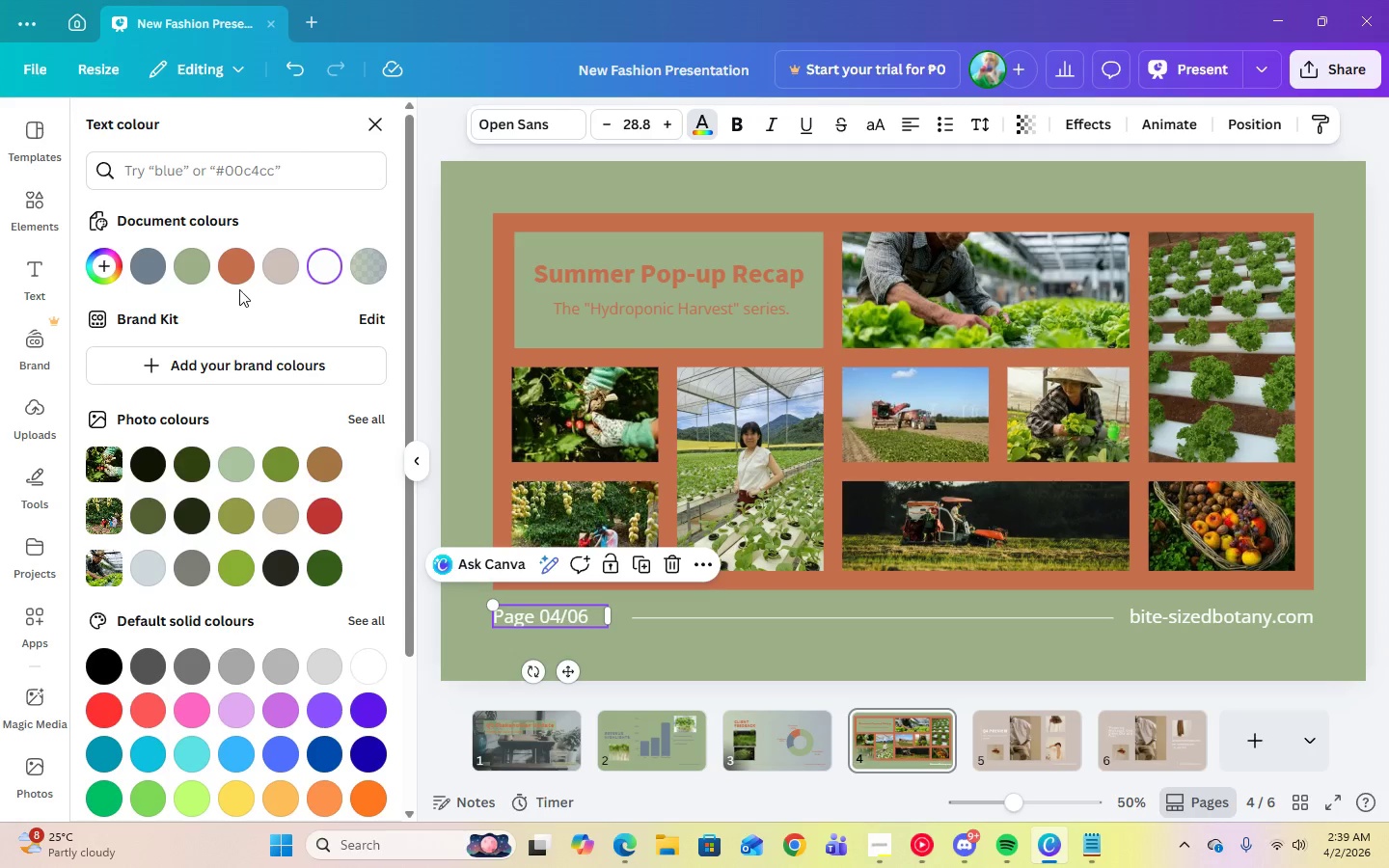 
left_click([229, 273])
 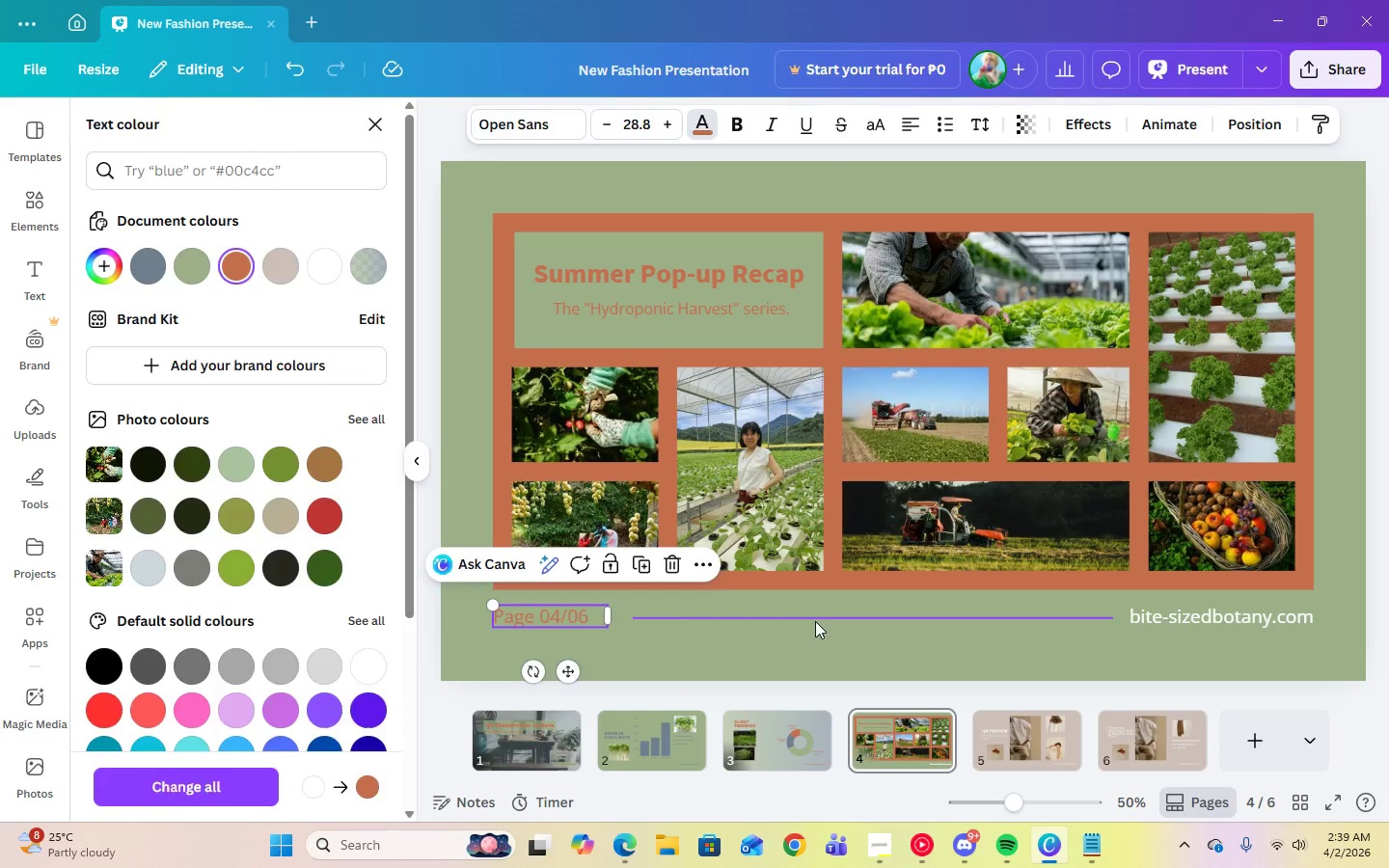 
left_click([814, 620])
 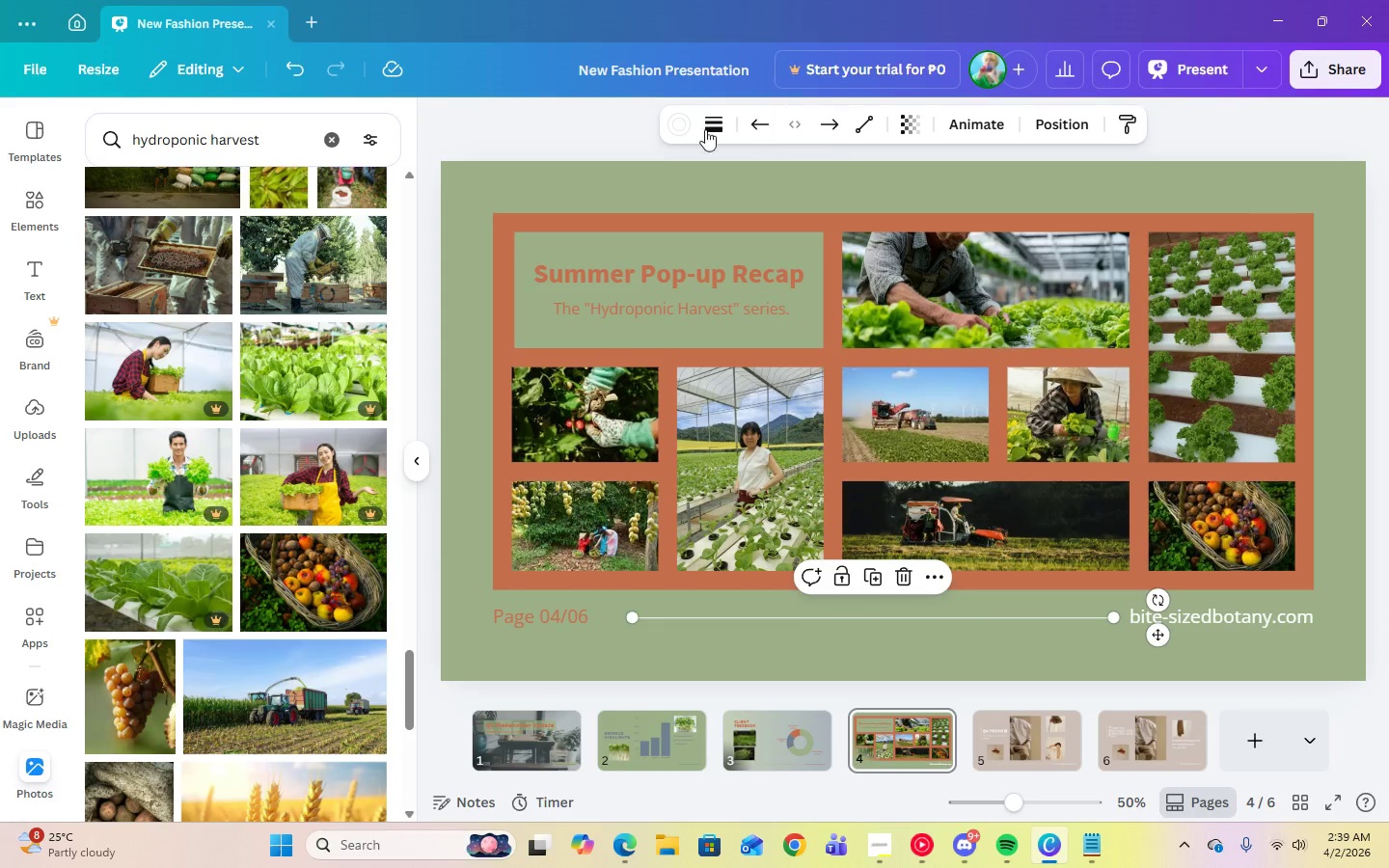 
left_click([679, 132])
 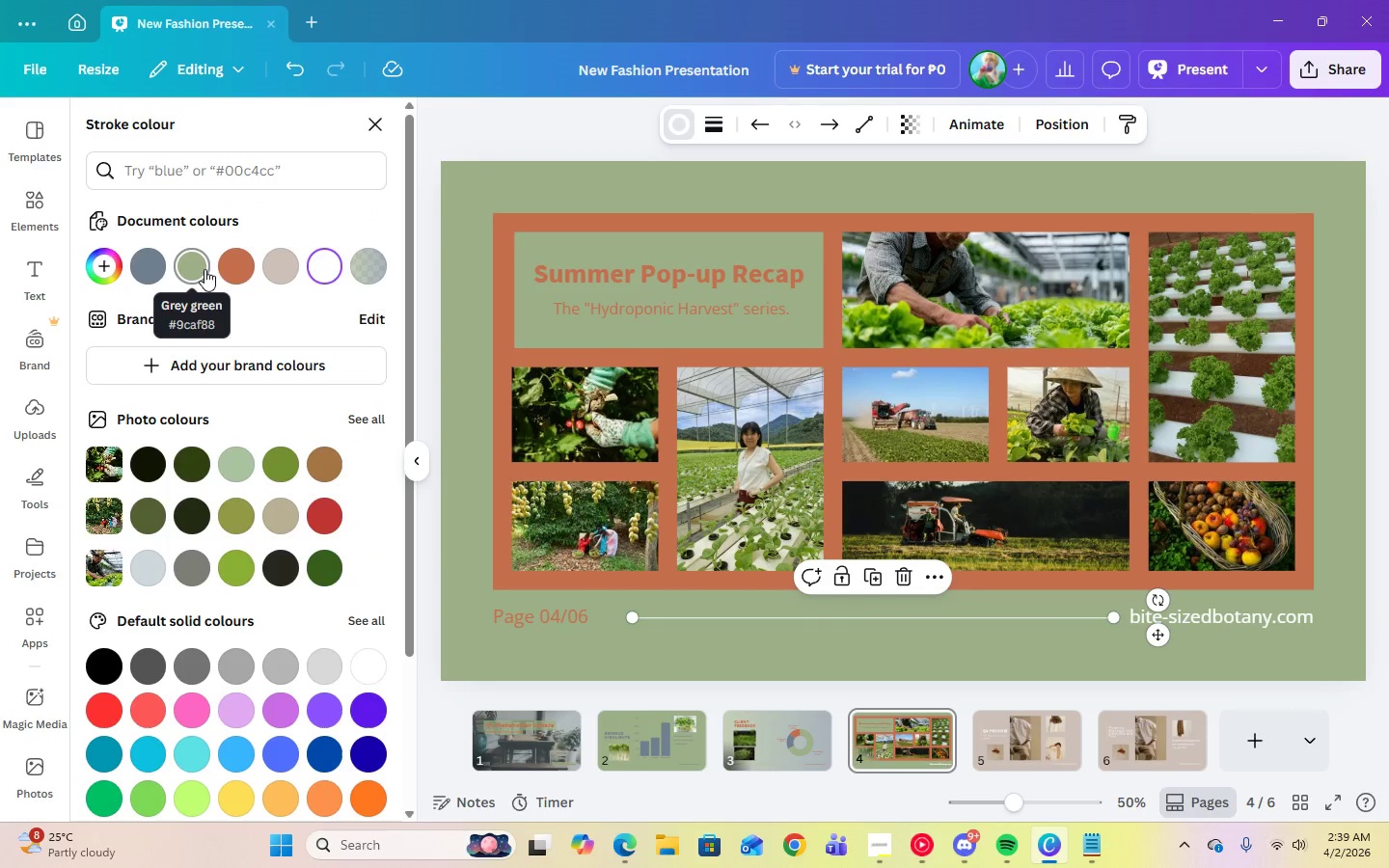 
left_click([241, 273])
 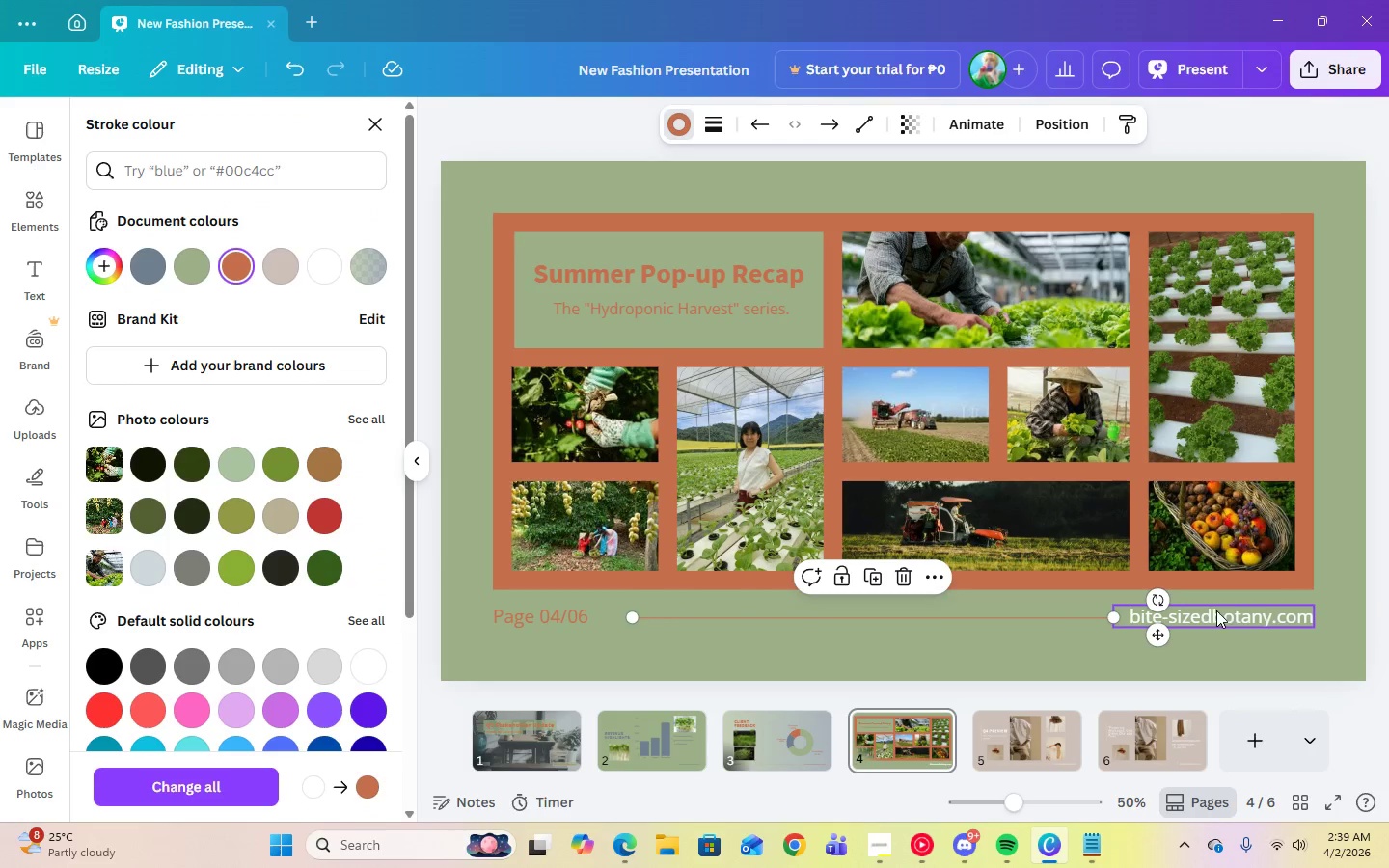 
left_click([1227, 615])
 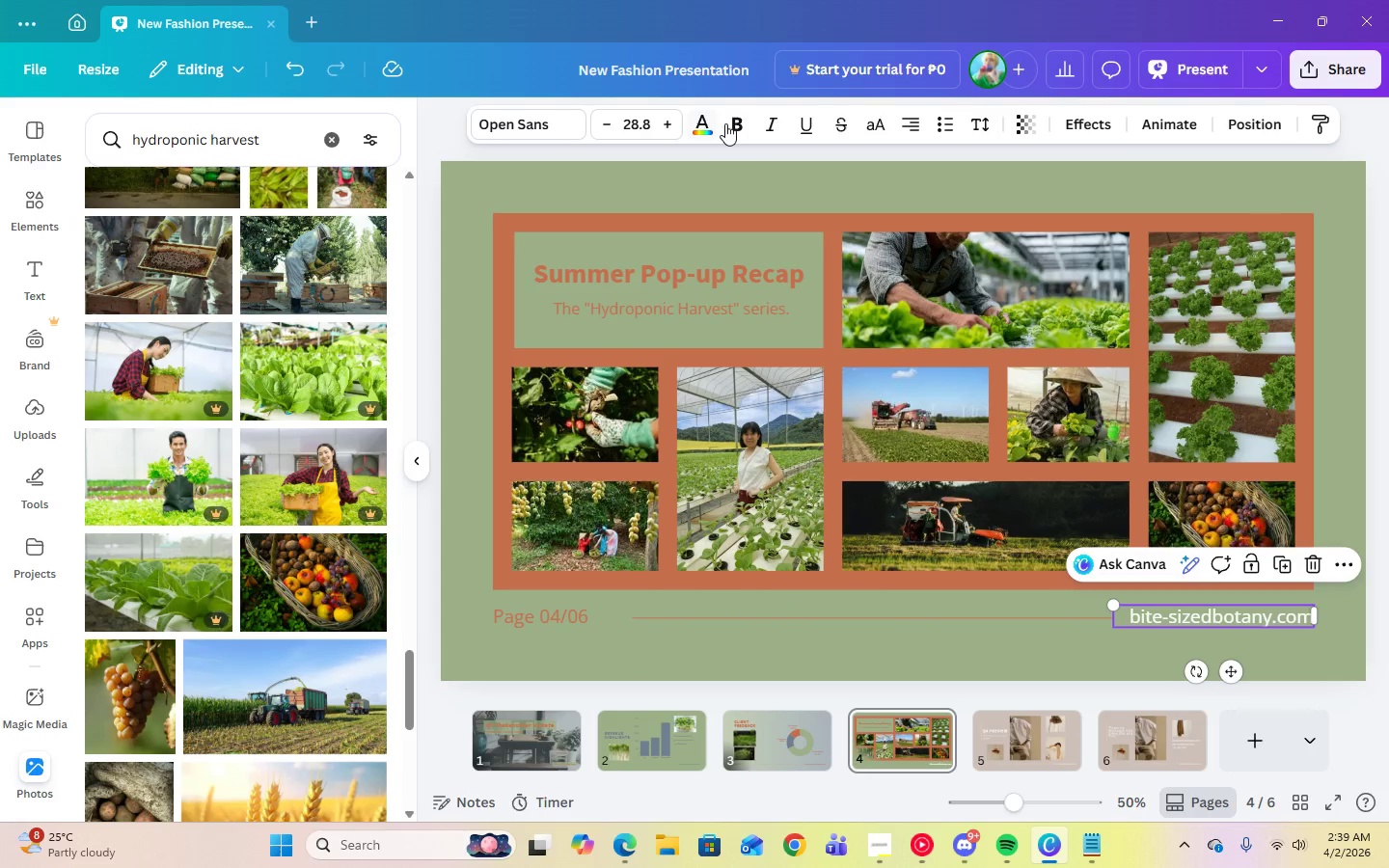 
left_click([719, 123])
 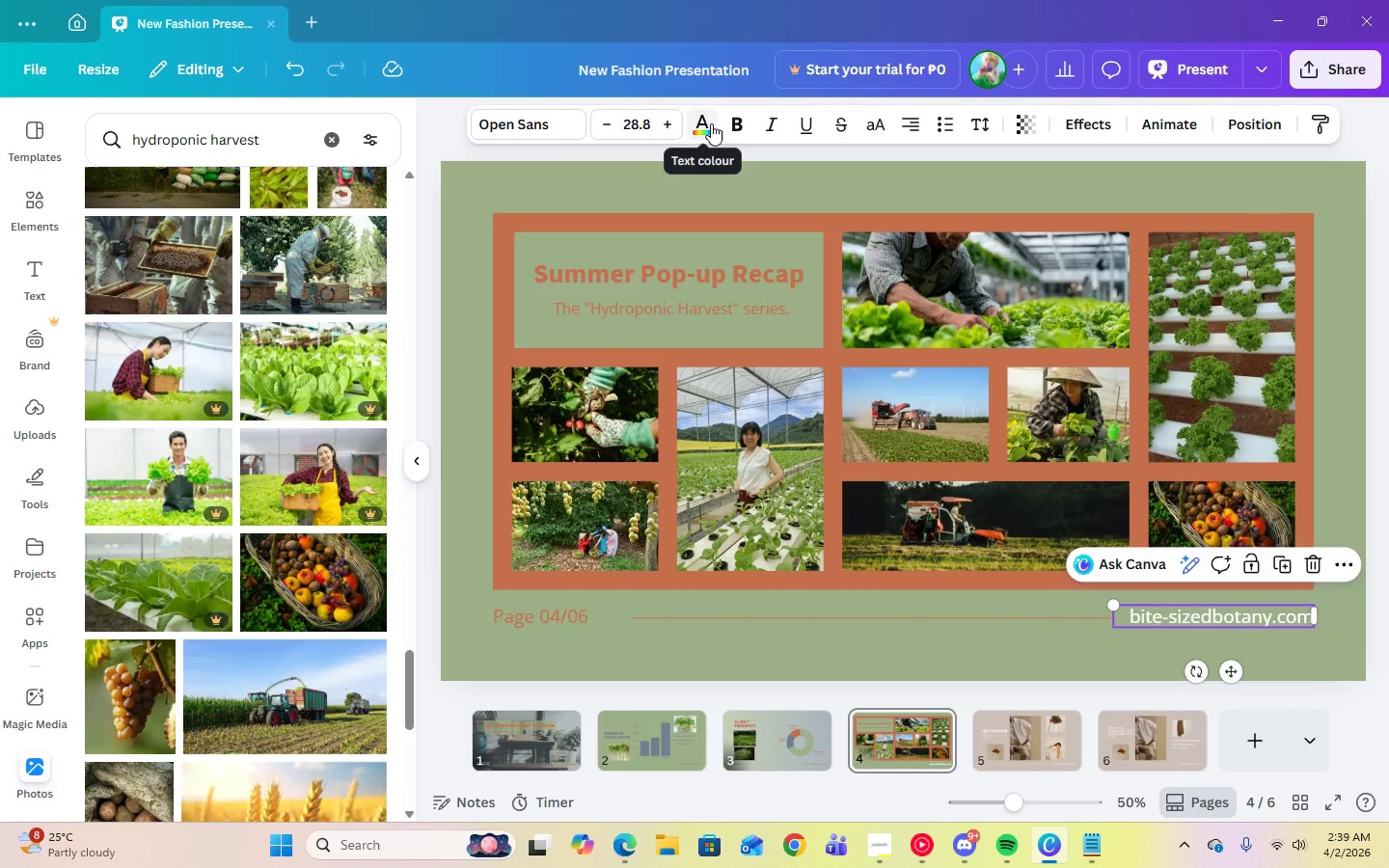 
left_click([711, 124])
 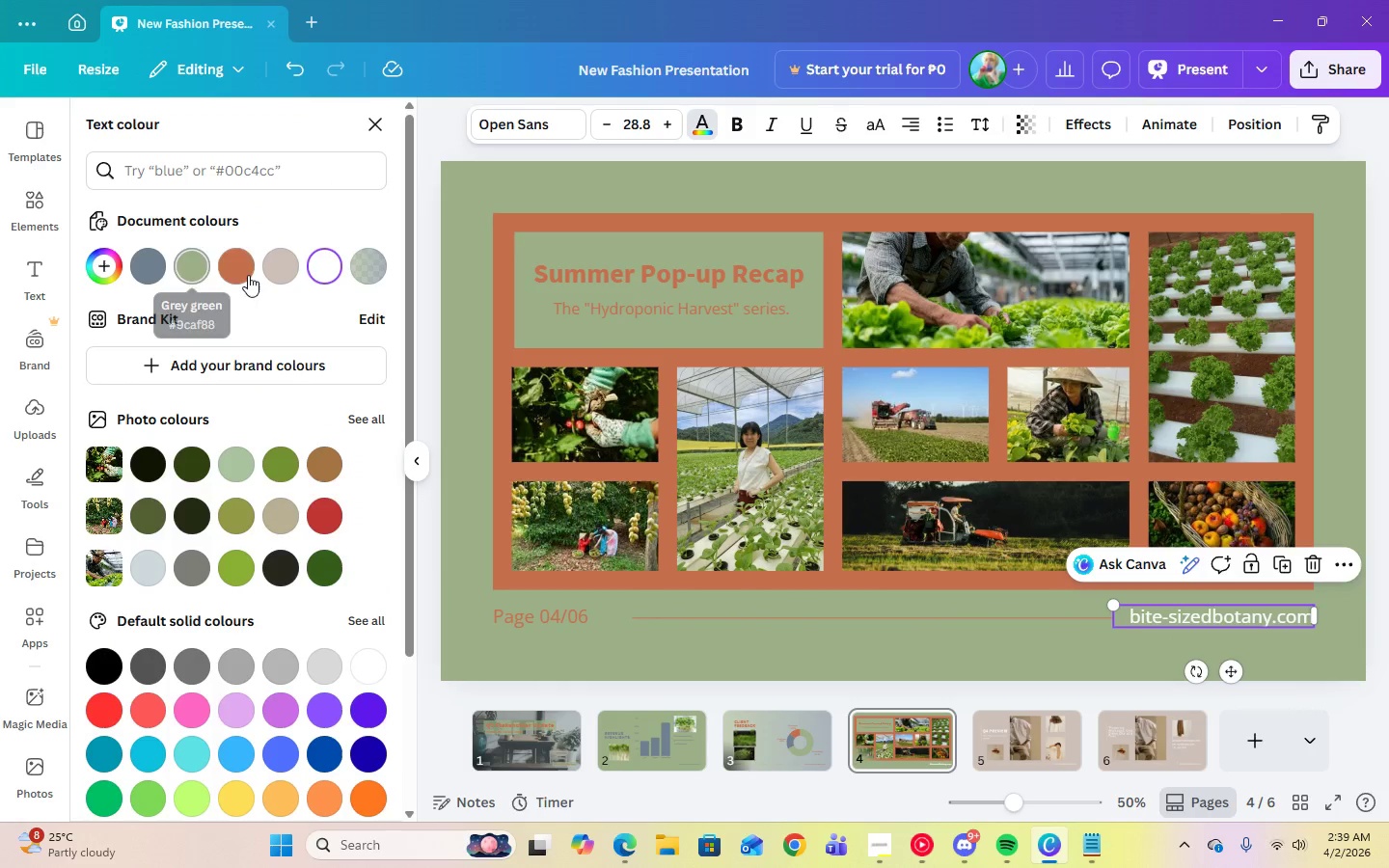 
left_click([248, 275])
 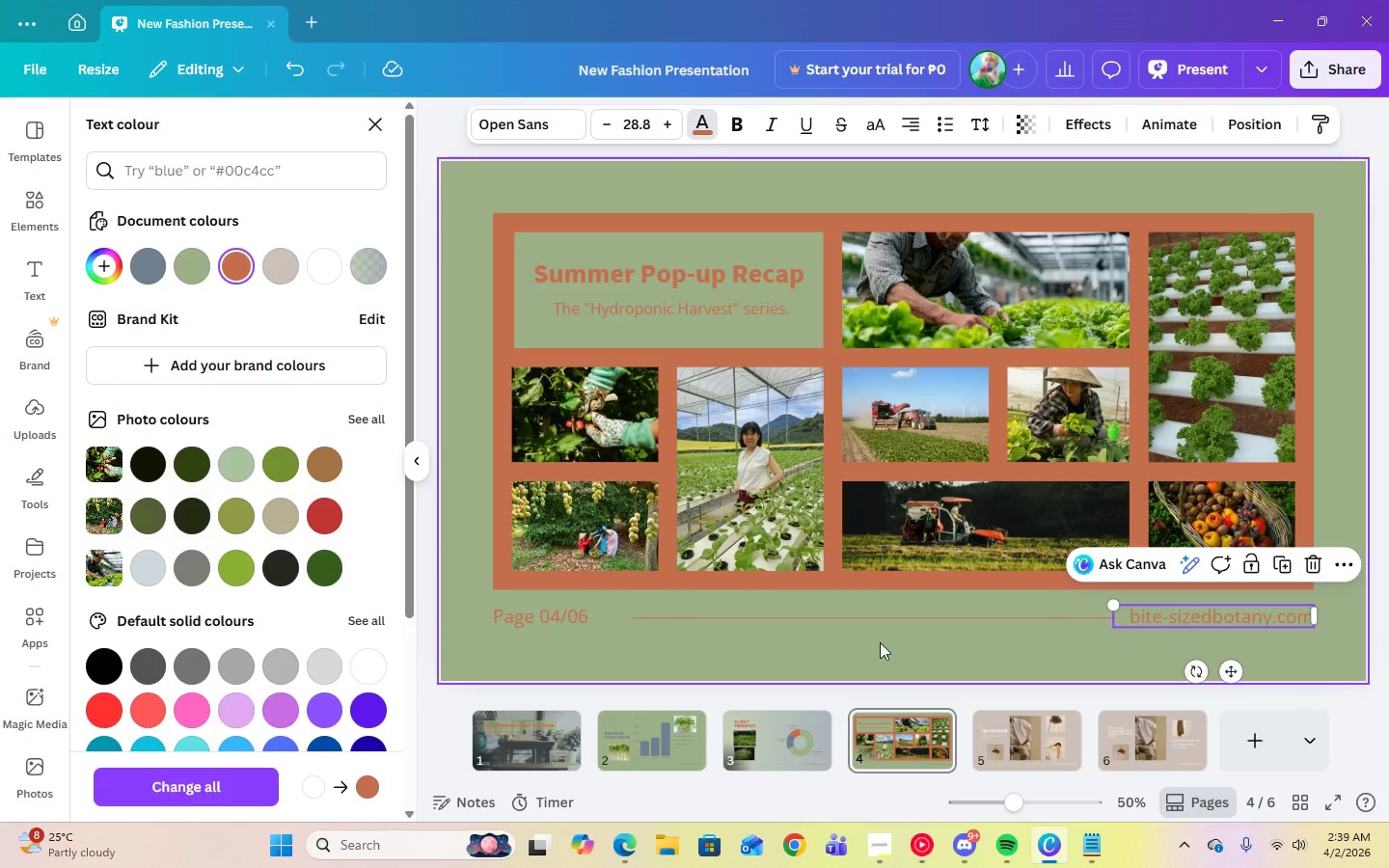 
left_click([888, 651])
 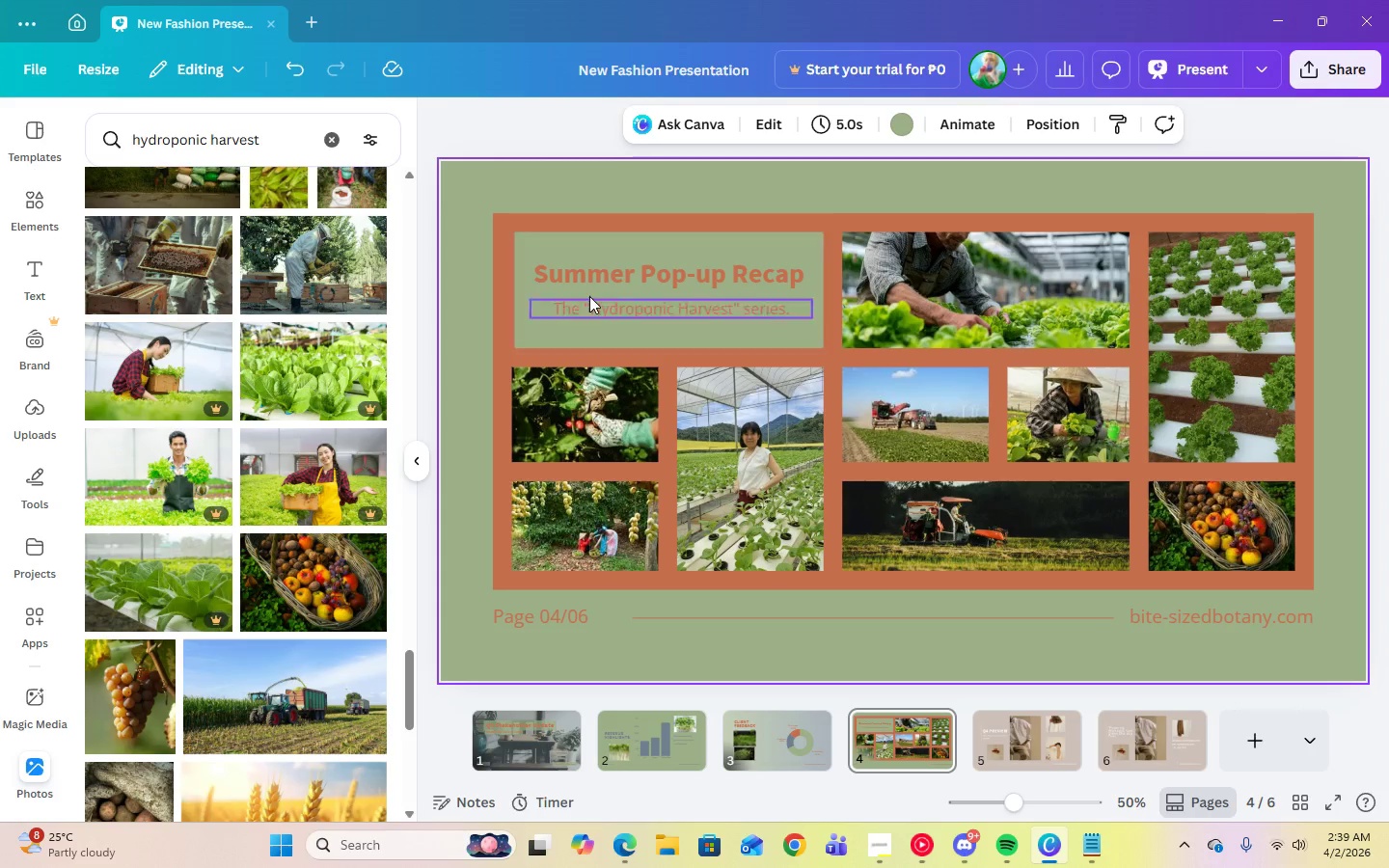 
wait(5.56)
 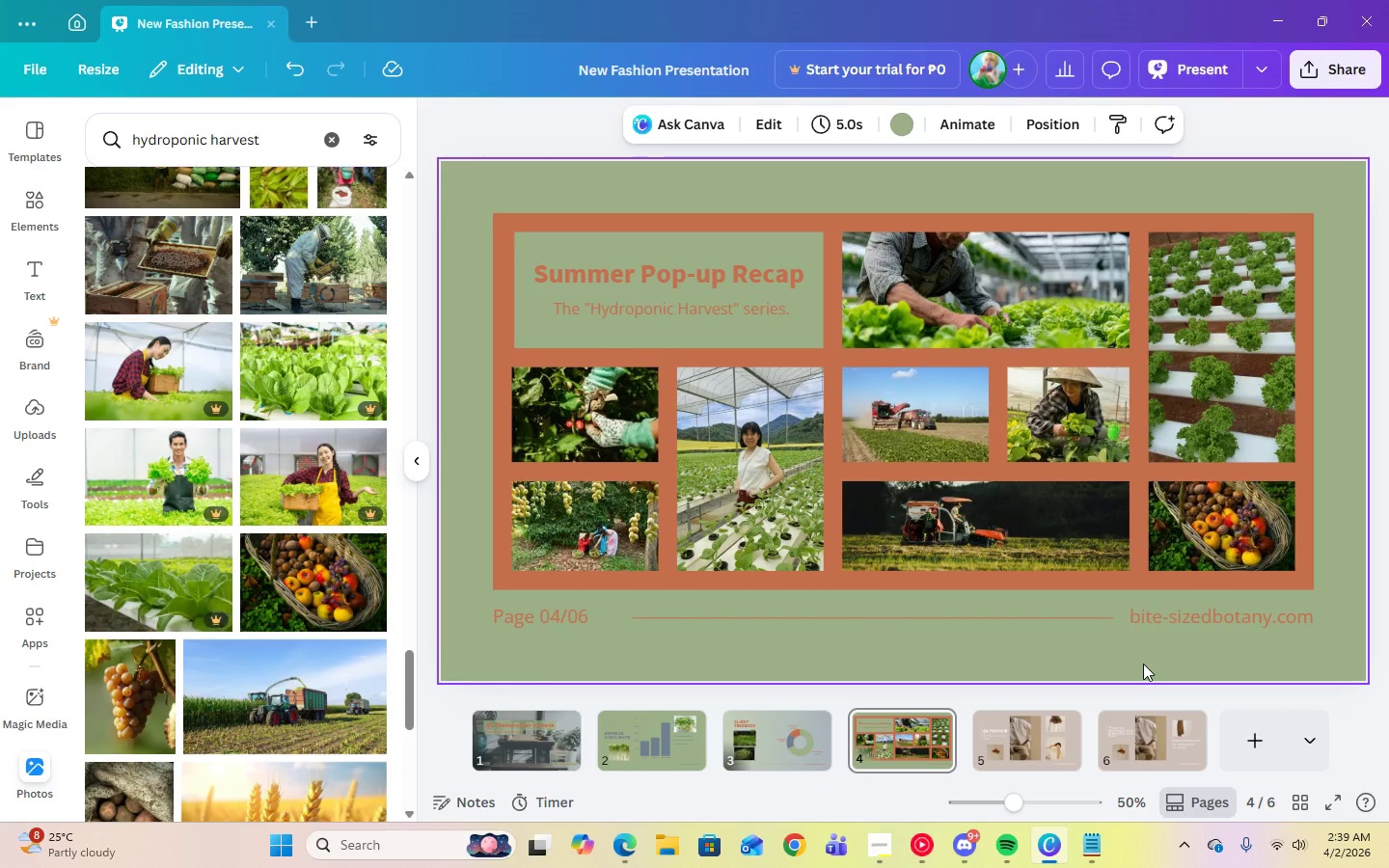 
left_click([541, 242])
 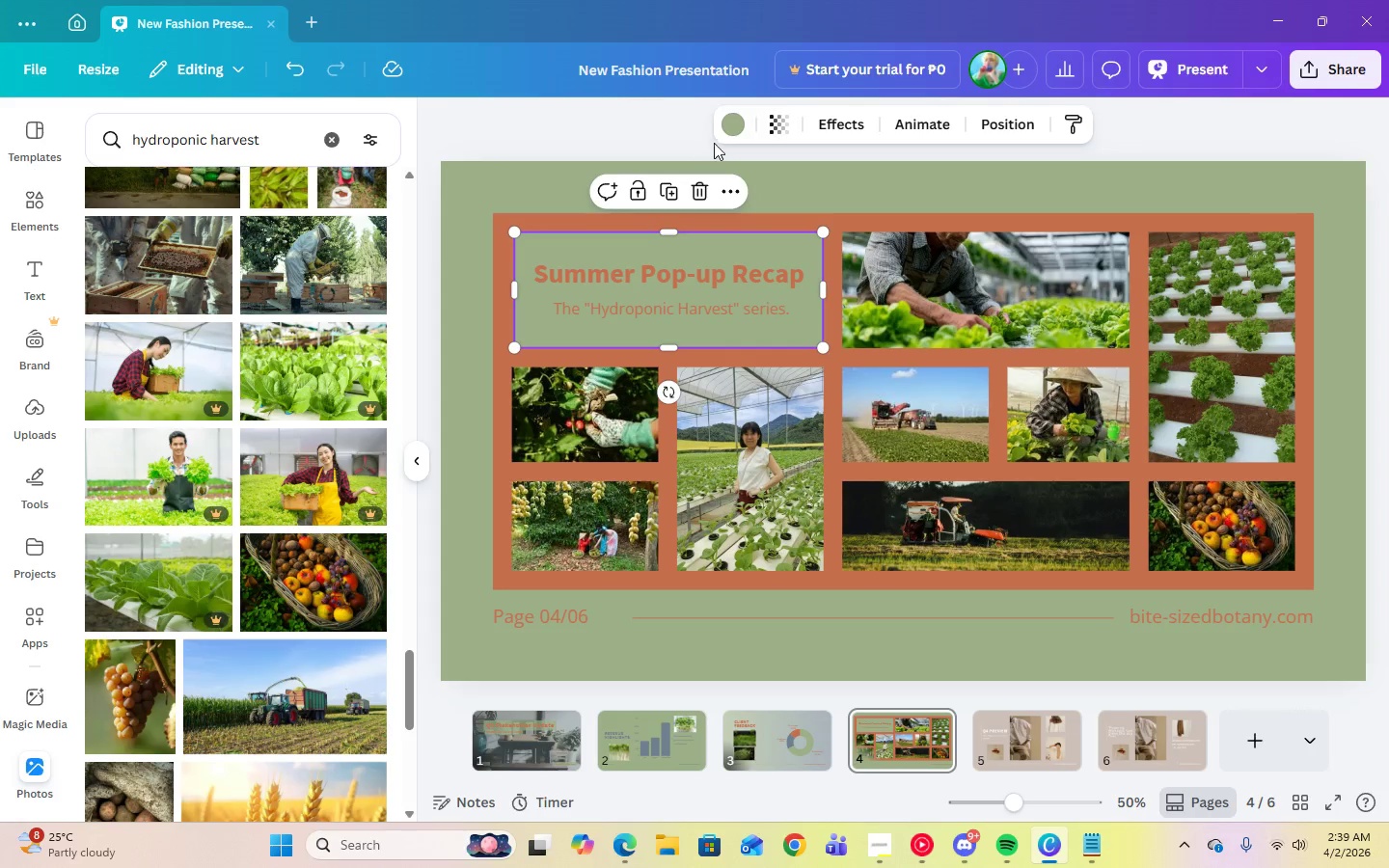 
left_click([727, 130])
 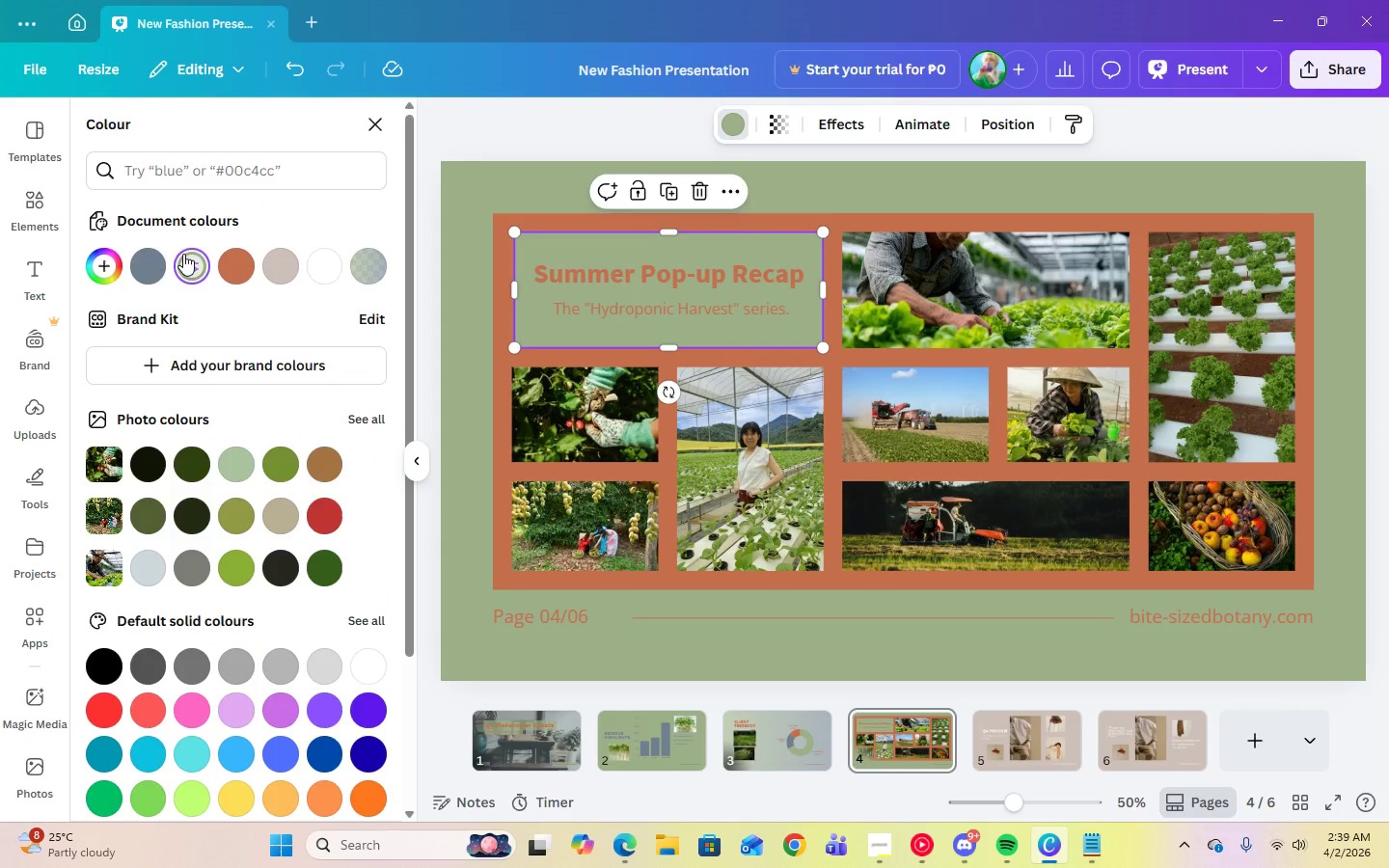 
left_click([151, 268])
 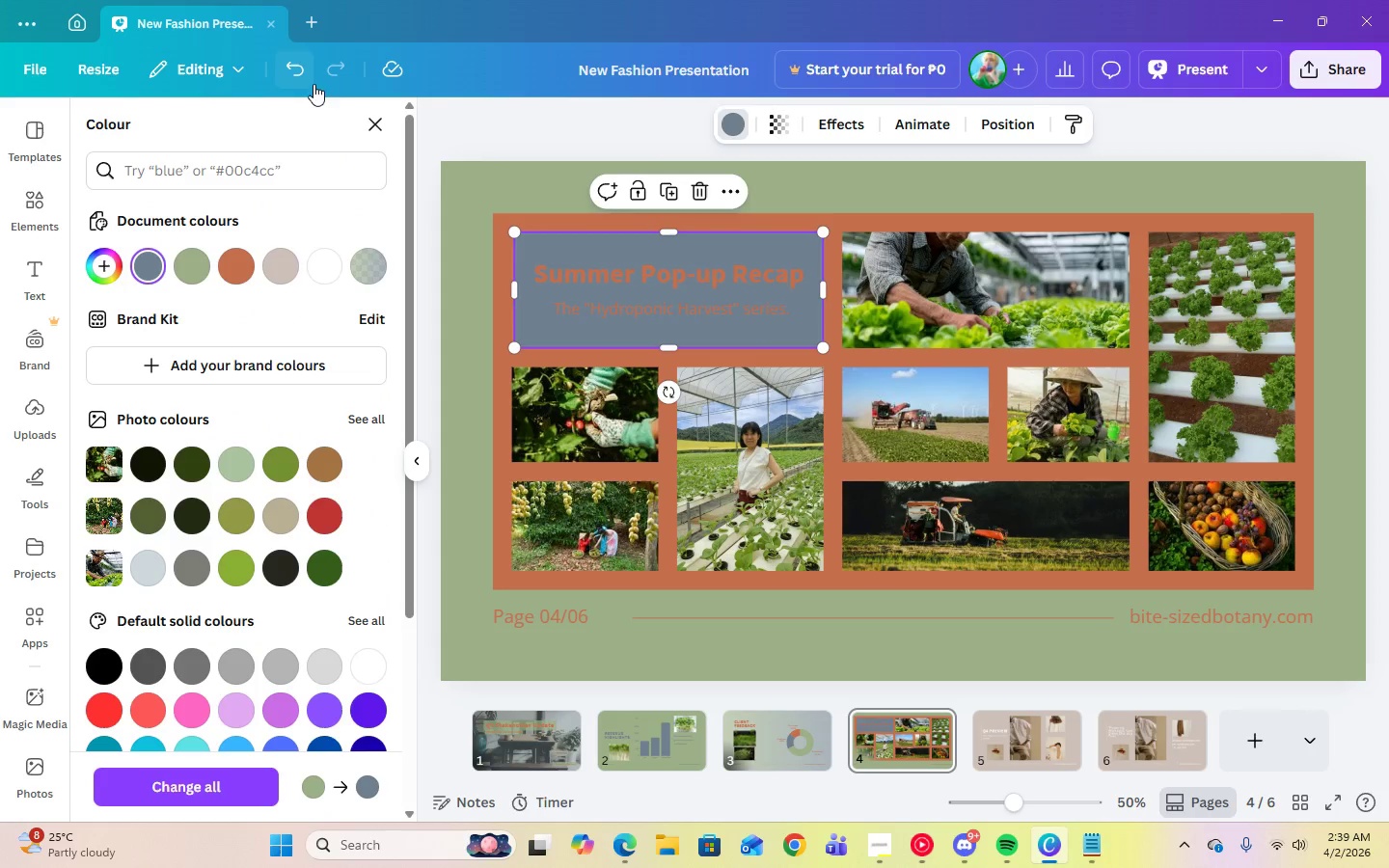 
left_click([303, 80])
 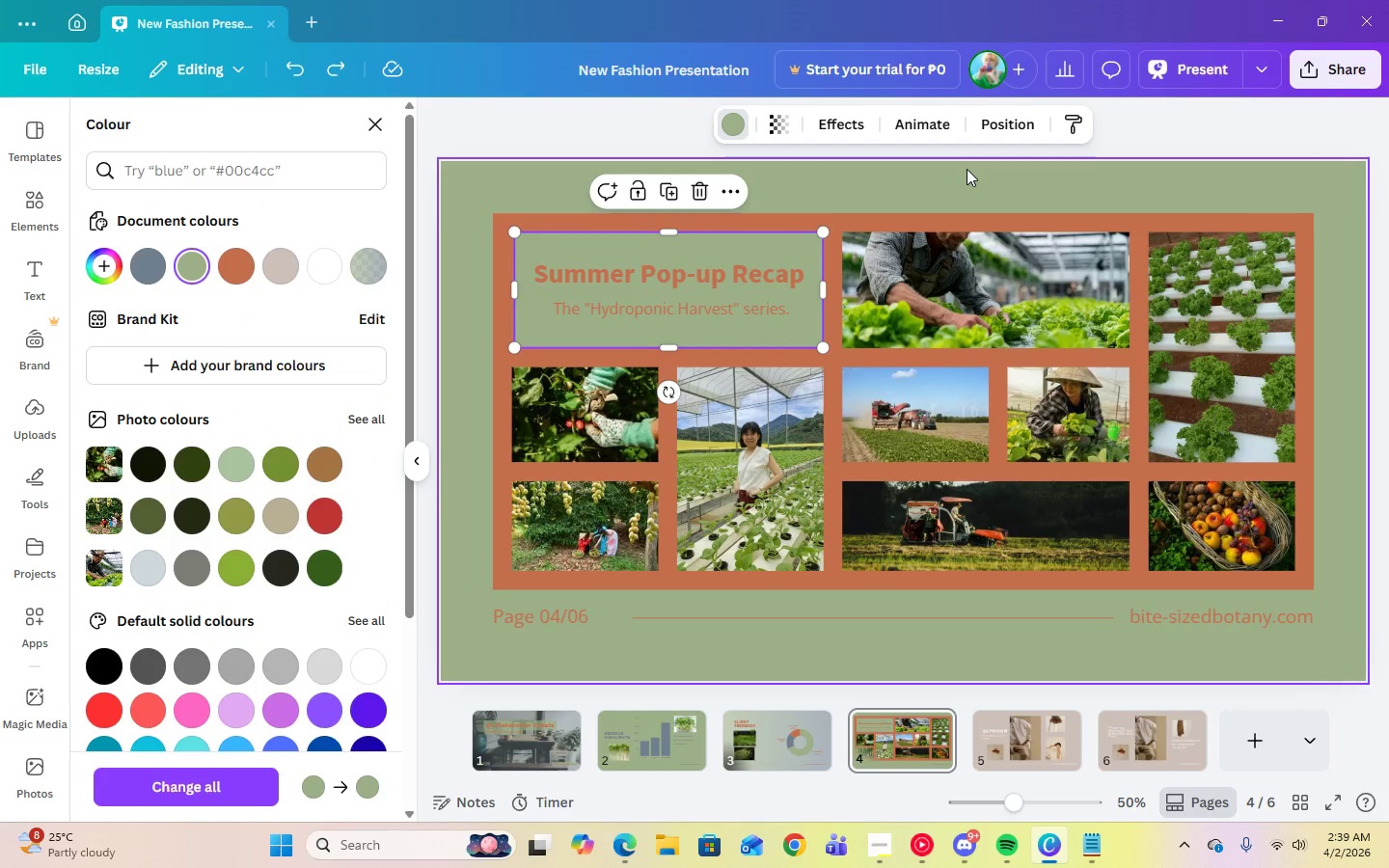 
left_click([967, 169])
 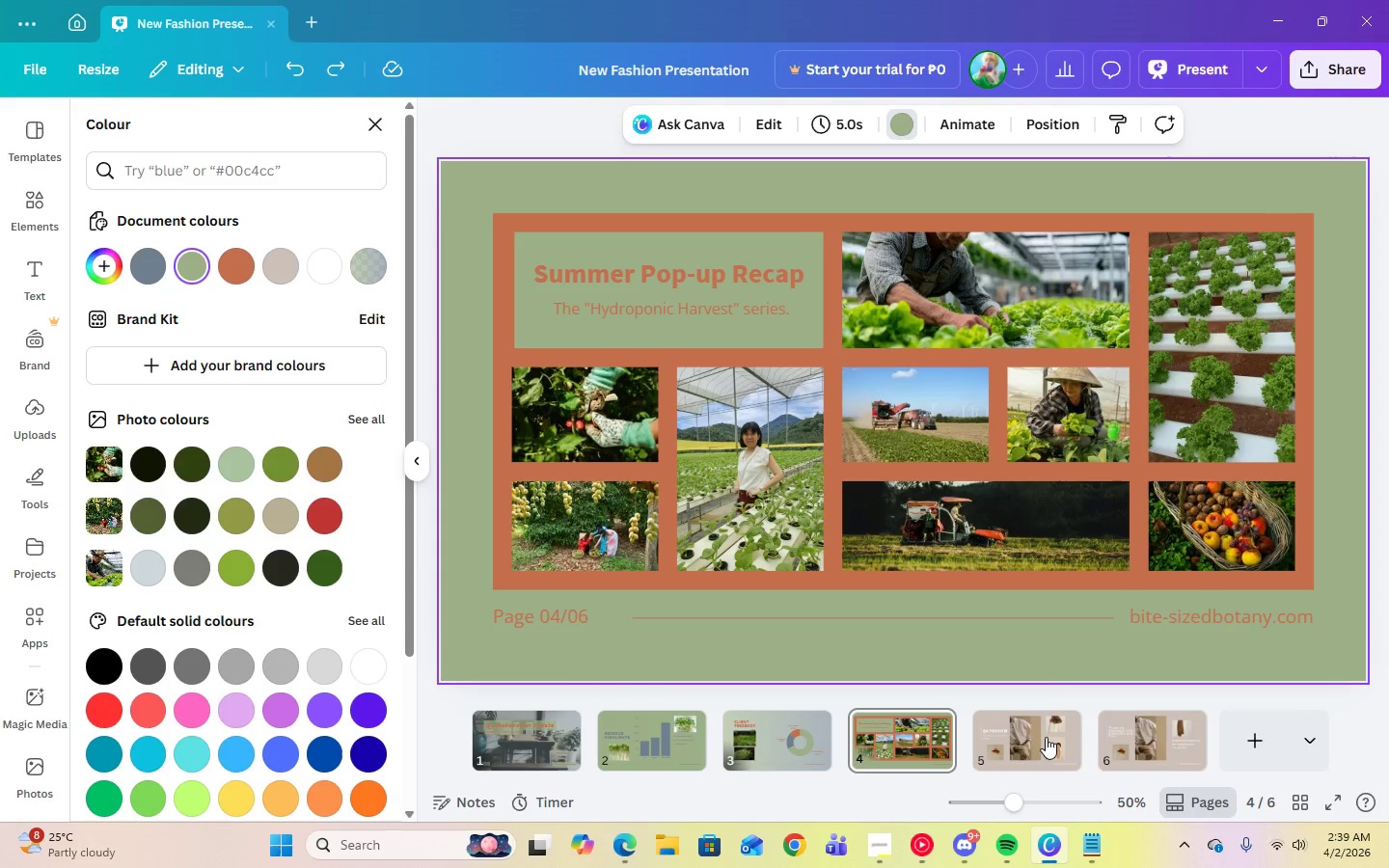 
left_click([1036, 739])
 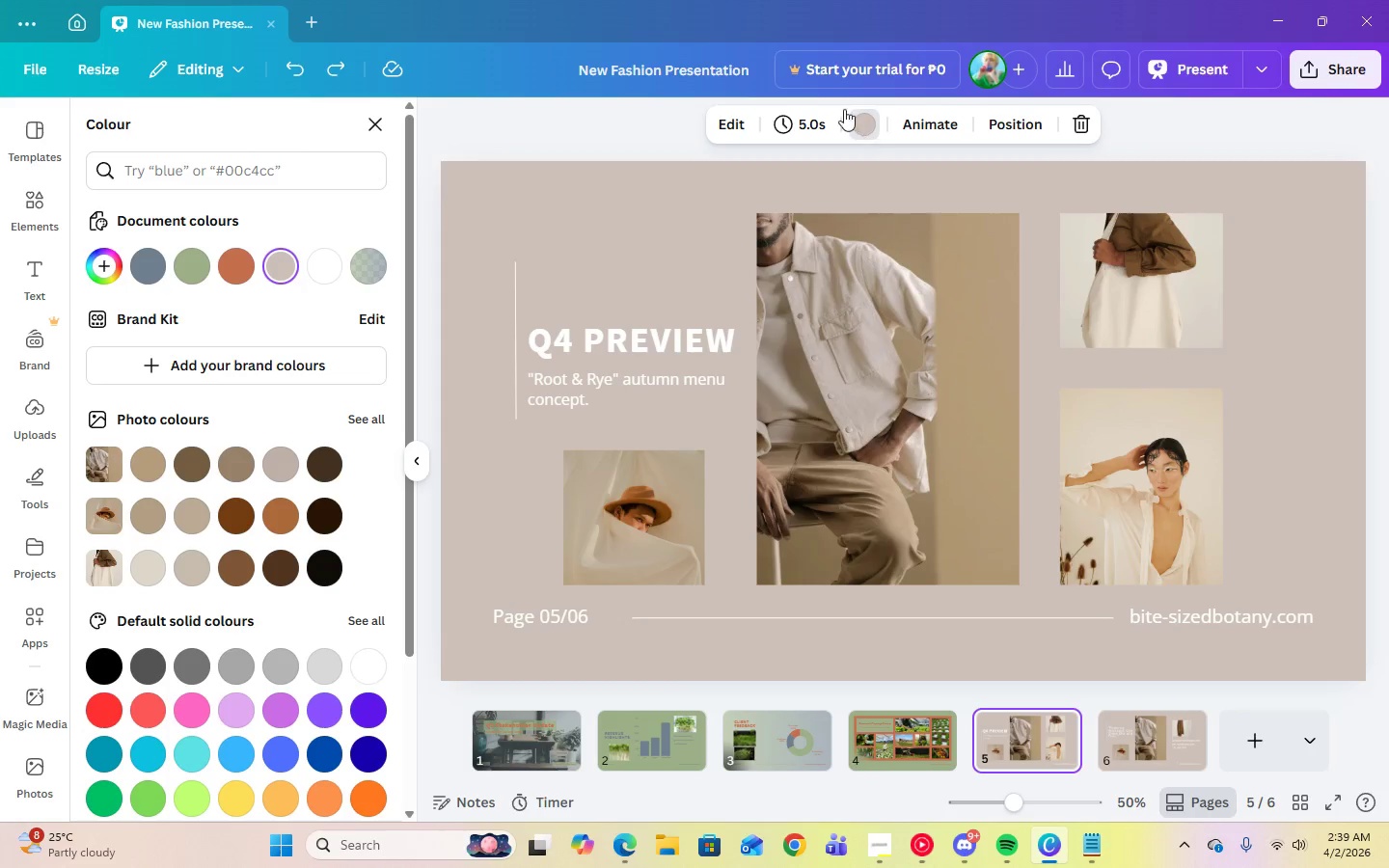 
left_click([681, 197])
 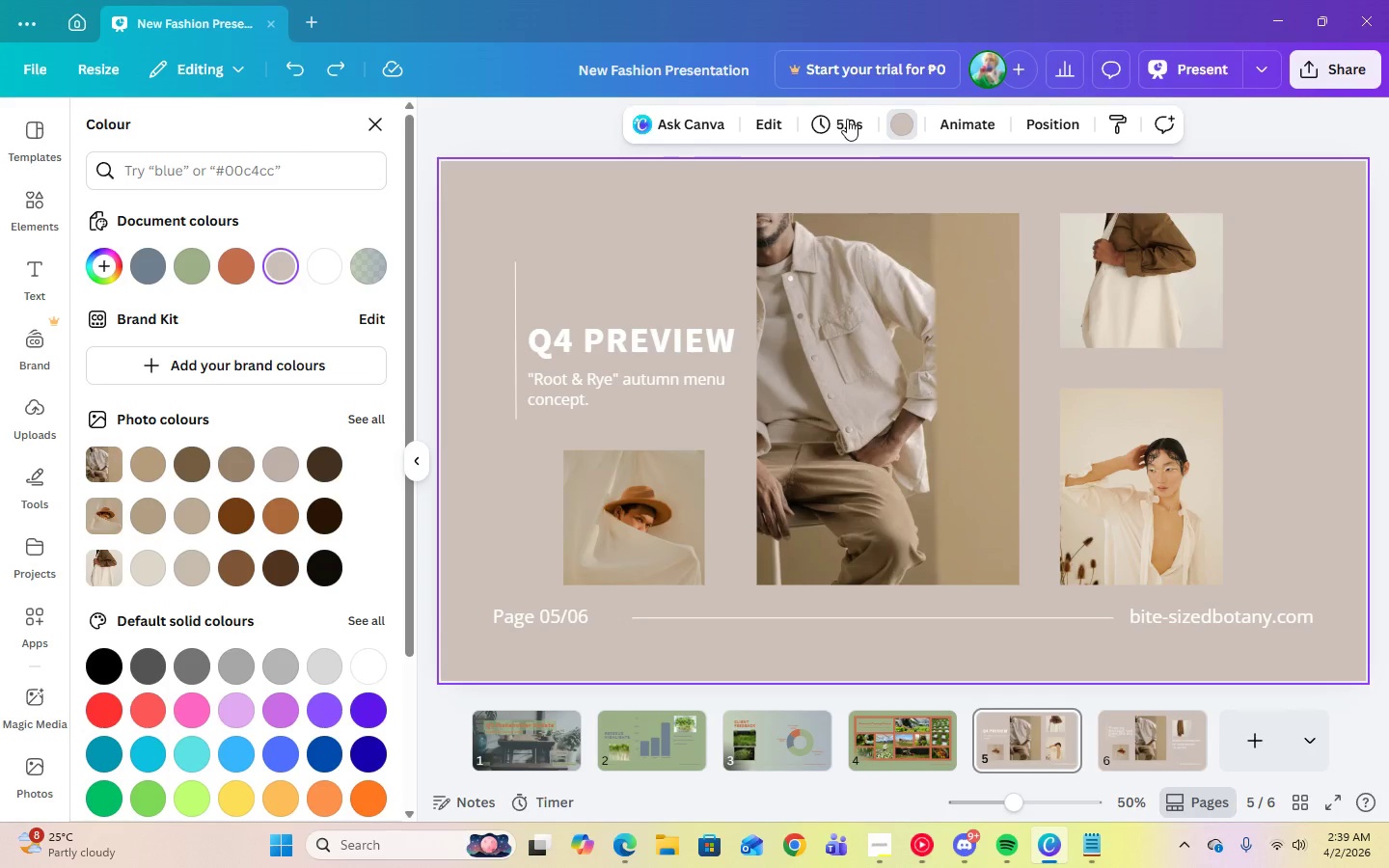 
left_click([152, 278])
 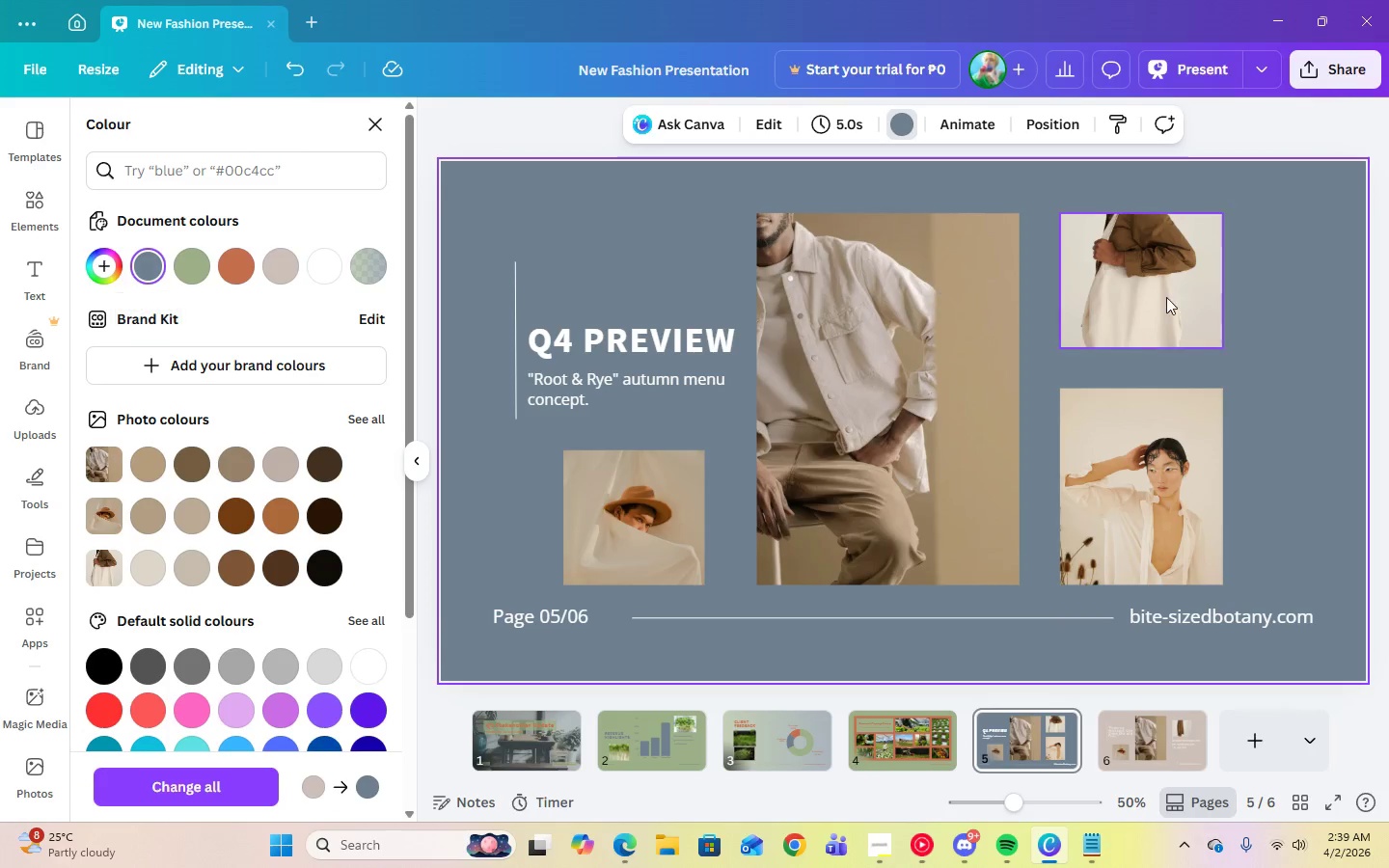 
left_click([1286, 311])
 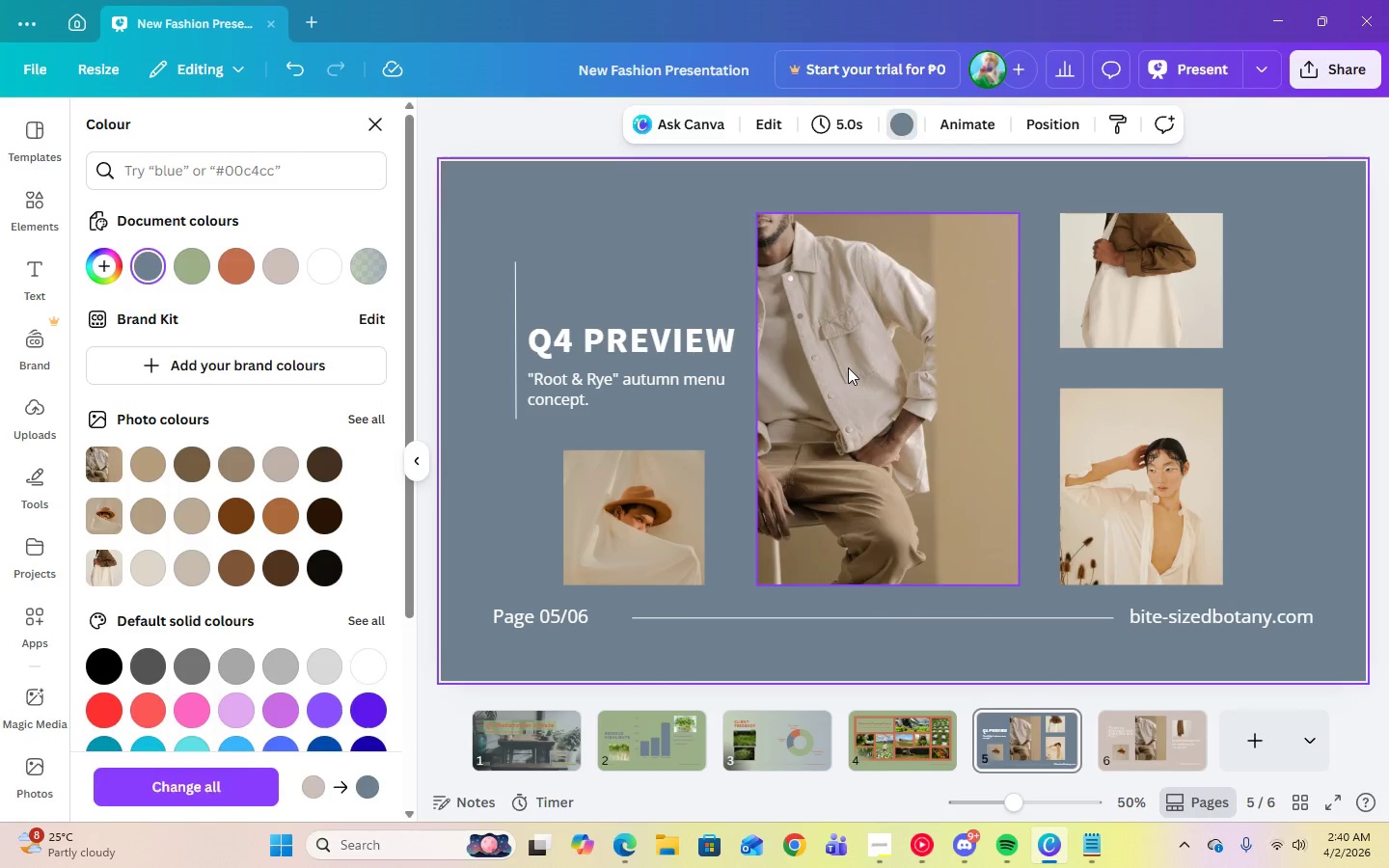 
left_click([848, 367])
 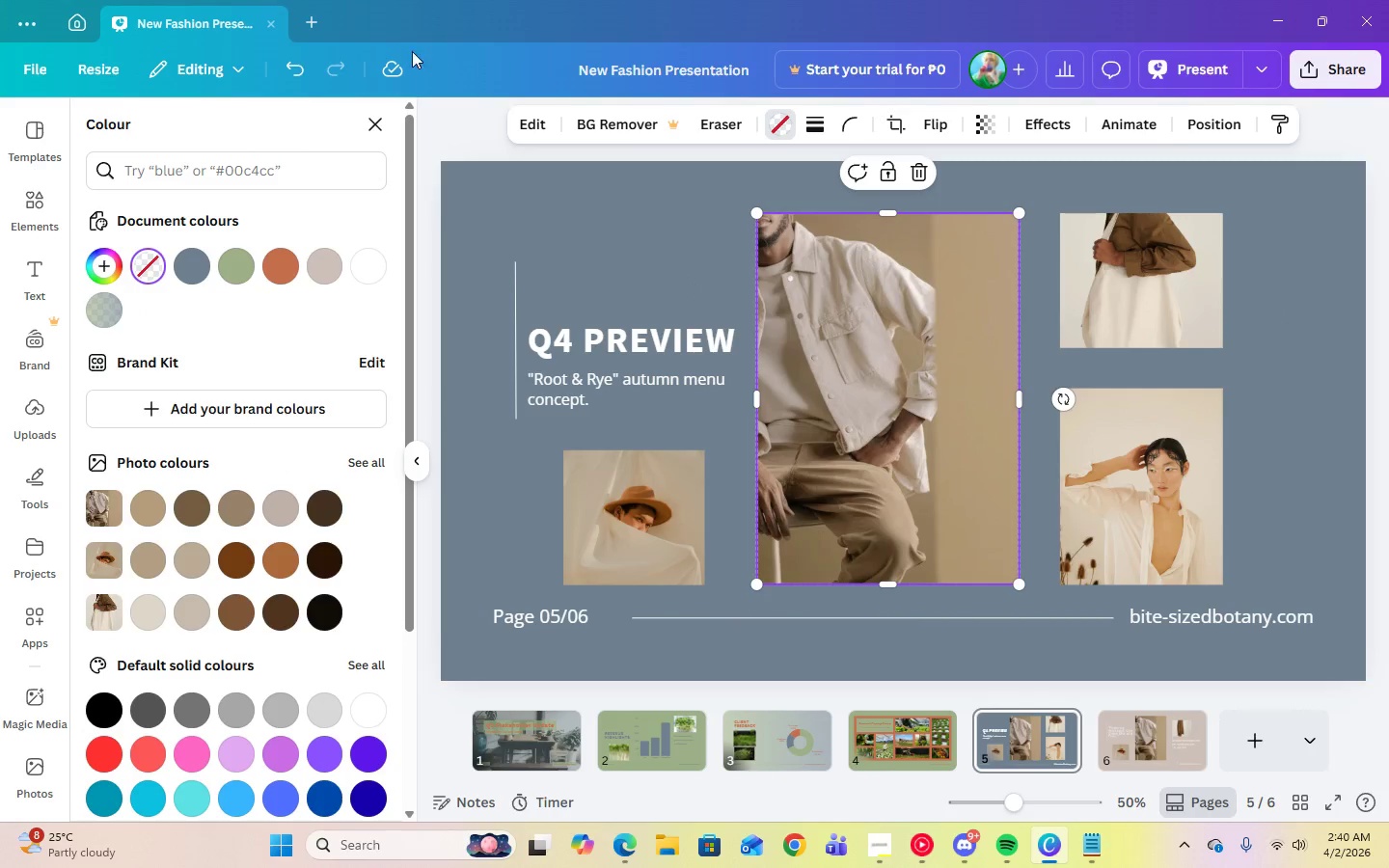 
left_click([296, 72])
 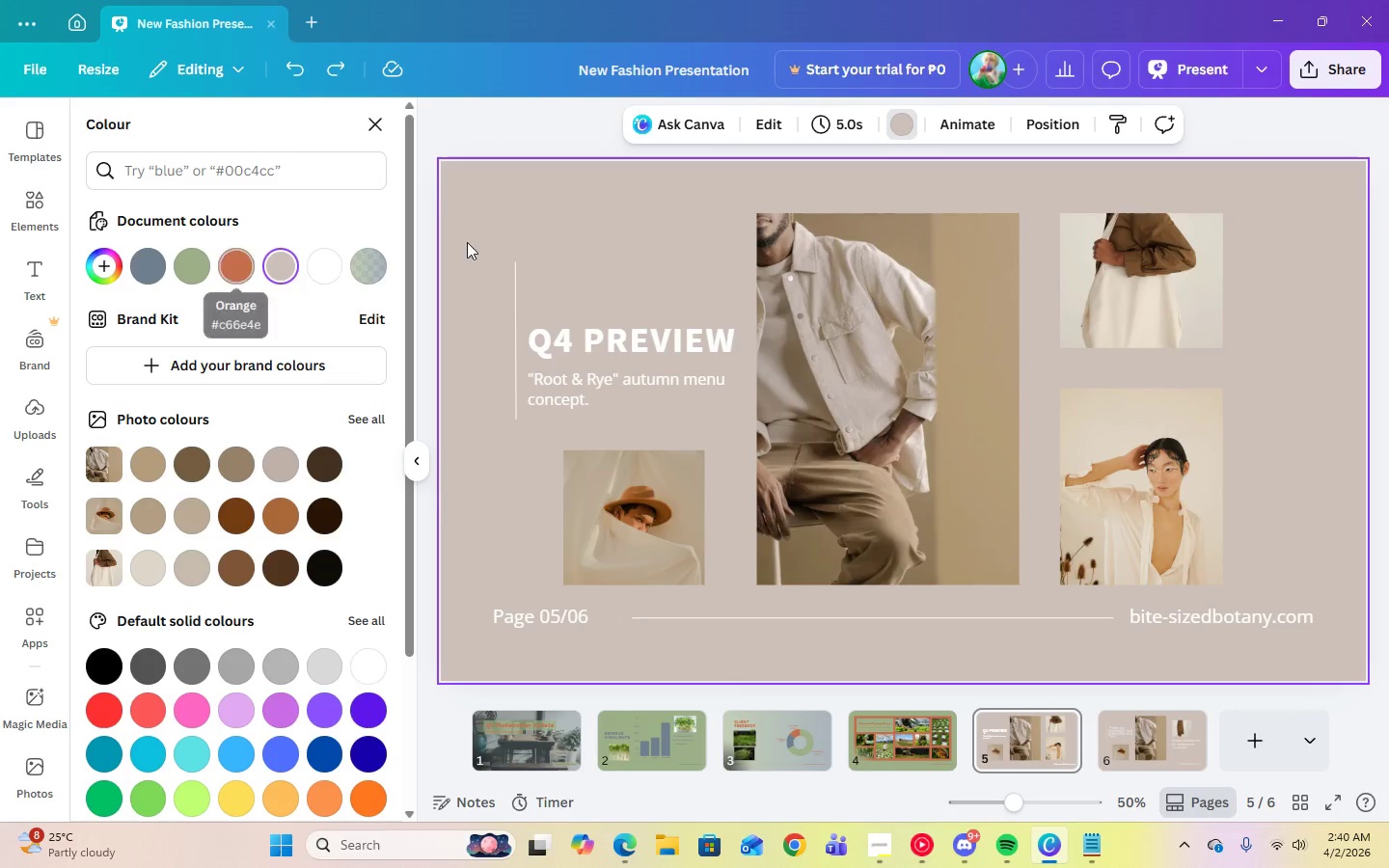 
left_click([239, 274])
 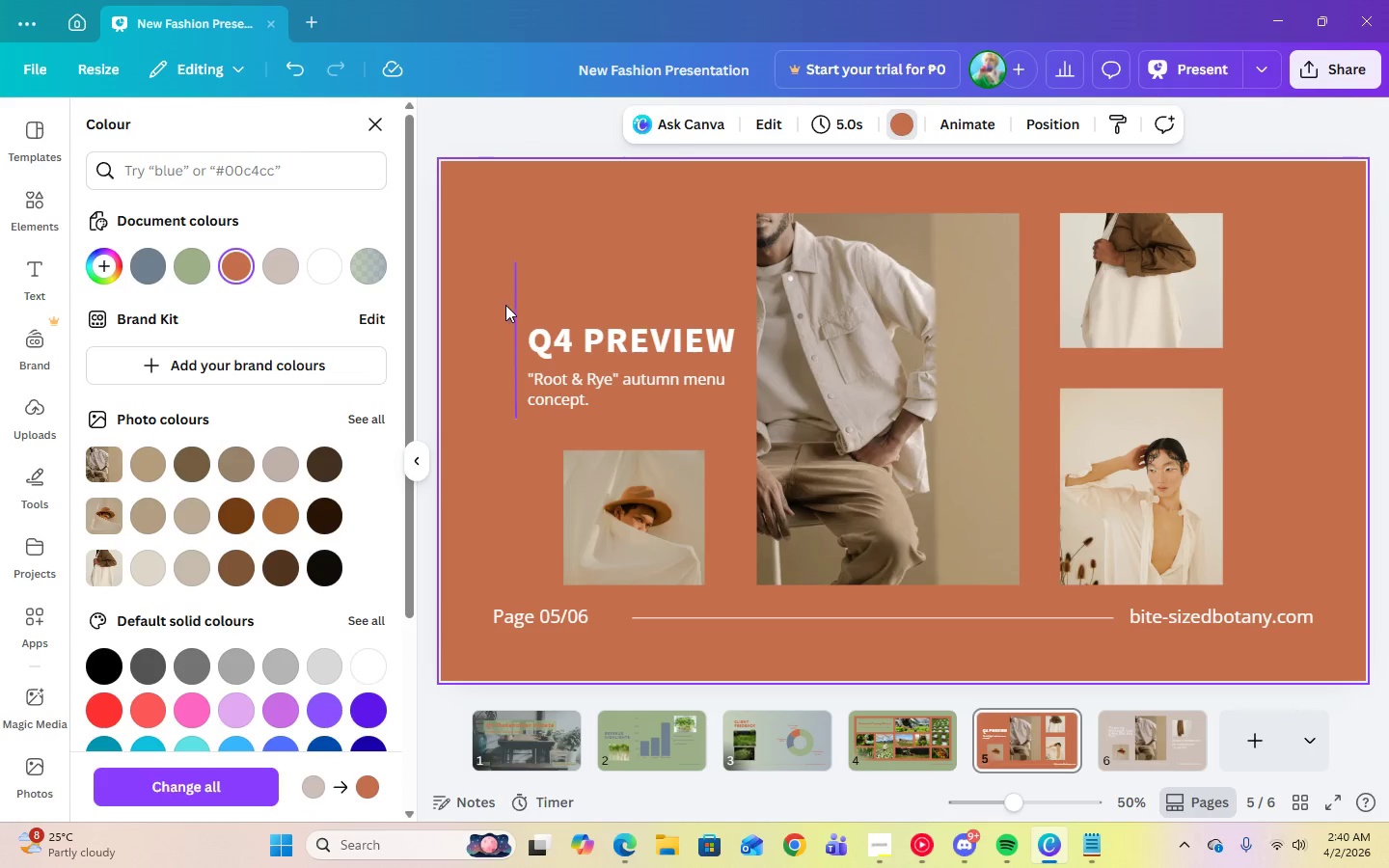 
left_click([509, 304])
 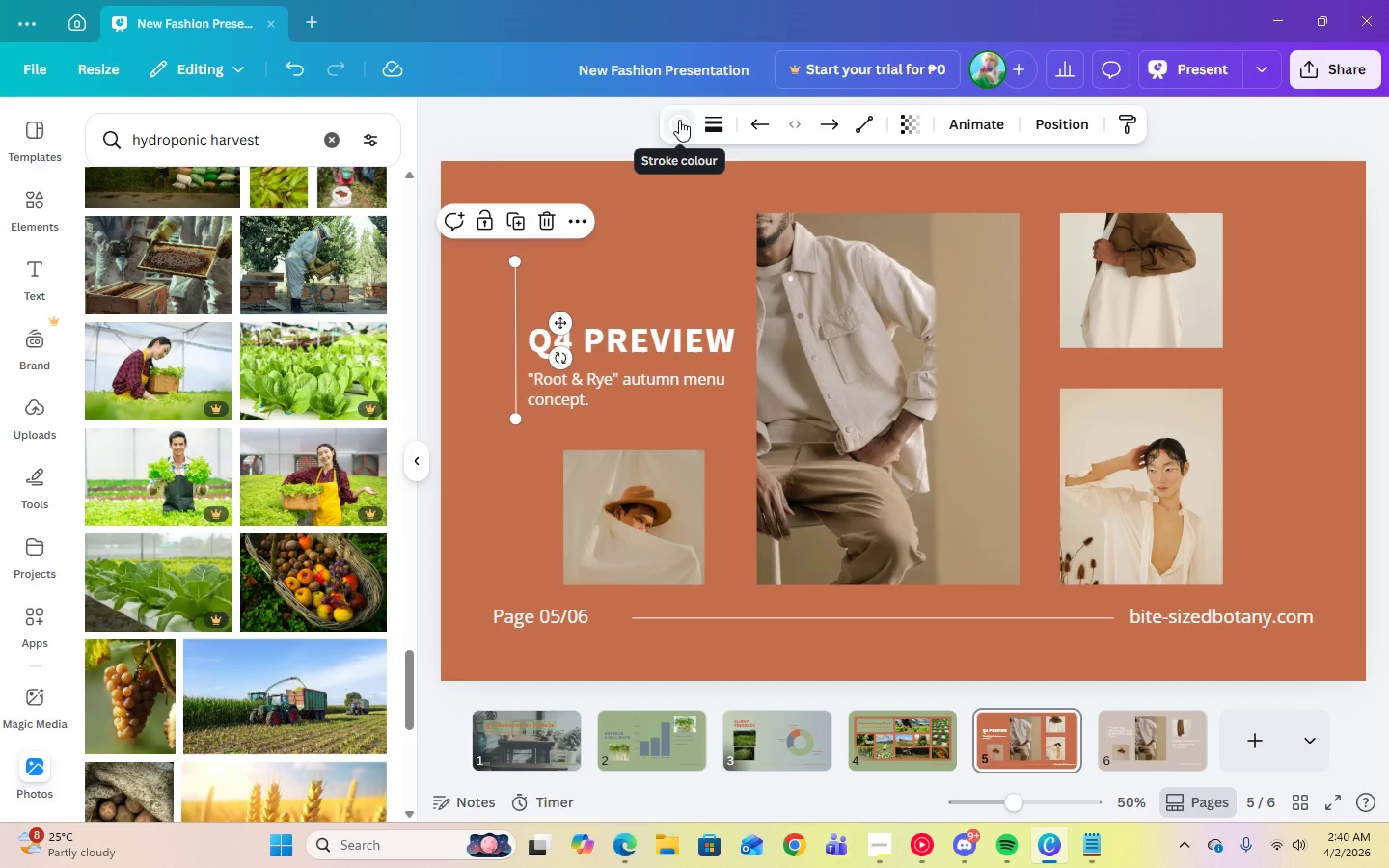 
wait(8.78)
 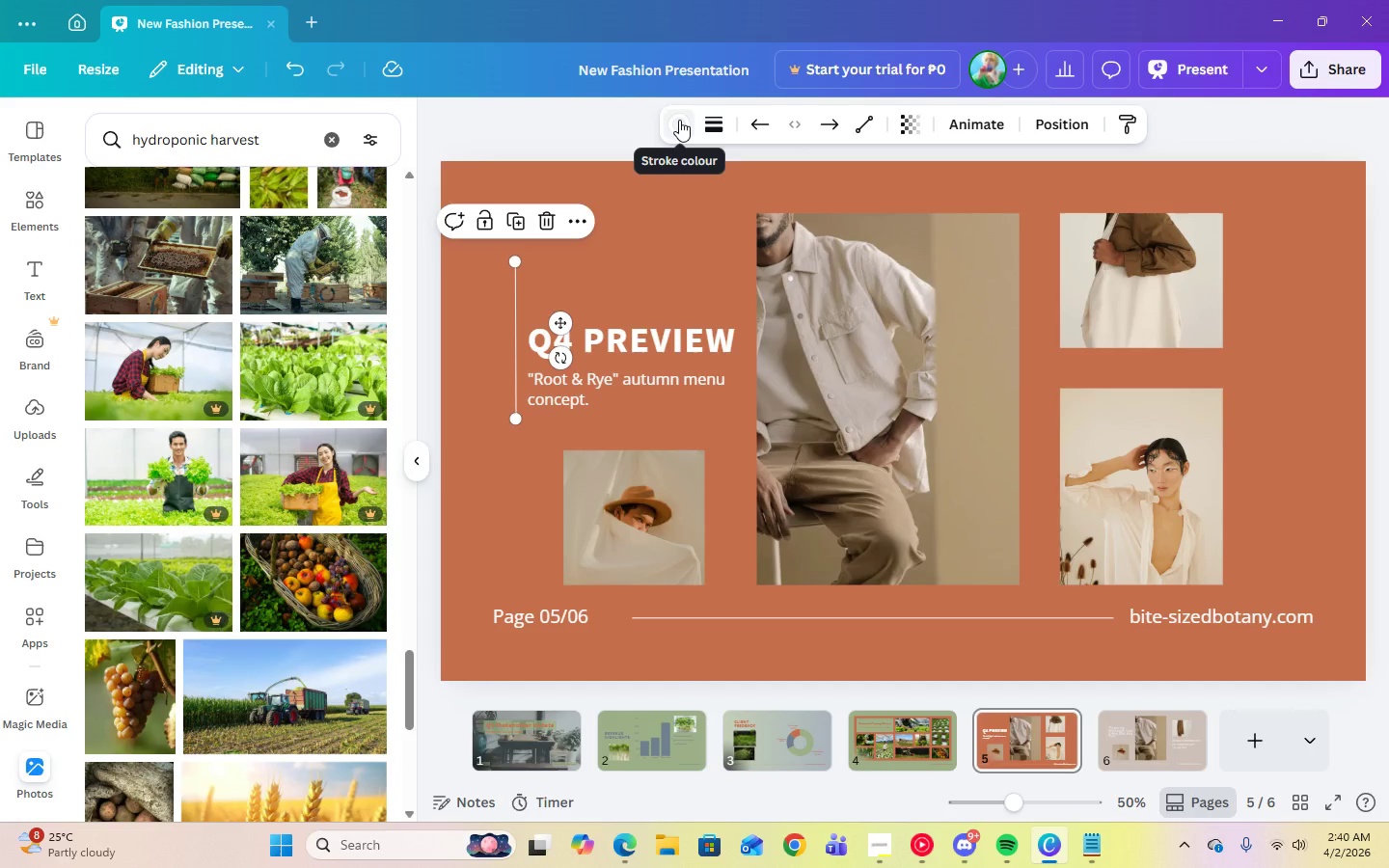 
left_click([553, 734])
 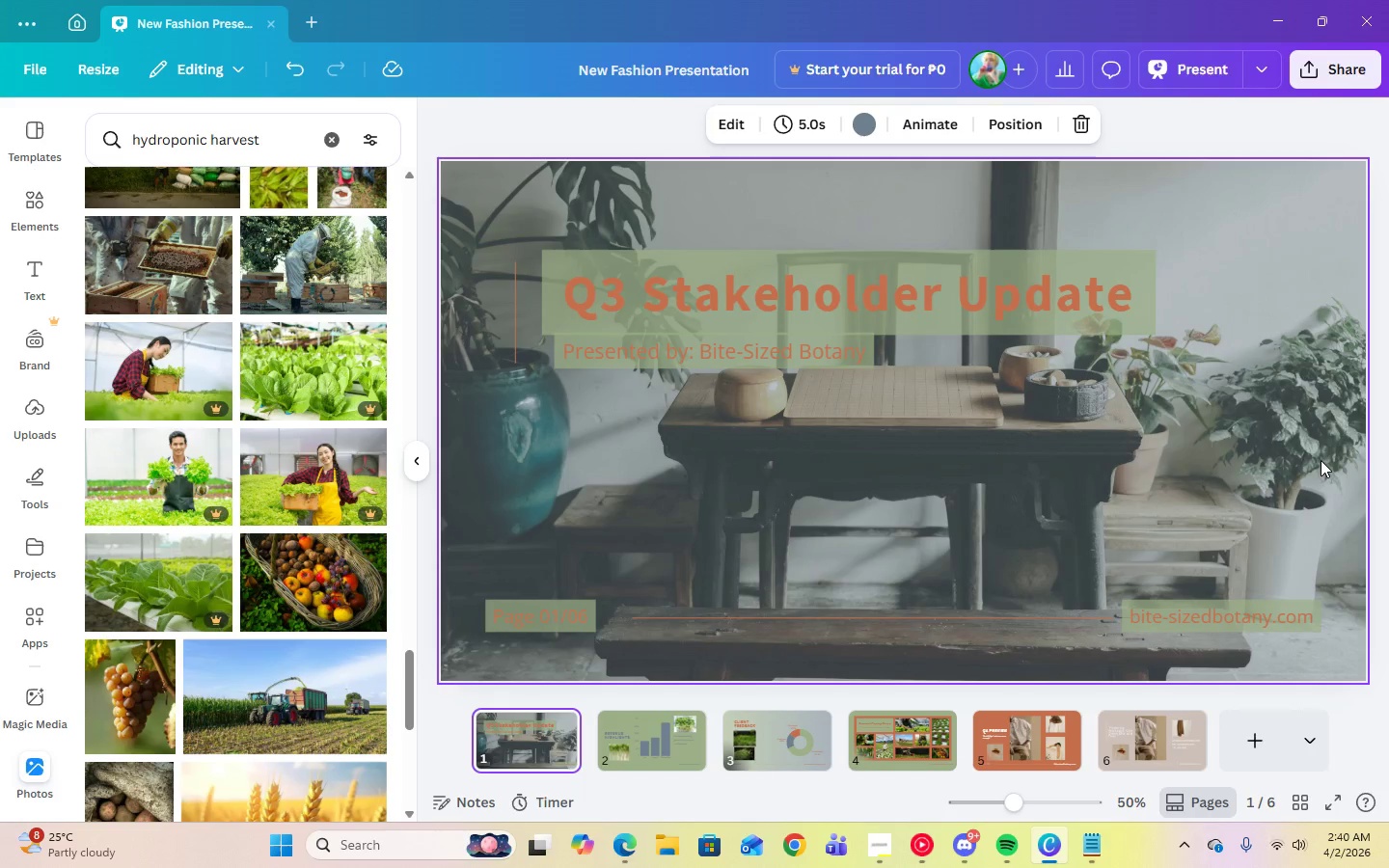 
wait(6.33)
 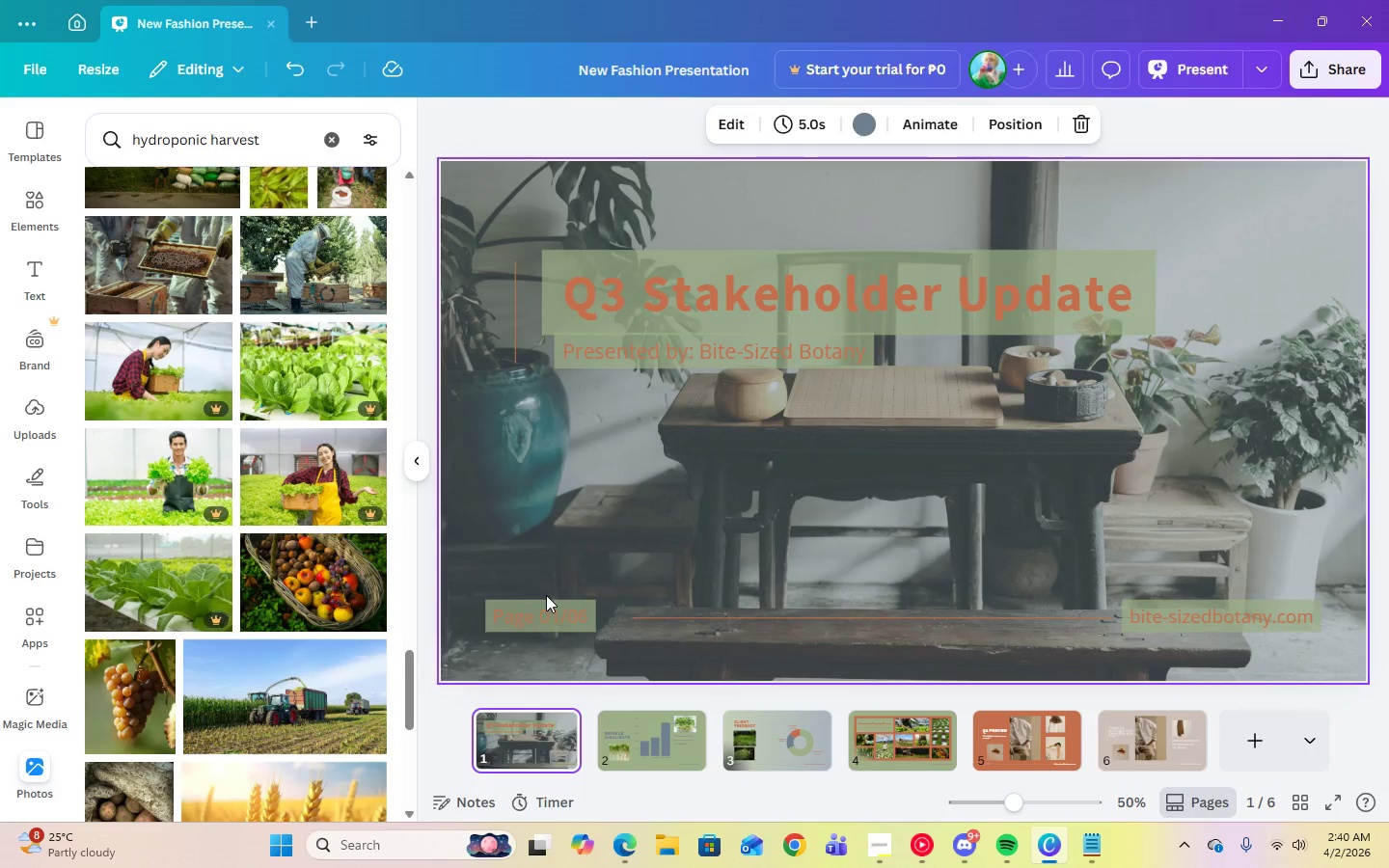 
left_click([556, 267])
 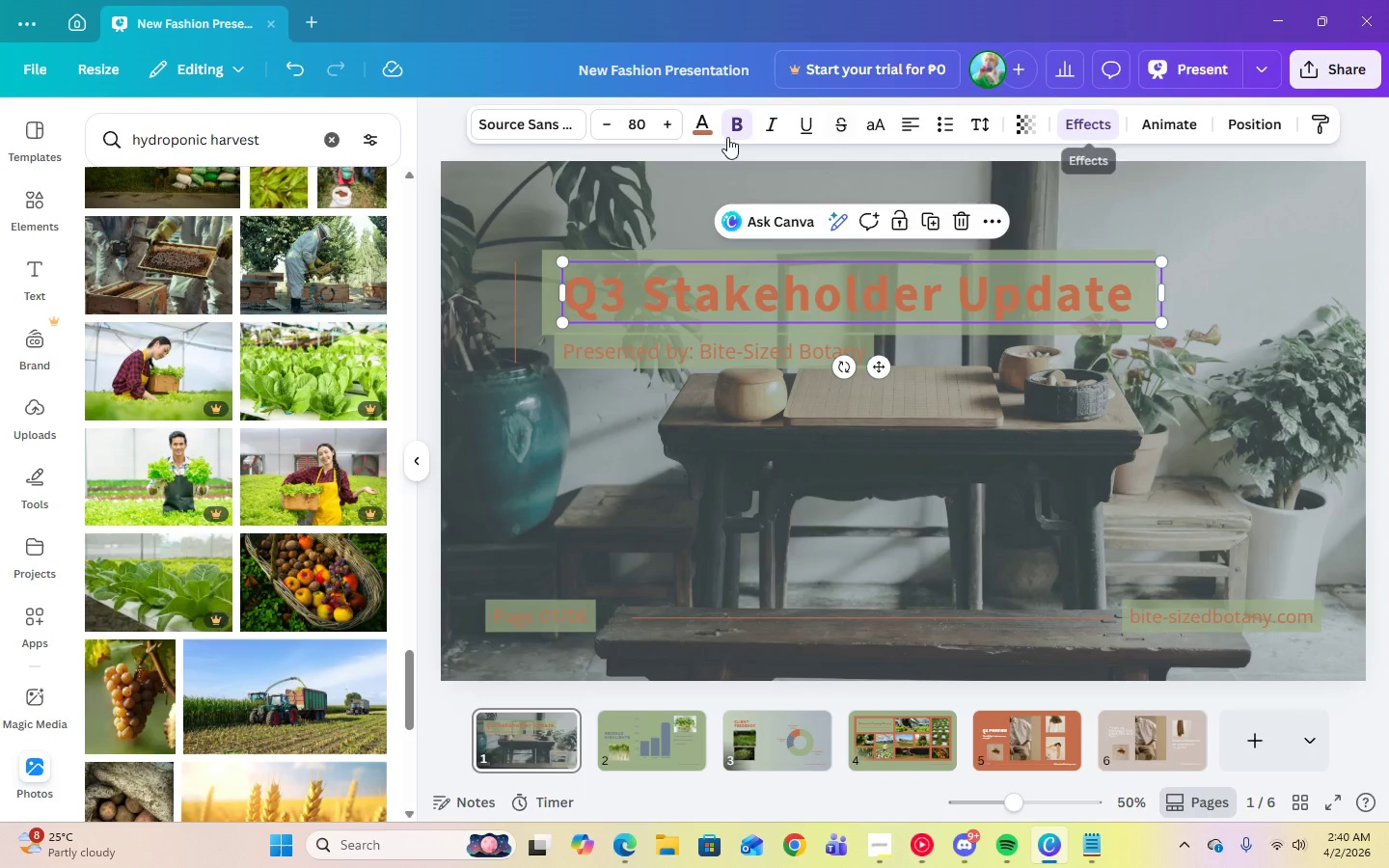 
left_click([710, 138])
 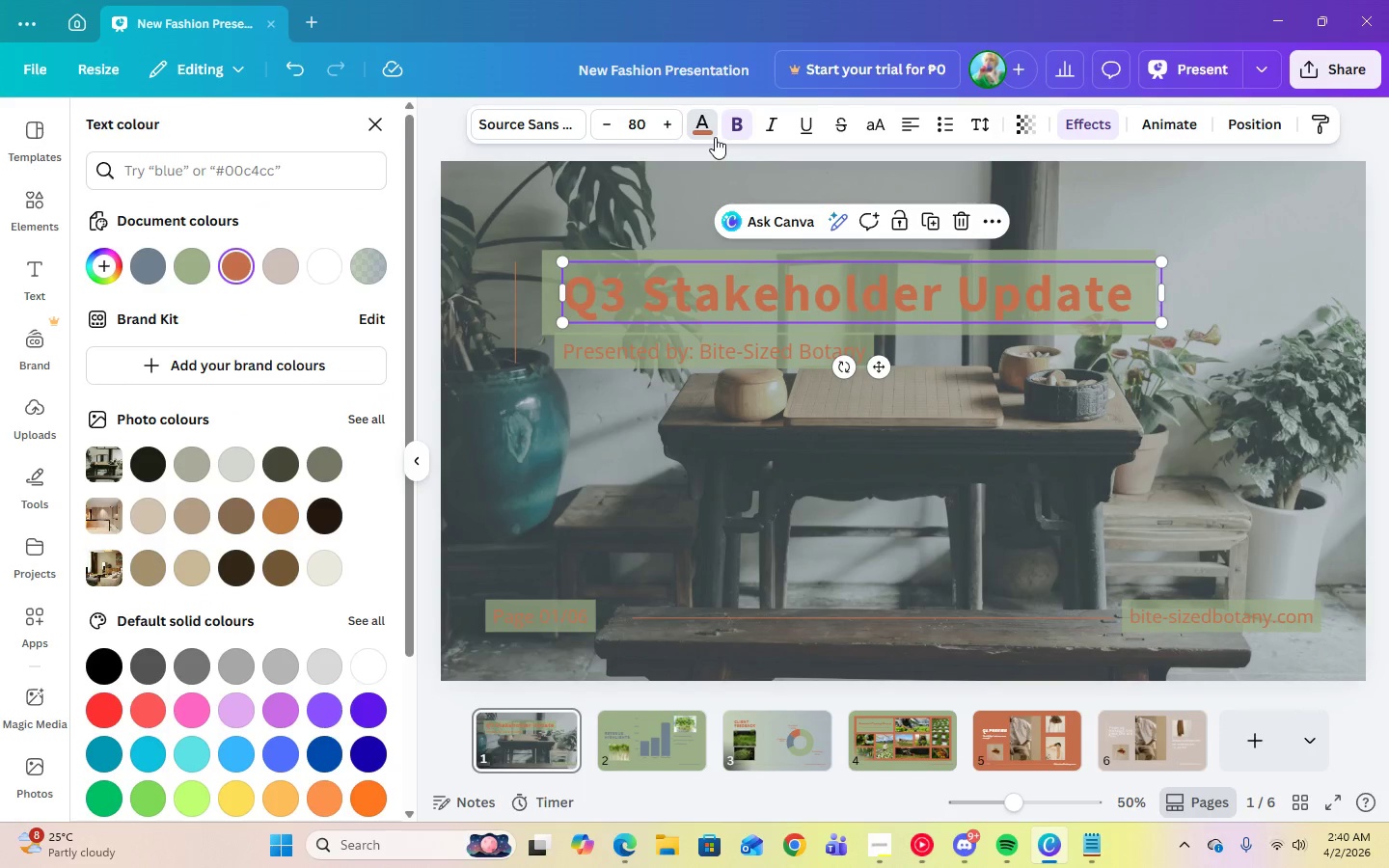 
mouse_move([997, 128])
 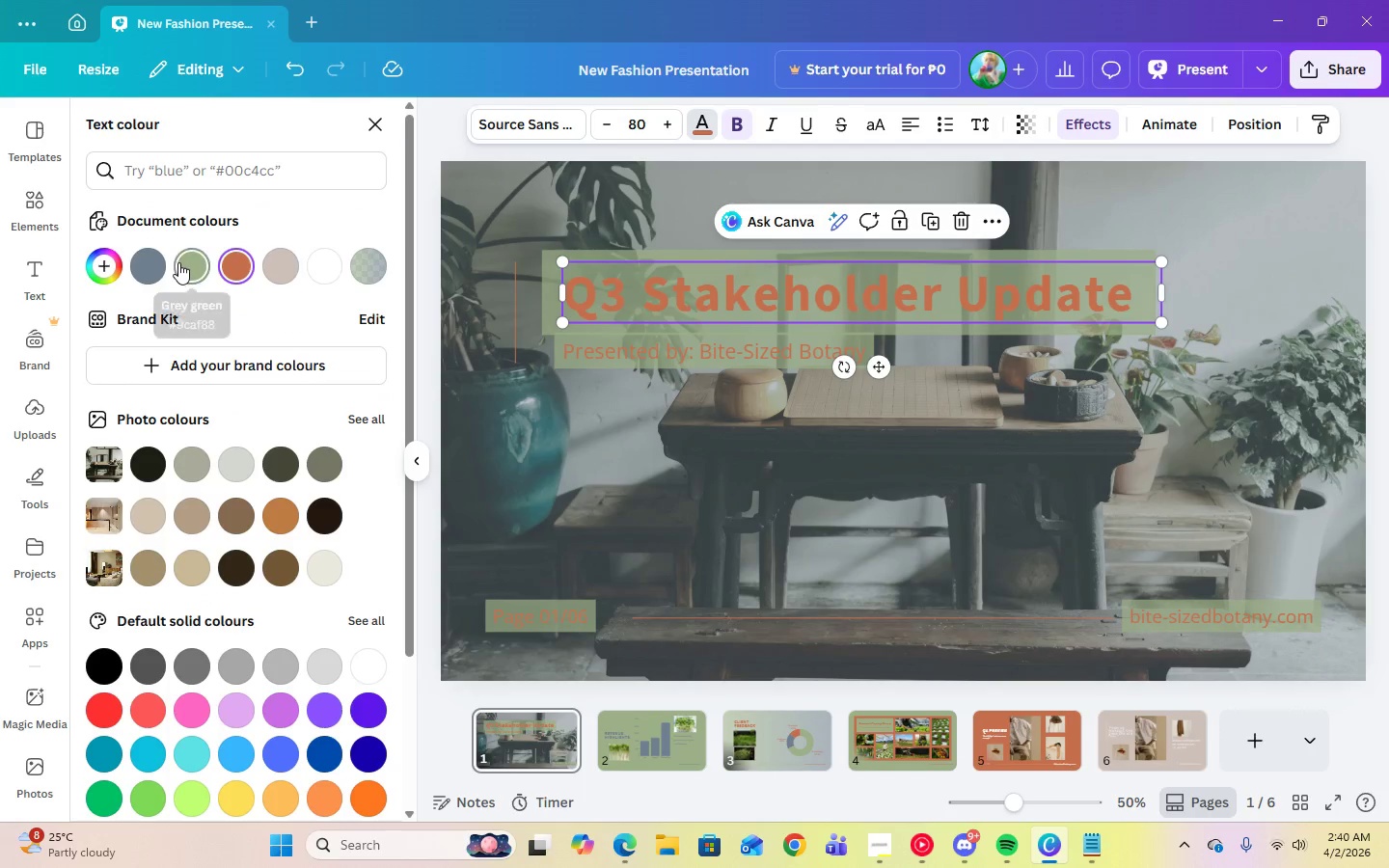 
left_click([178, 262])
 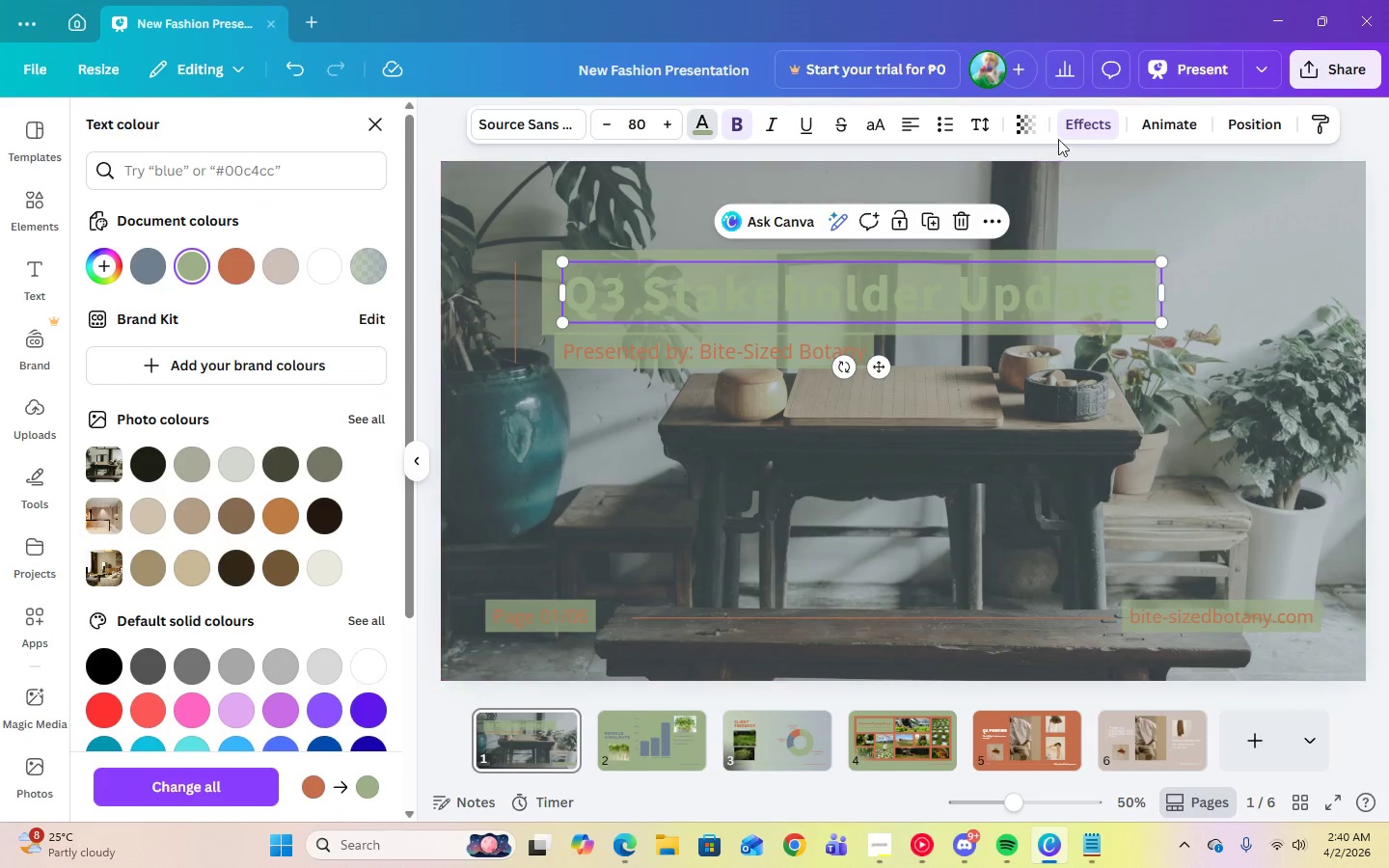 
left_click([1074, 129])
 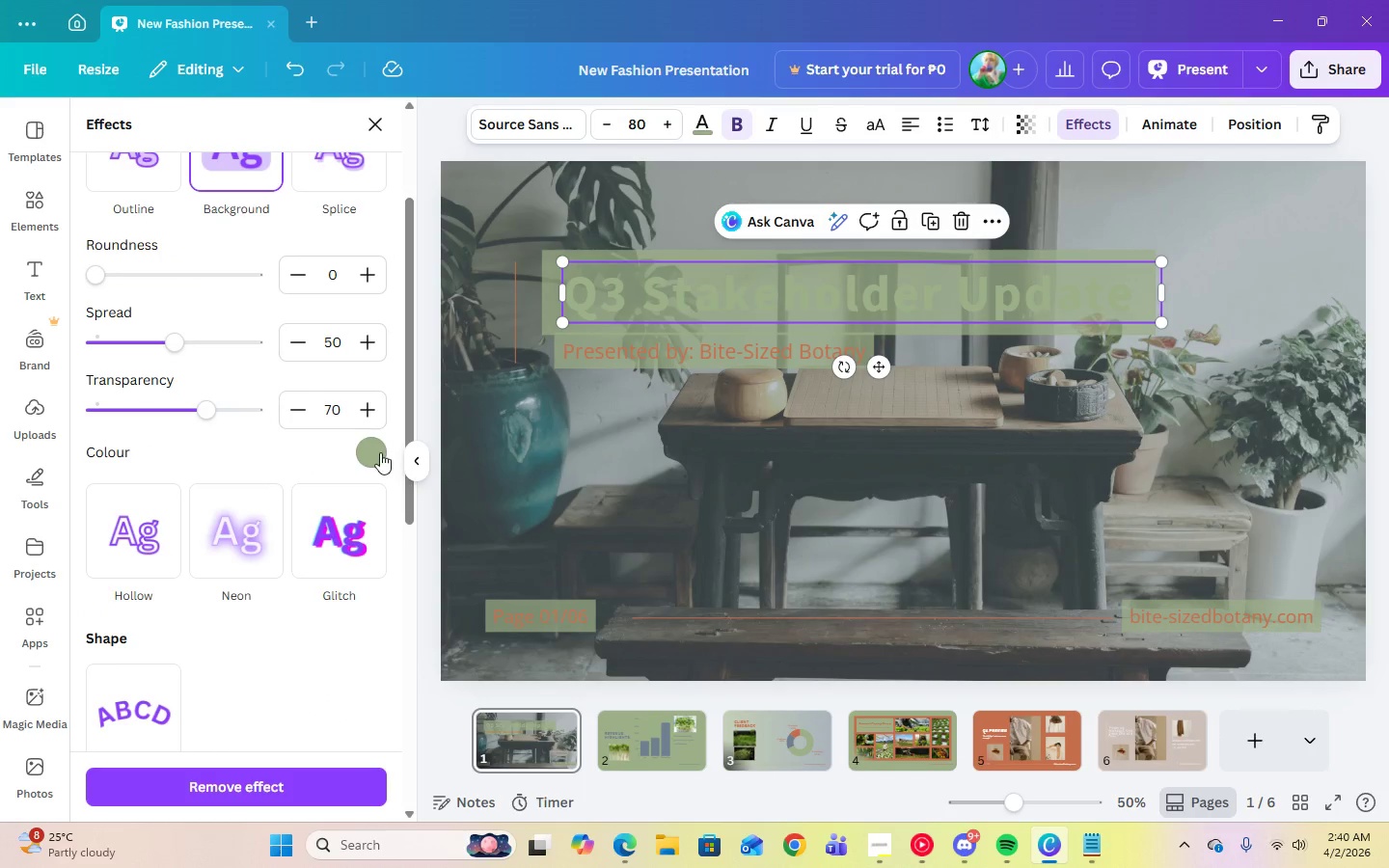 
left_click([377, 454])
 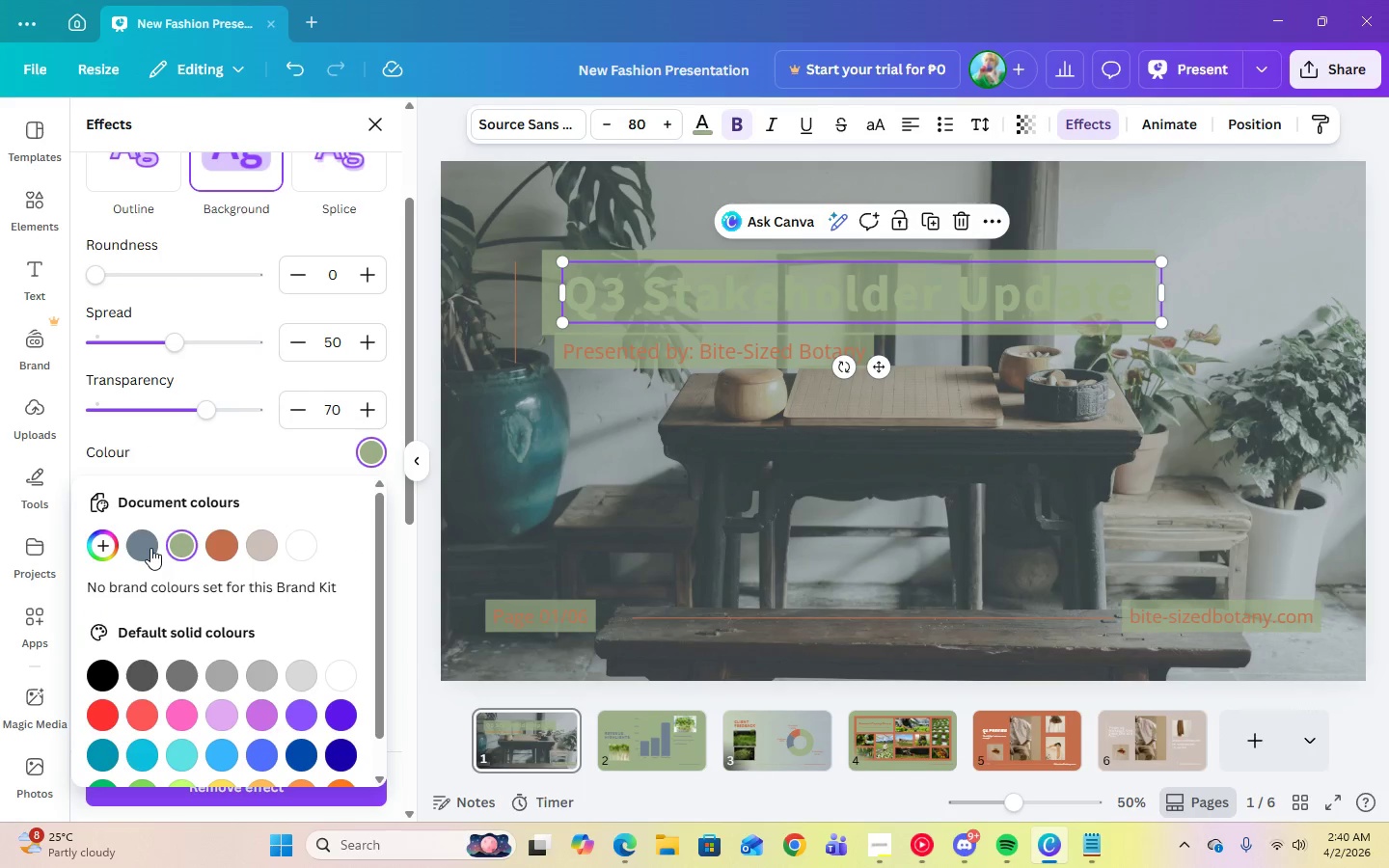 
left_click([150, 548])
 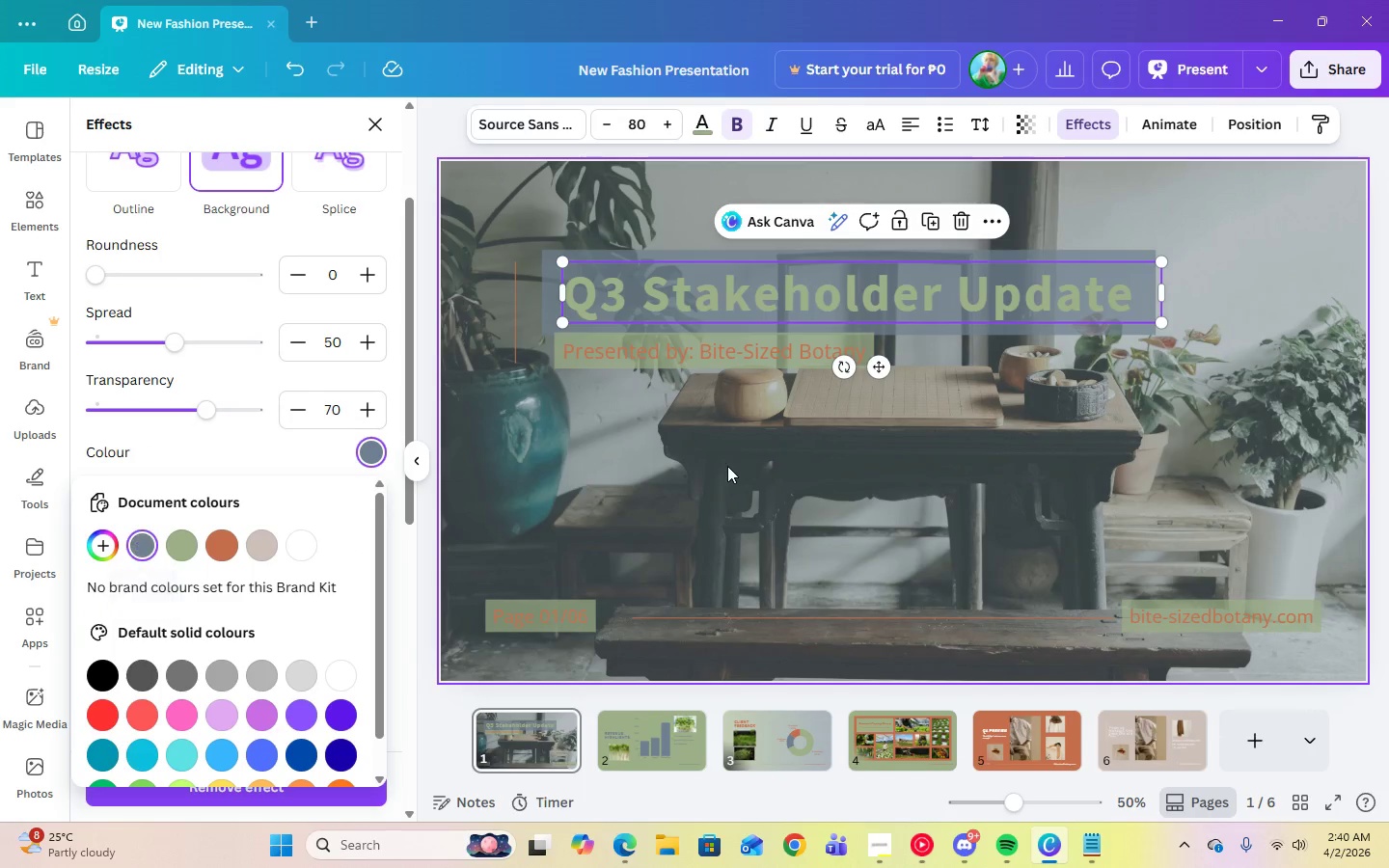 
left_click([728, 466])
 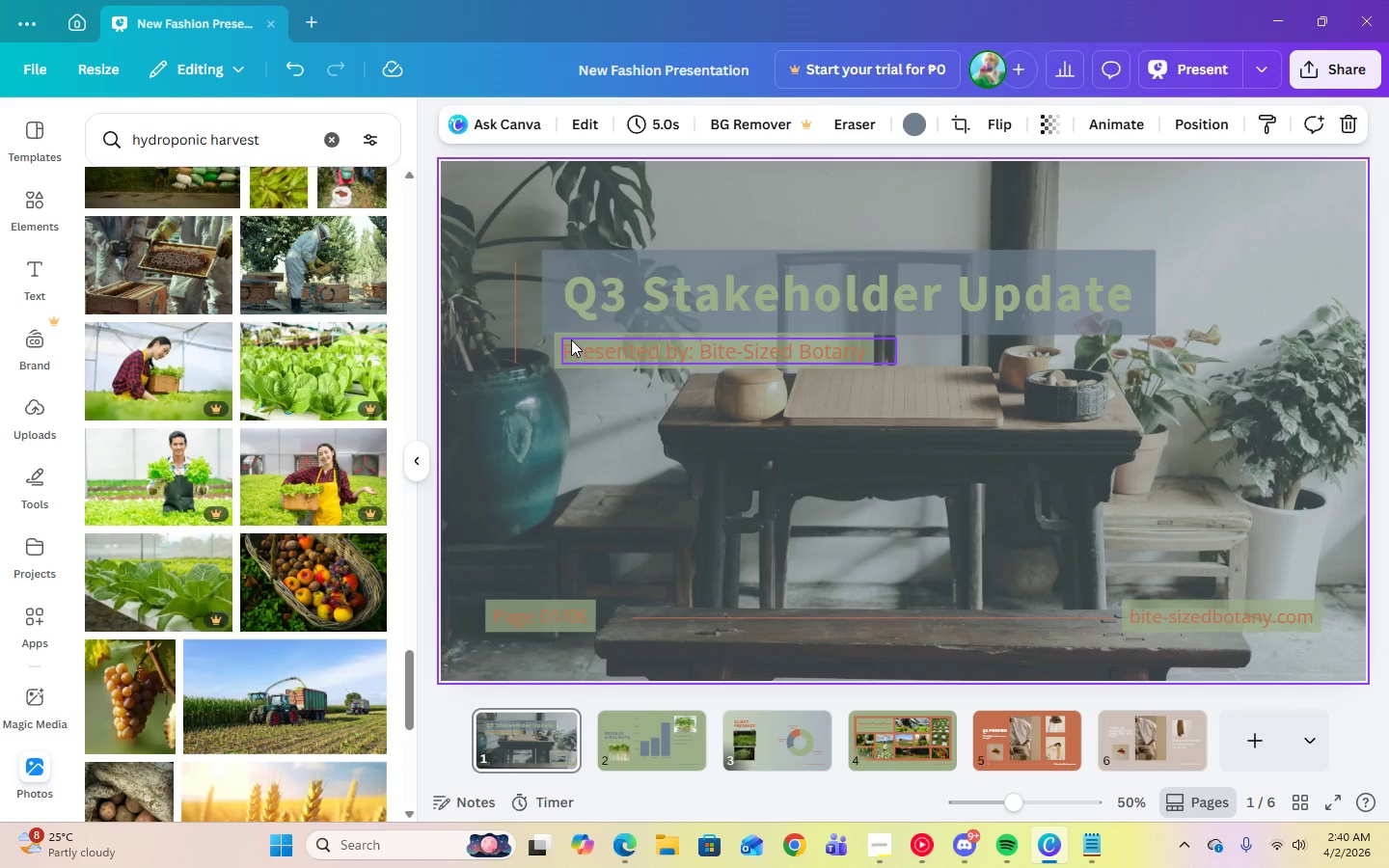 
left_click([569, 338])
 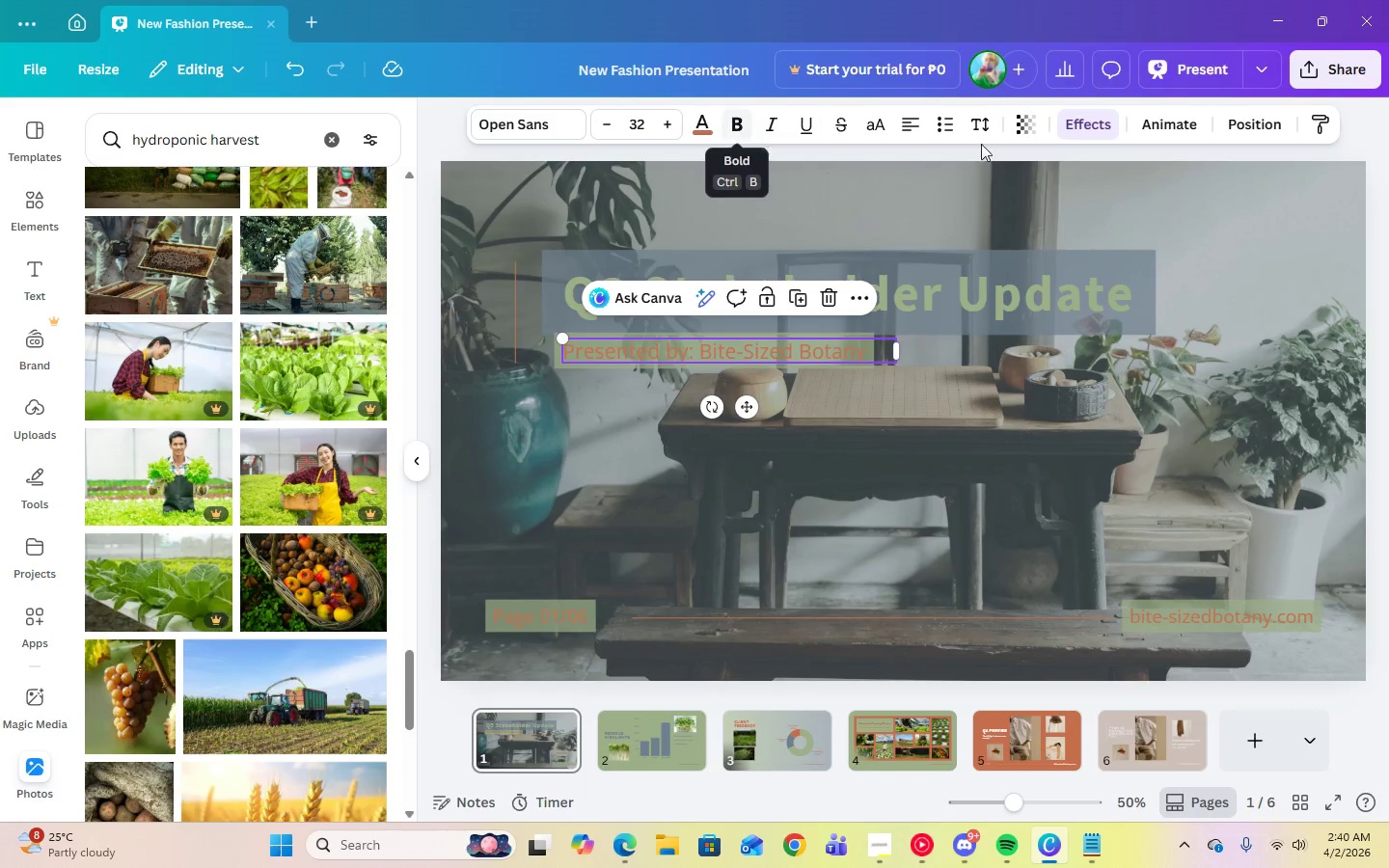 
left_click([1077, 133])
 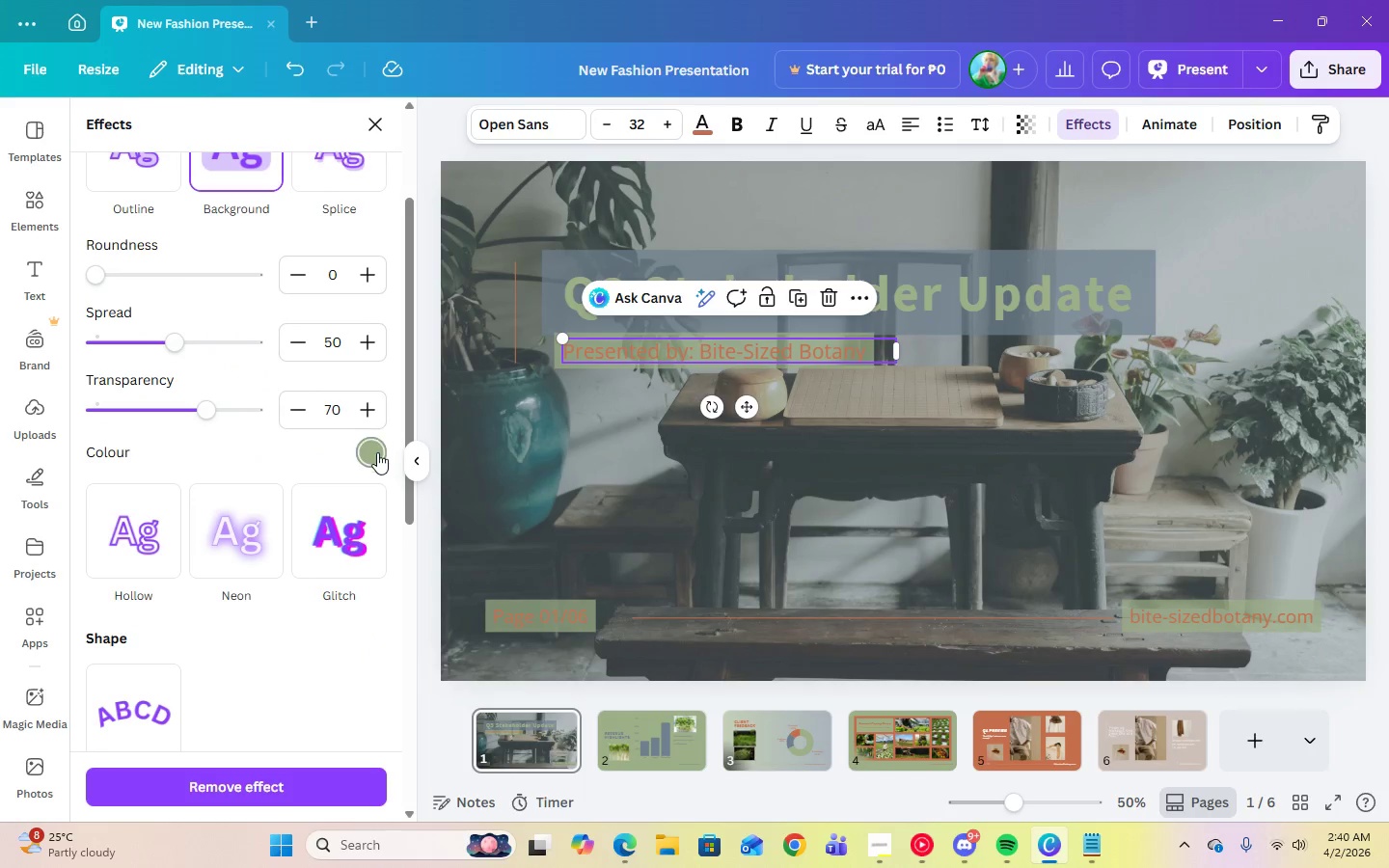 
left_click([377, 452])
 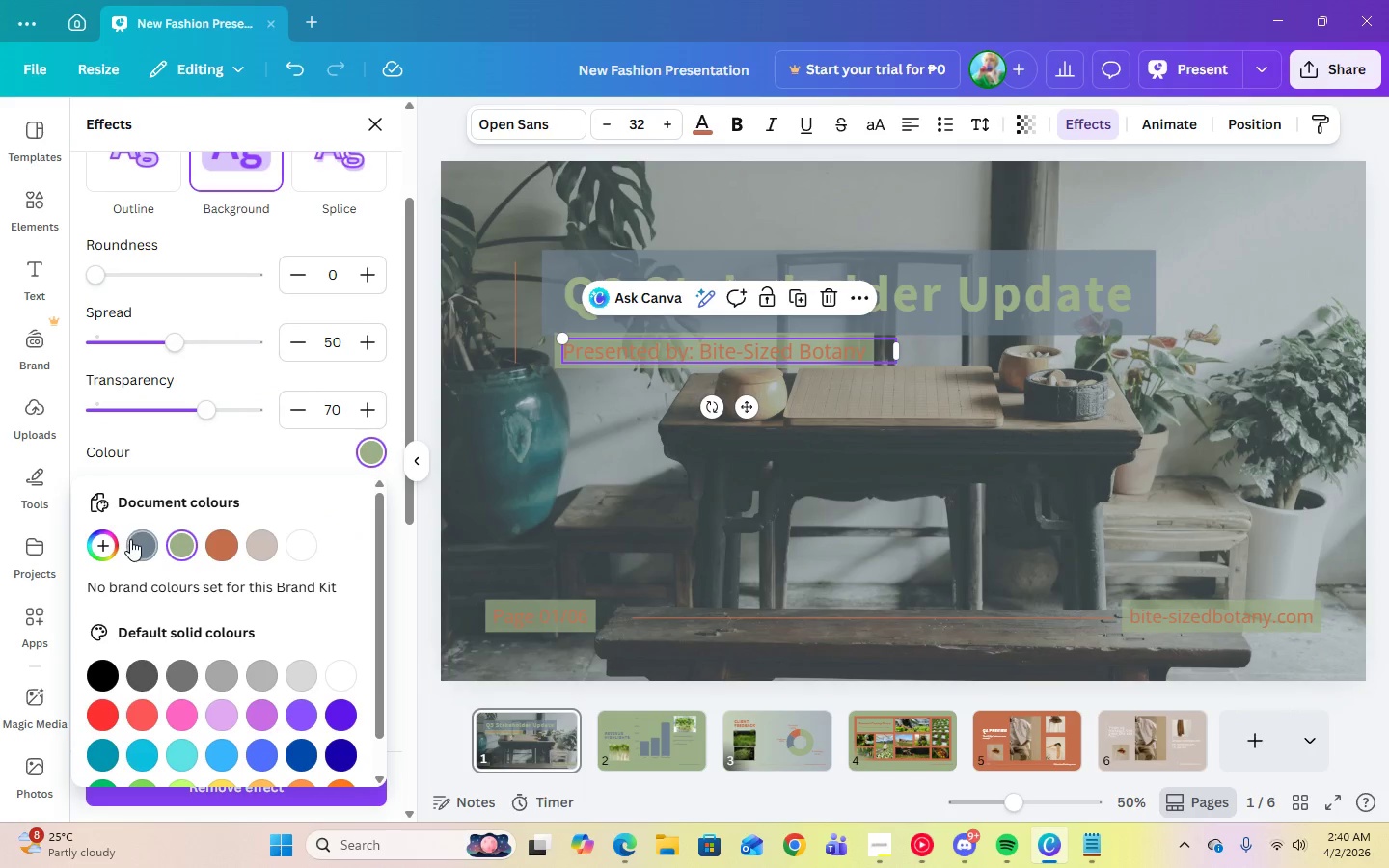 
left_click([135, 539])
 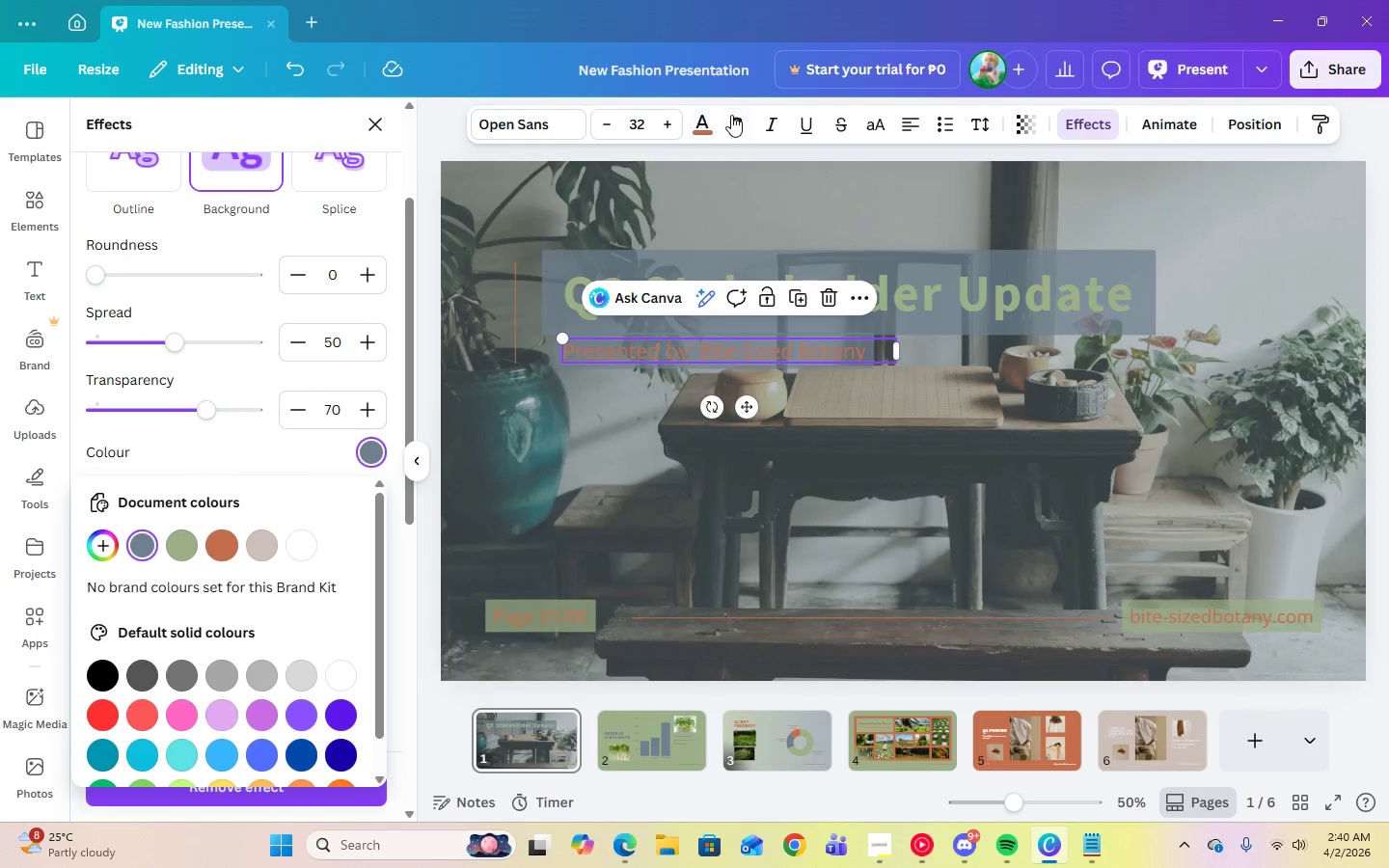 
left_click([706, 124])
 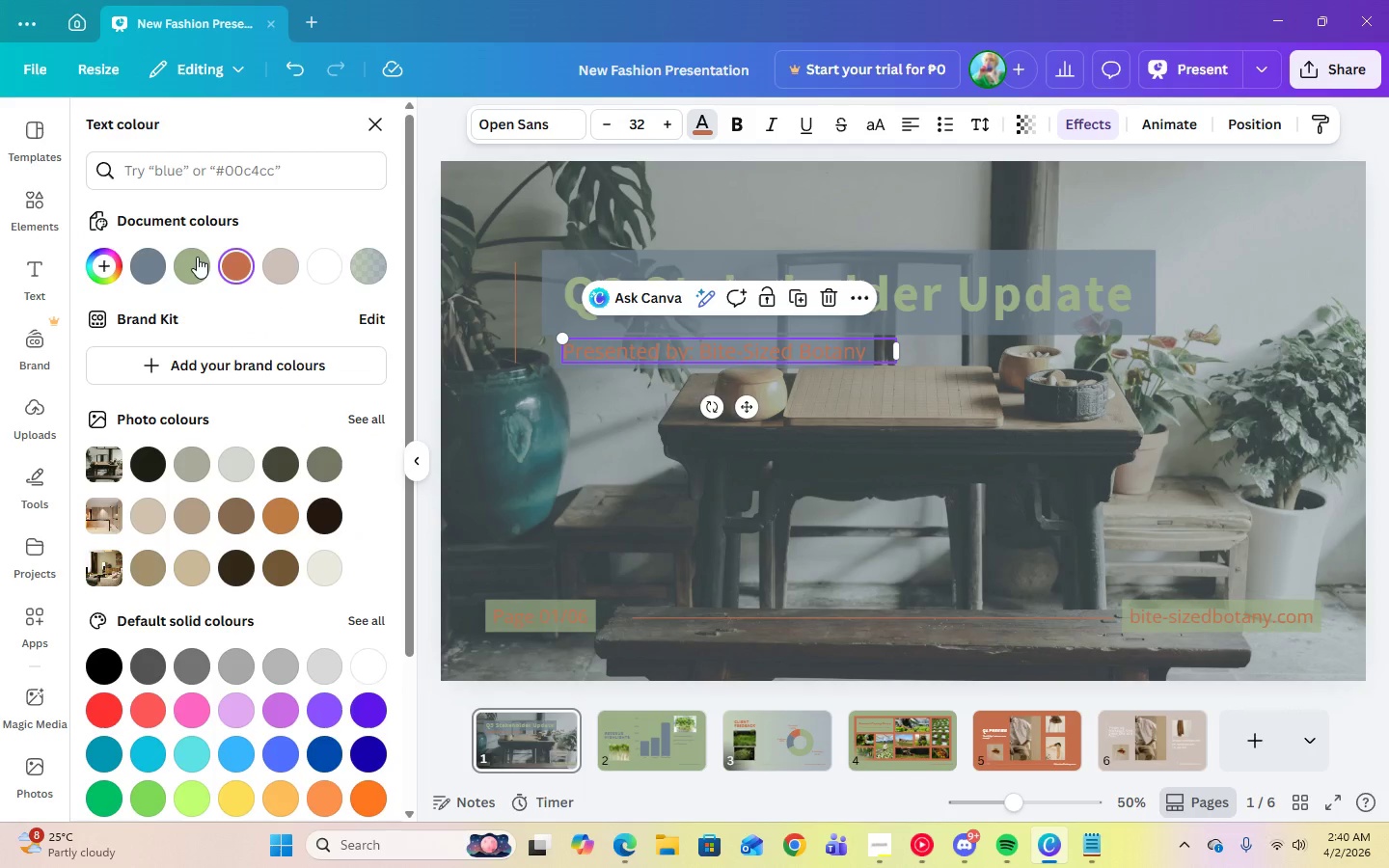 
left_click([198, 256])
 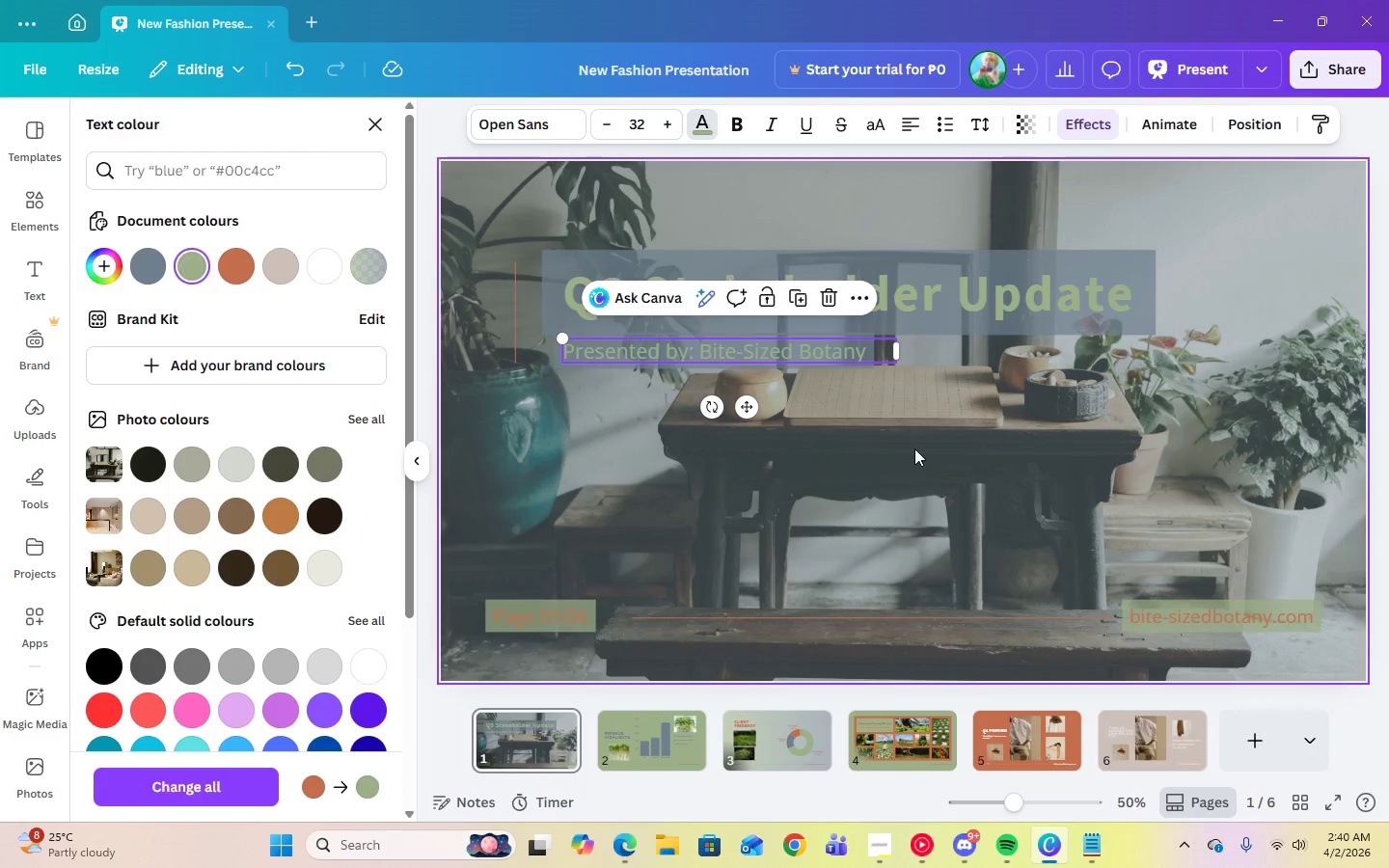 
left_click([915, 448])
 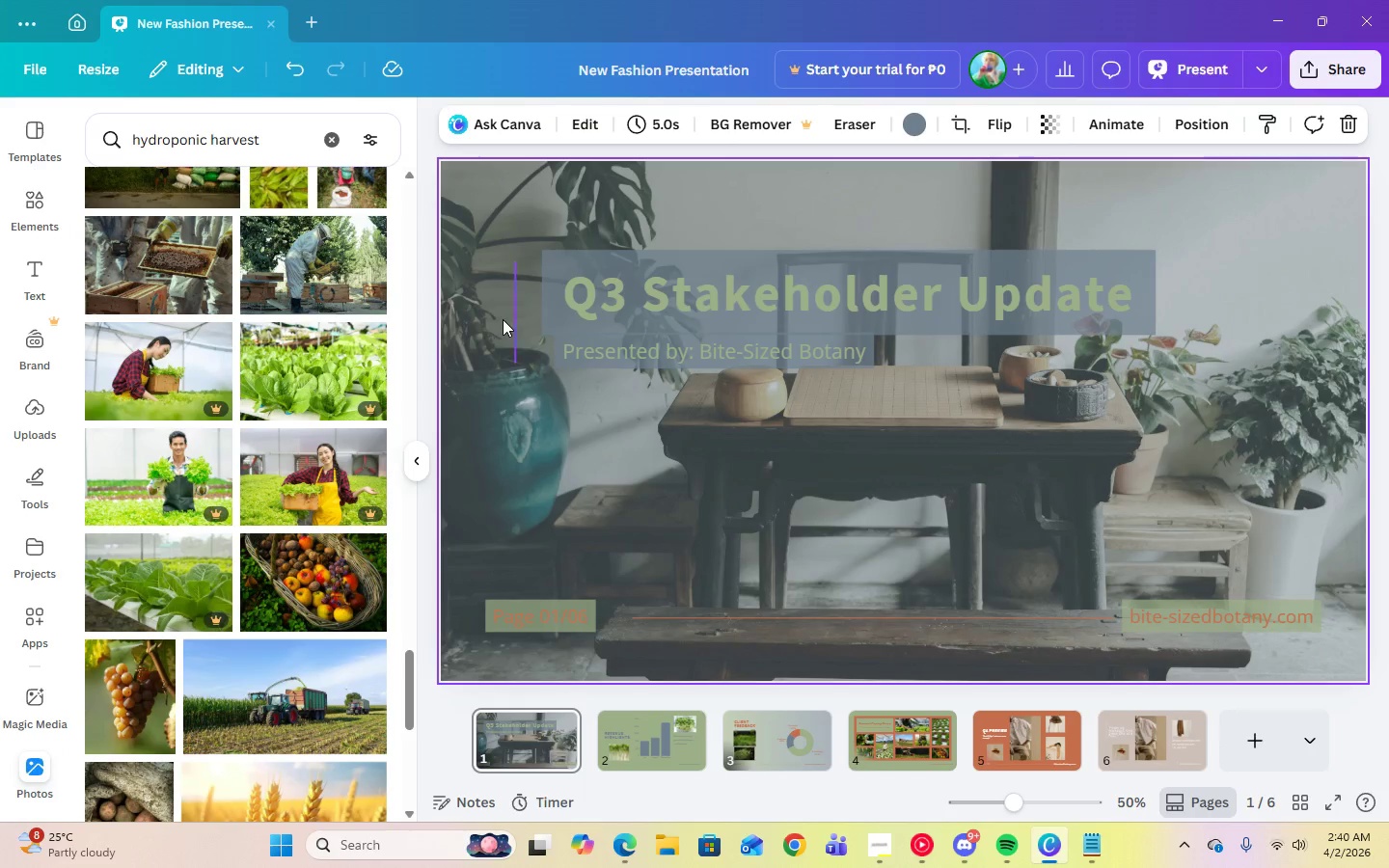 
left_click([508, 322])
 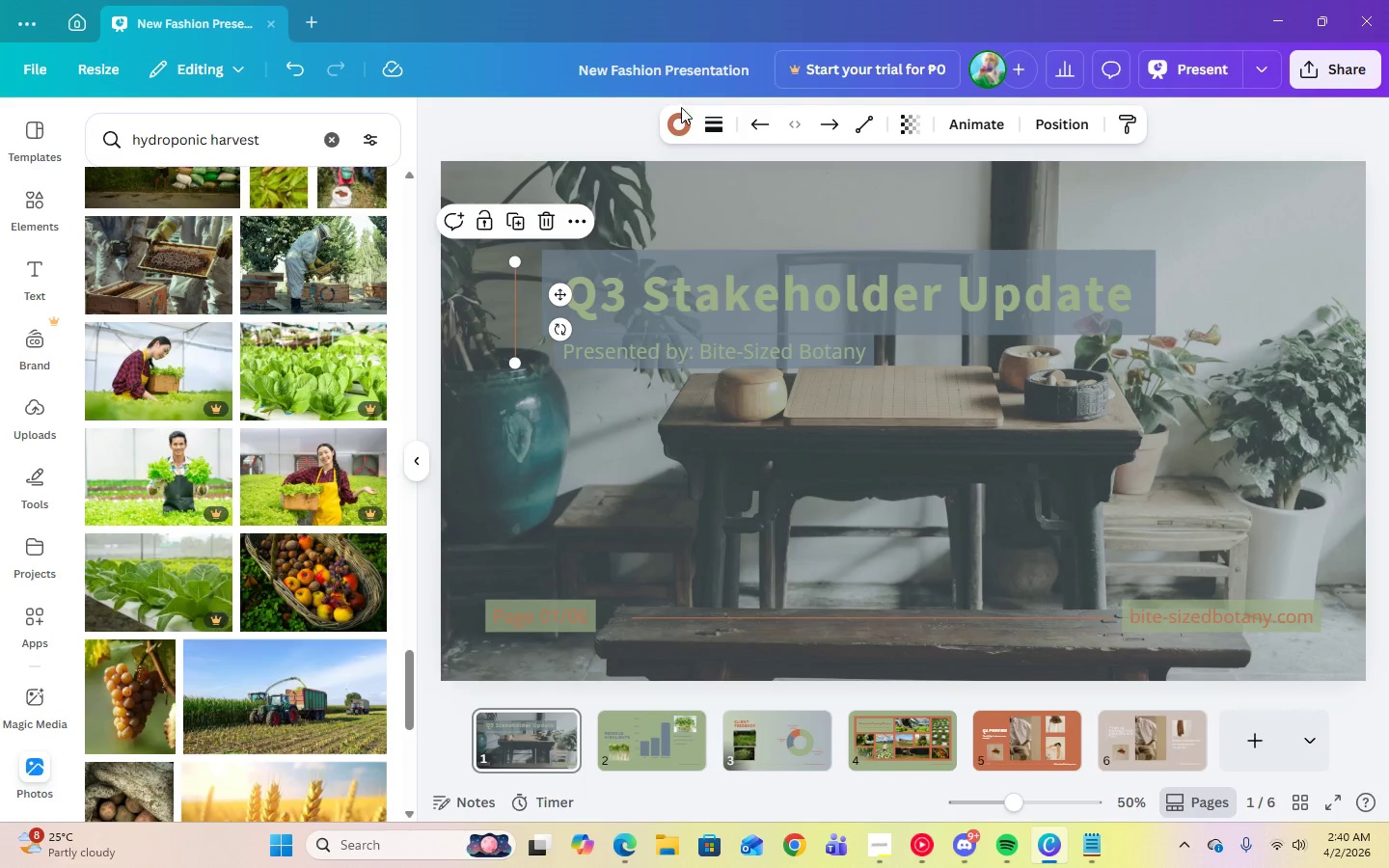 
left_click([681, 122])
 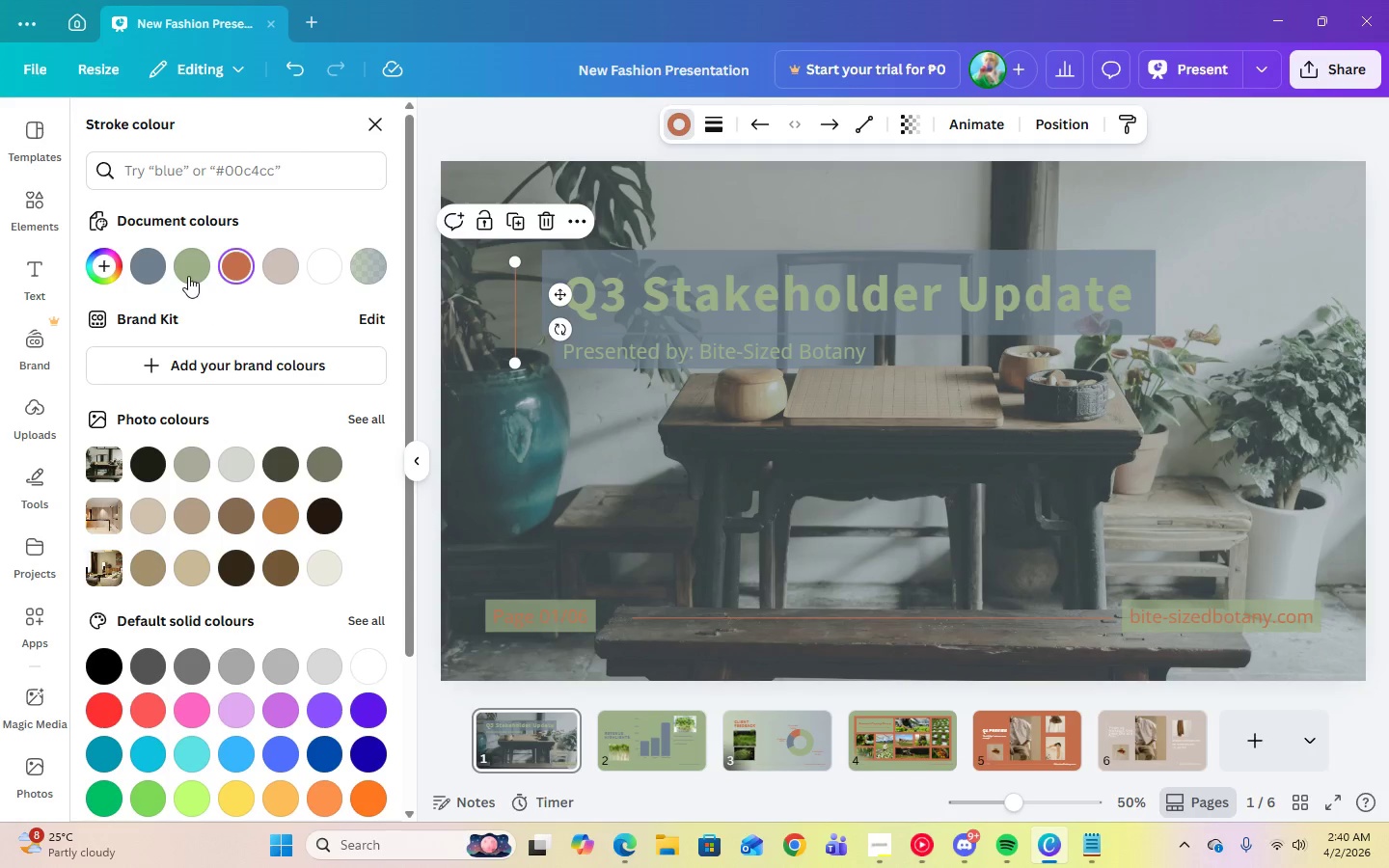 
left_click([188, 276])
 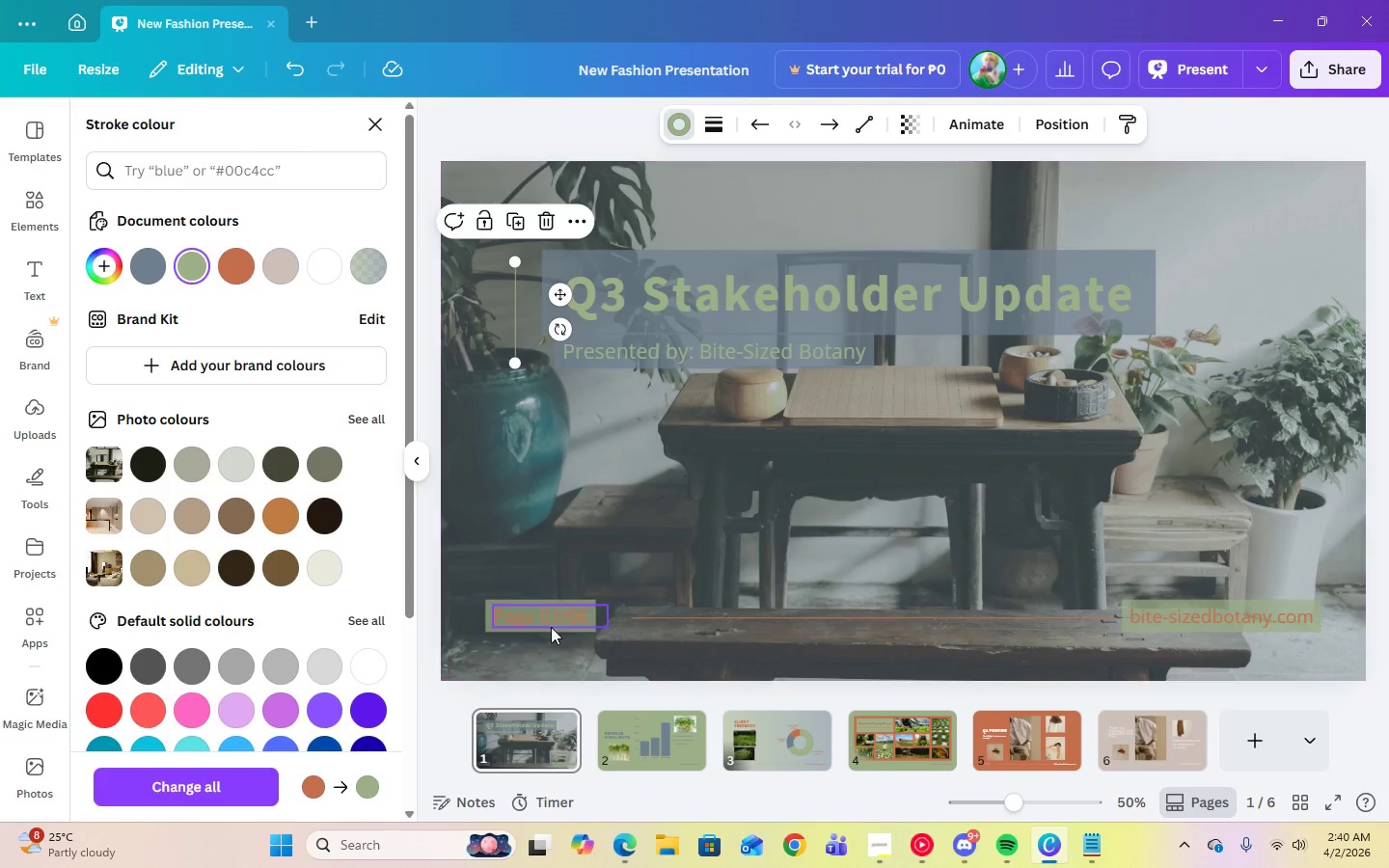 
left_click([546, 622])
 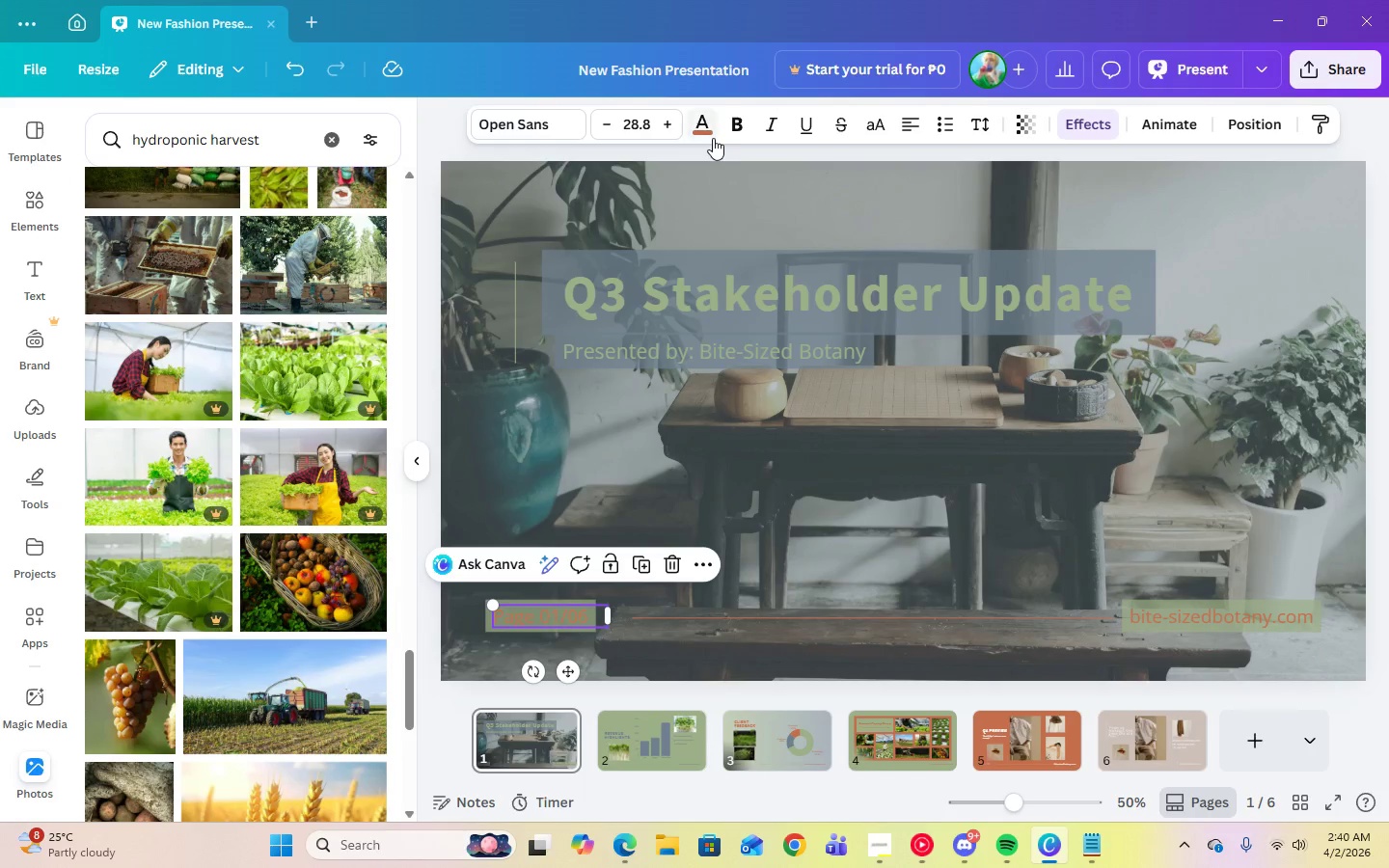 
left_click([713, 138])
 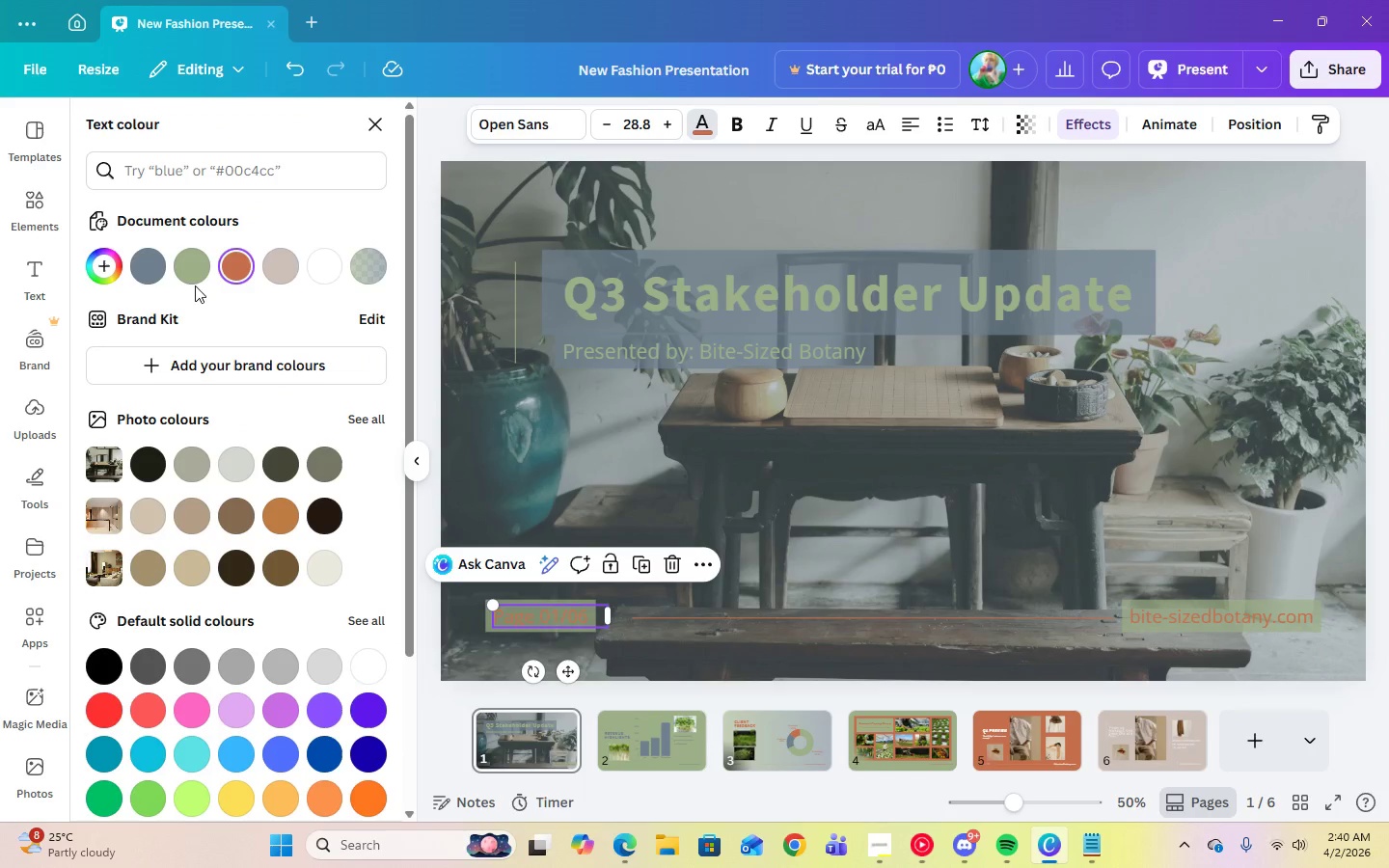 
left_click([195, 272])
 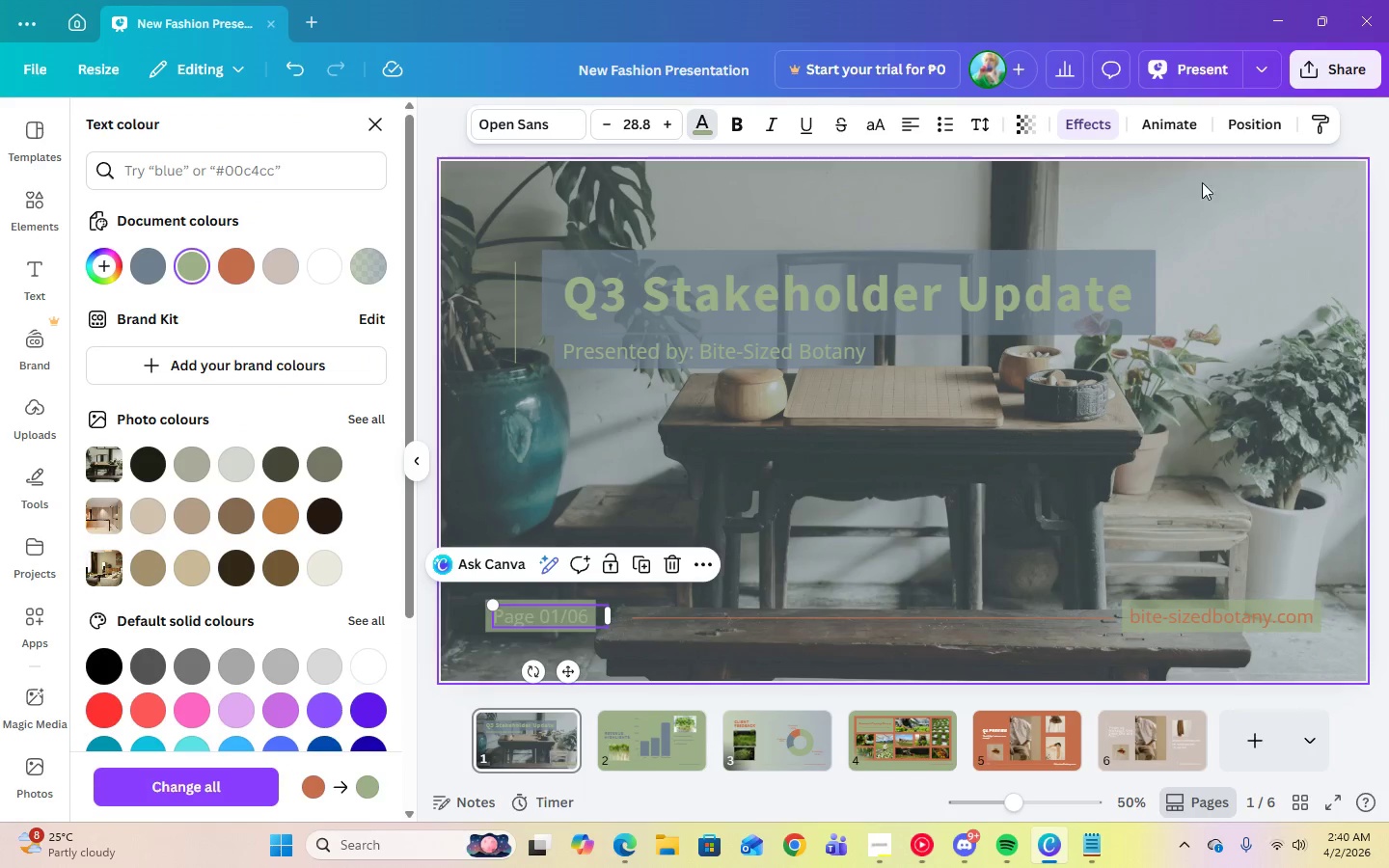 
left_click([1103, 123])
 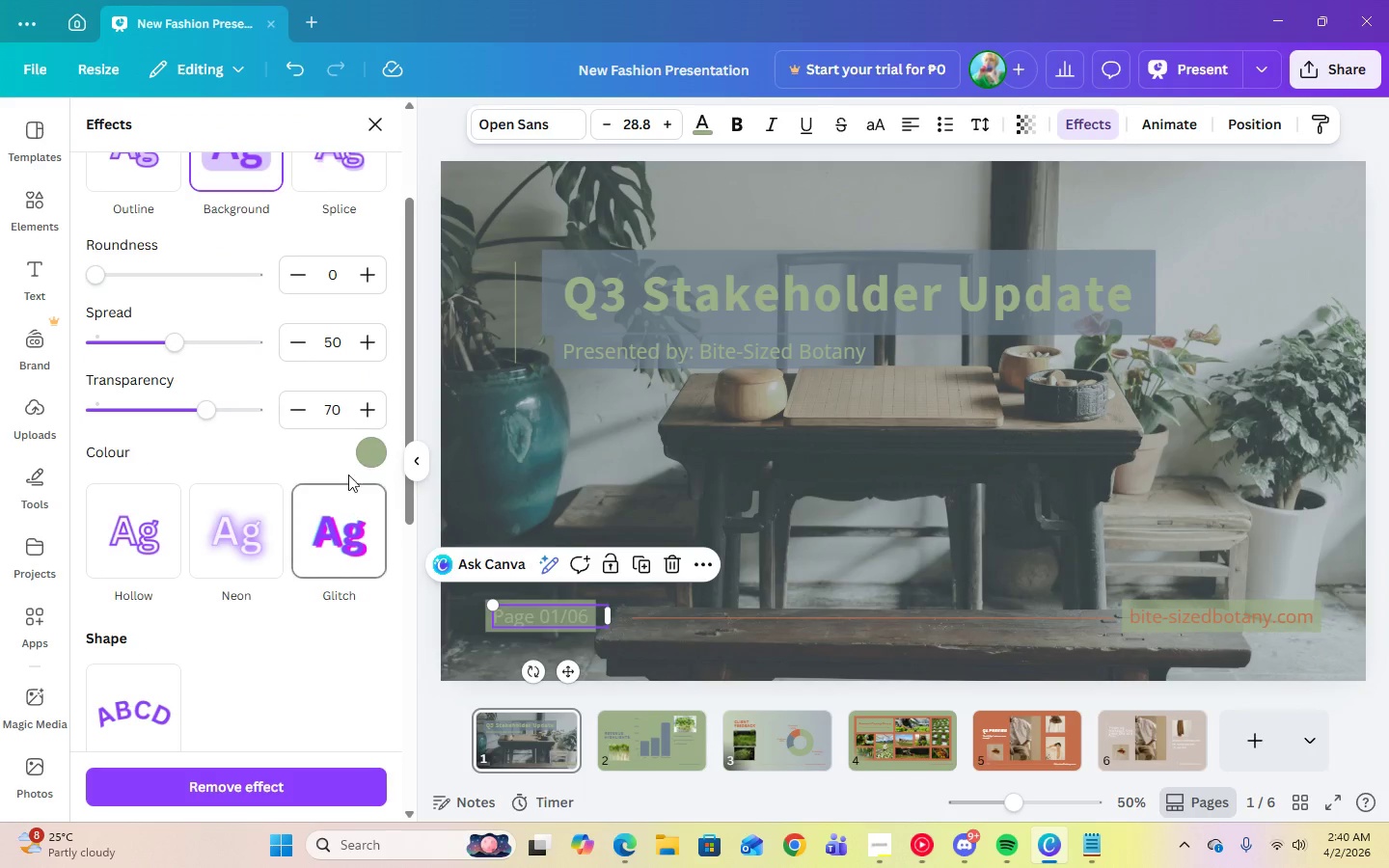 
left_click([366, 454])
 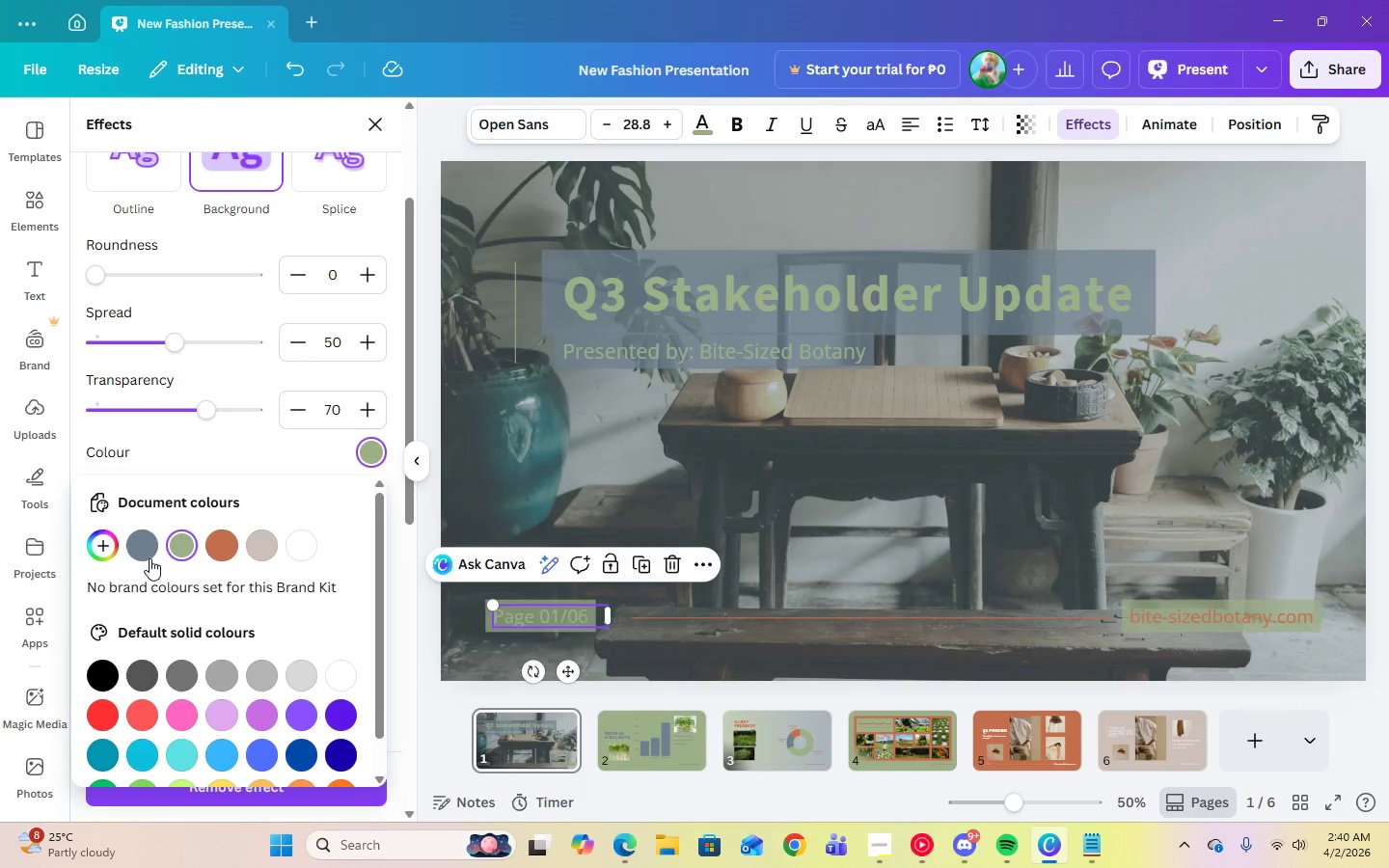 
left_click([147, 556])
 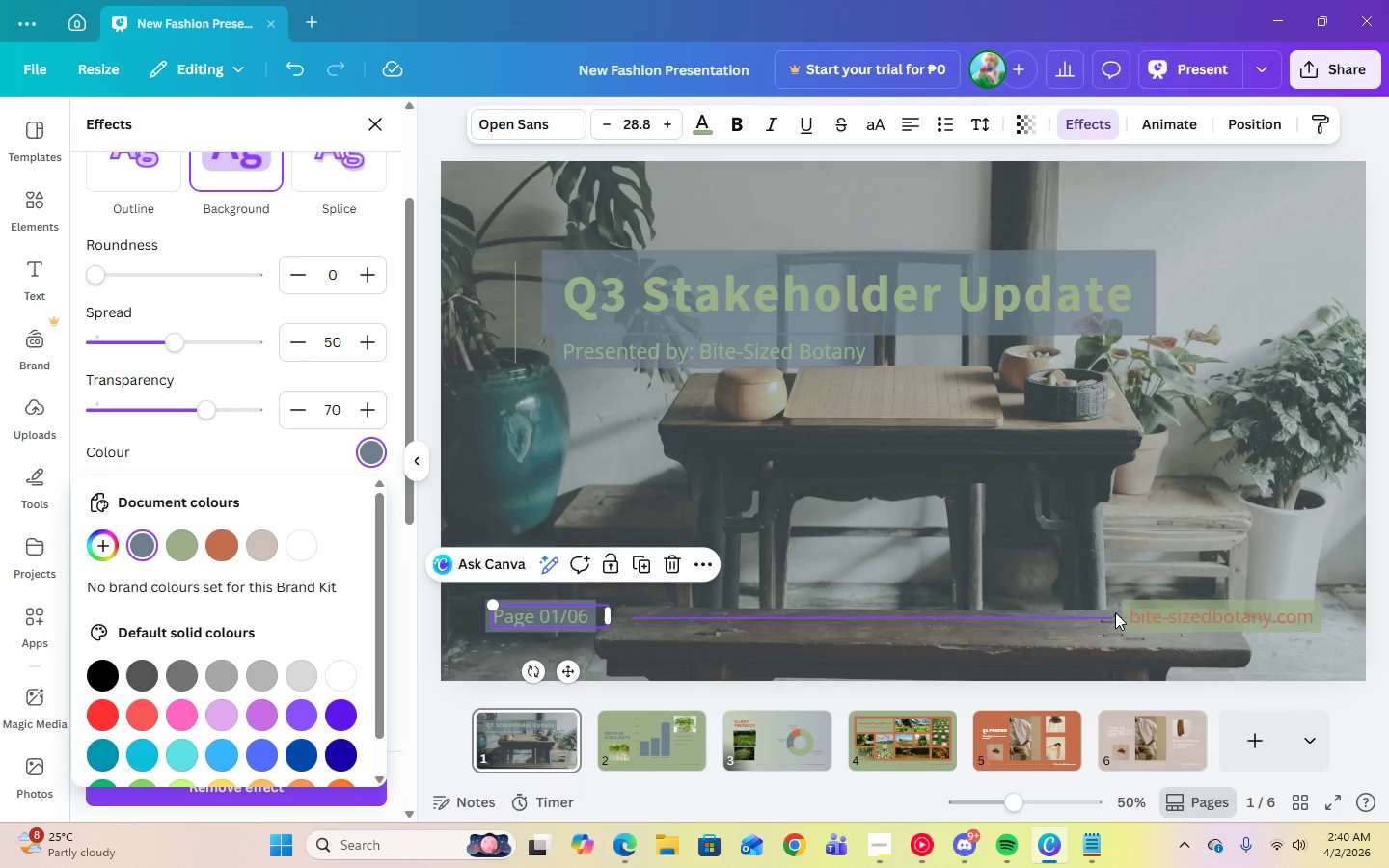 
left_click([1143, 608])
 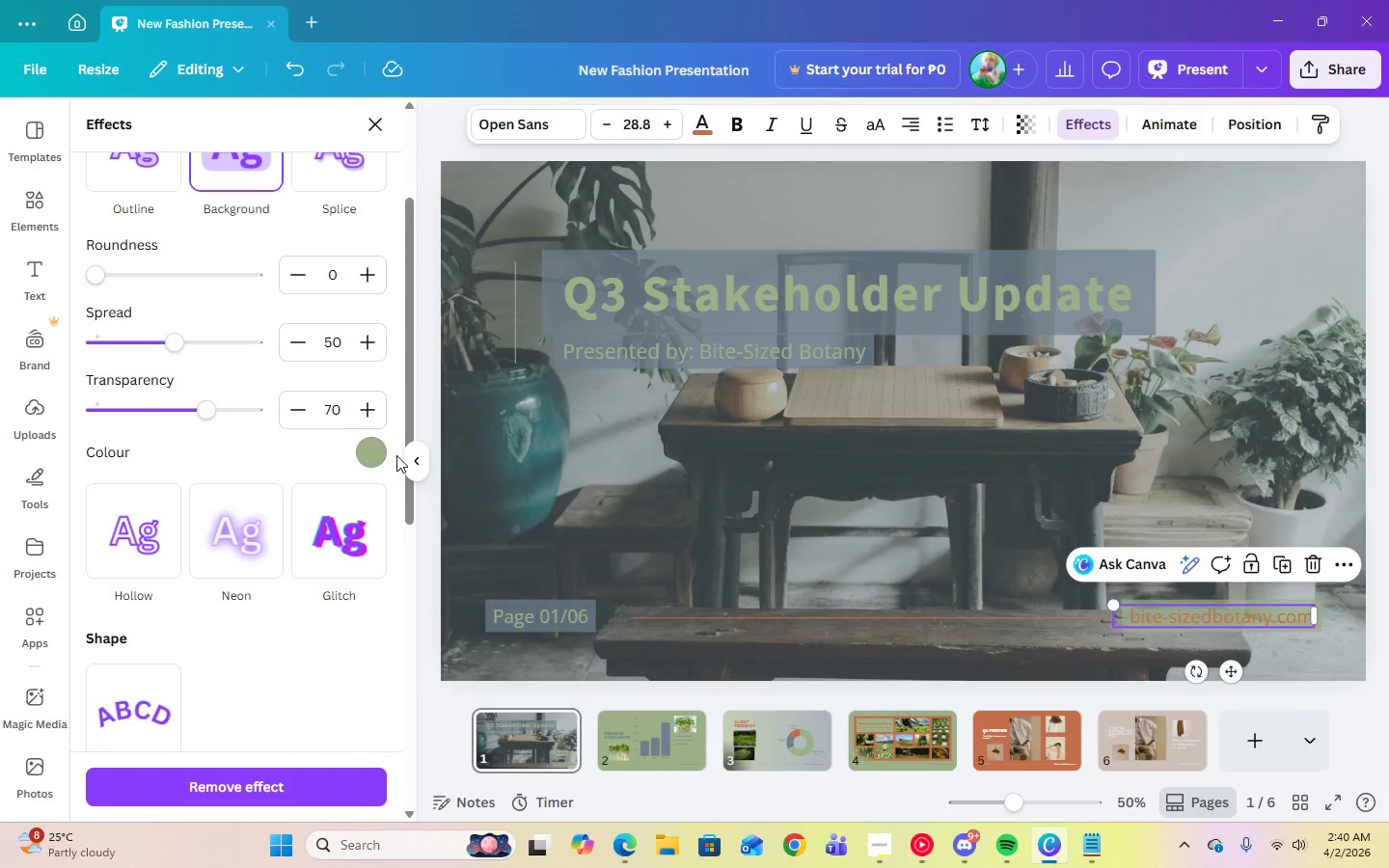 
left_click([376, 454])
 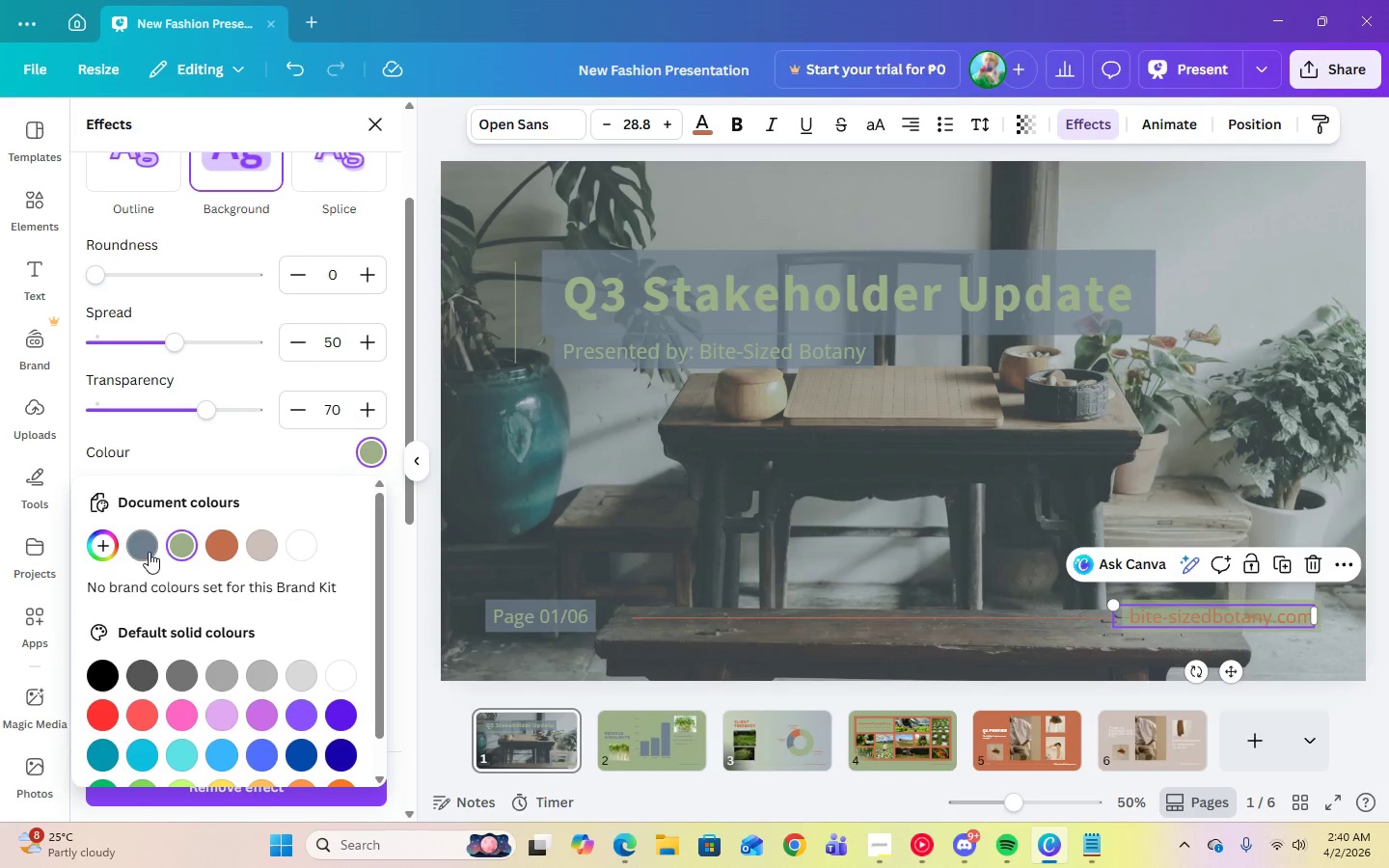 
left_click([145, 547])
 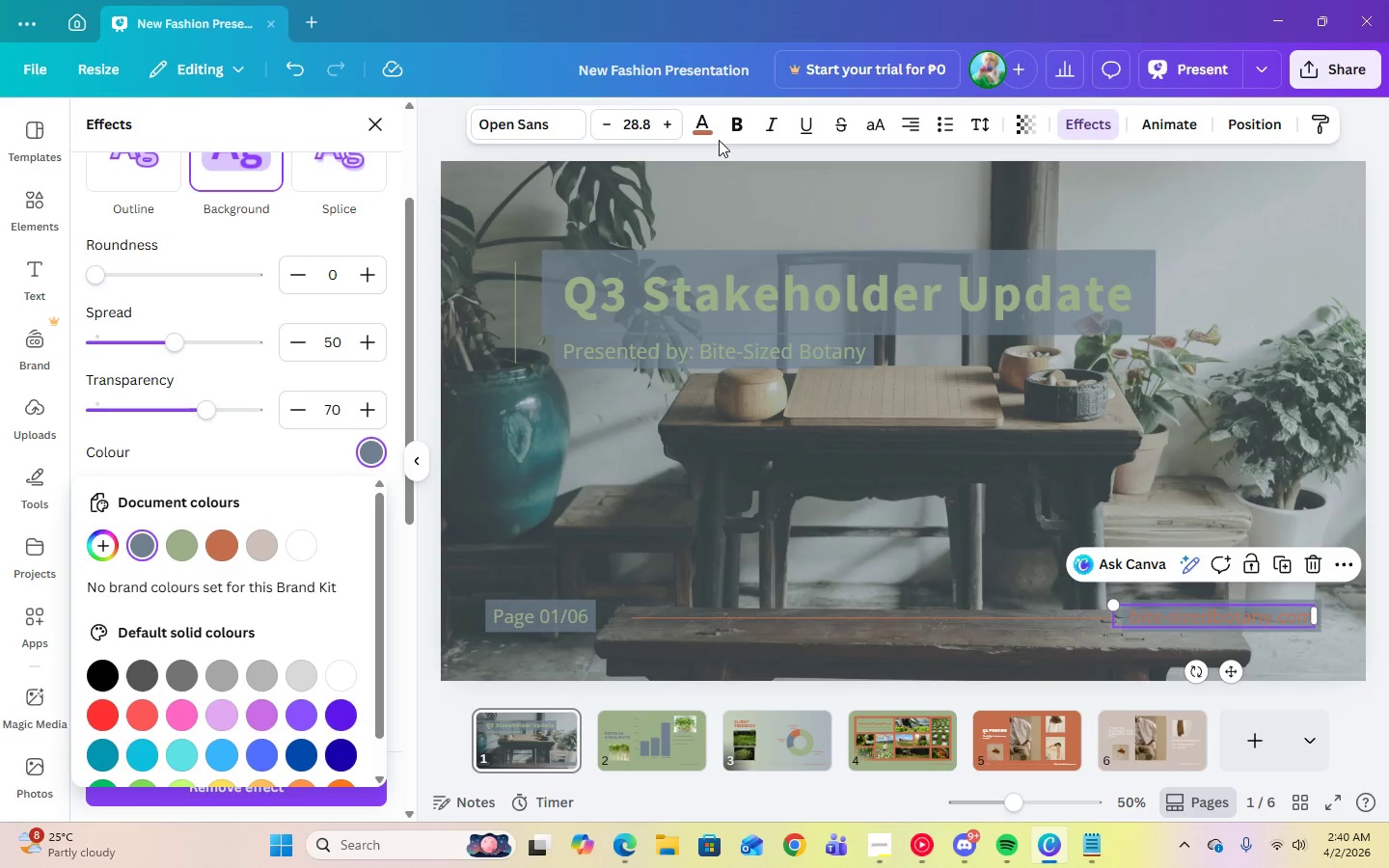 
left_click([710, 131])
 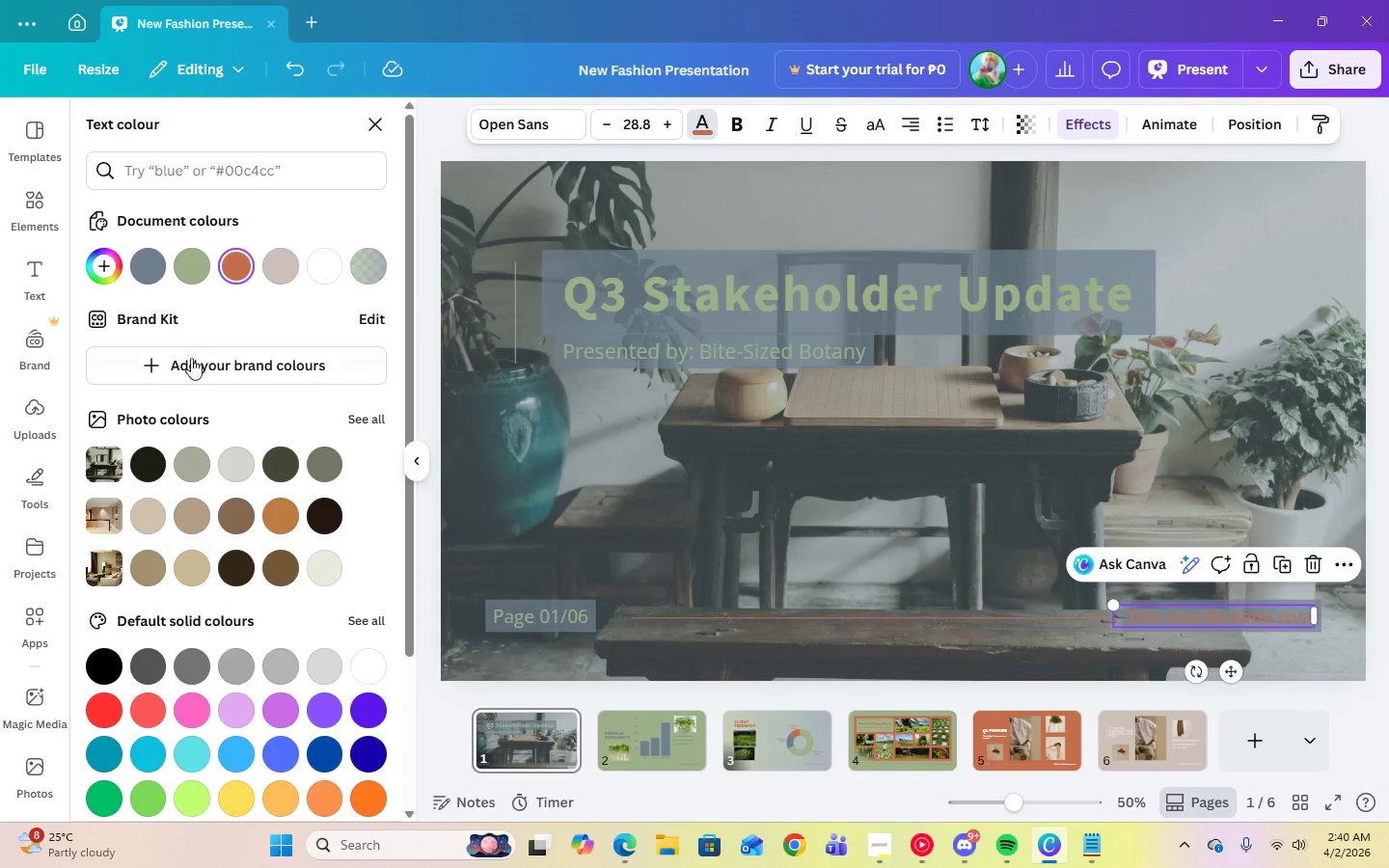 
mouse_move([174, 265])
 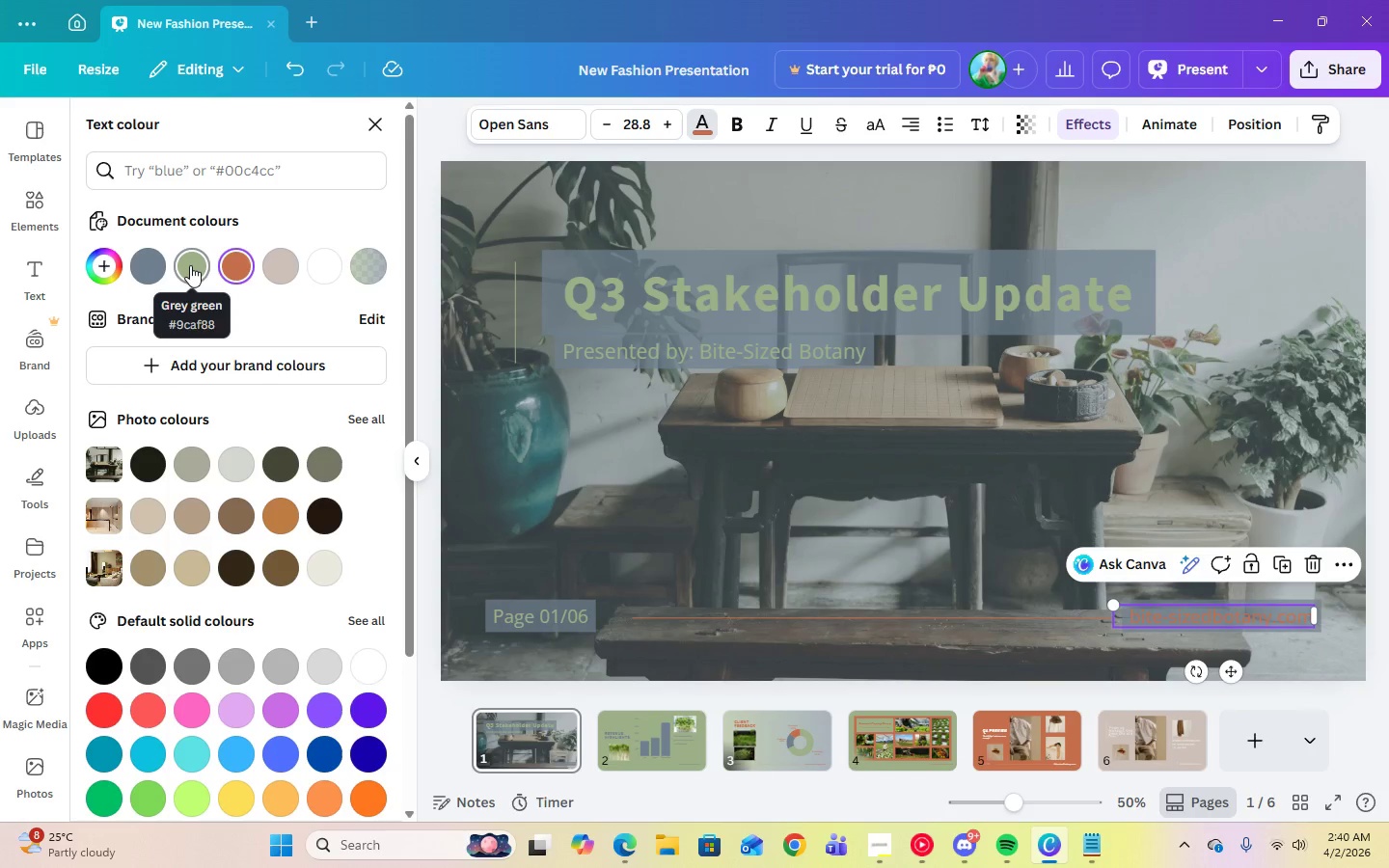 
left_click([190, 265])
 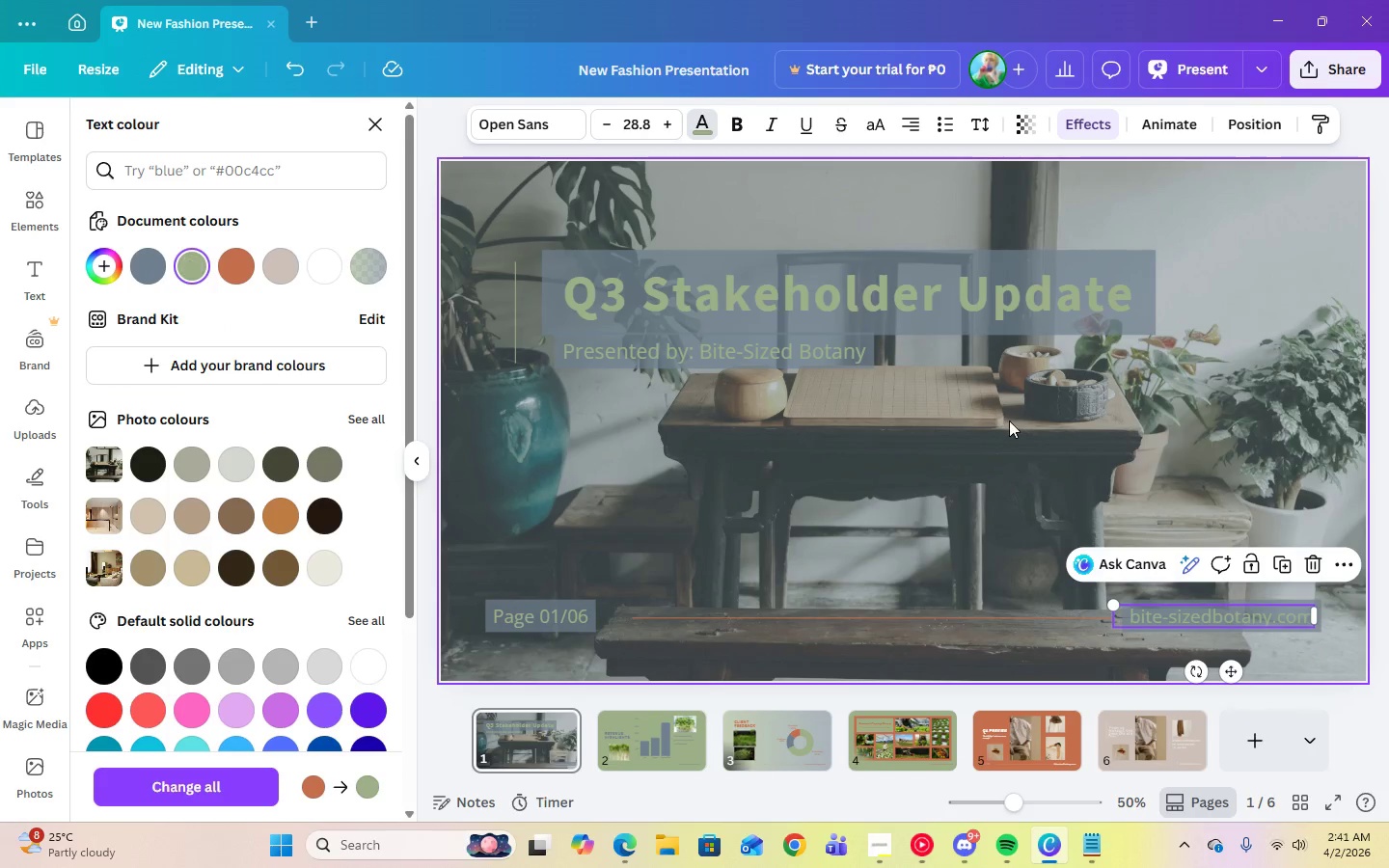 
left_click([1009, 420])
 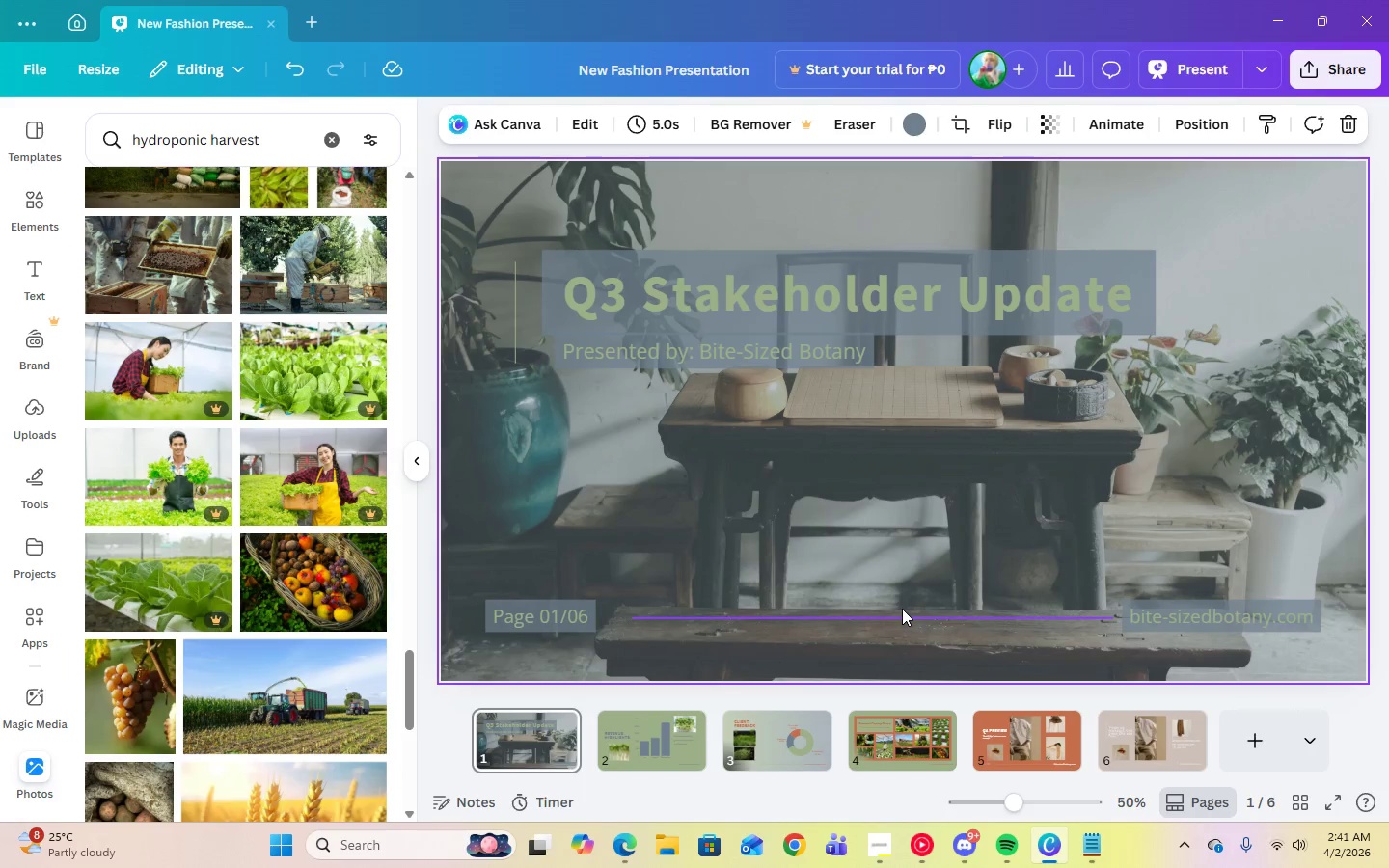 
left_click([902, 609])
 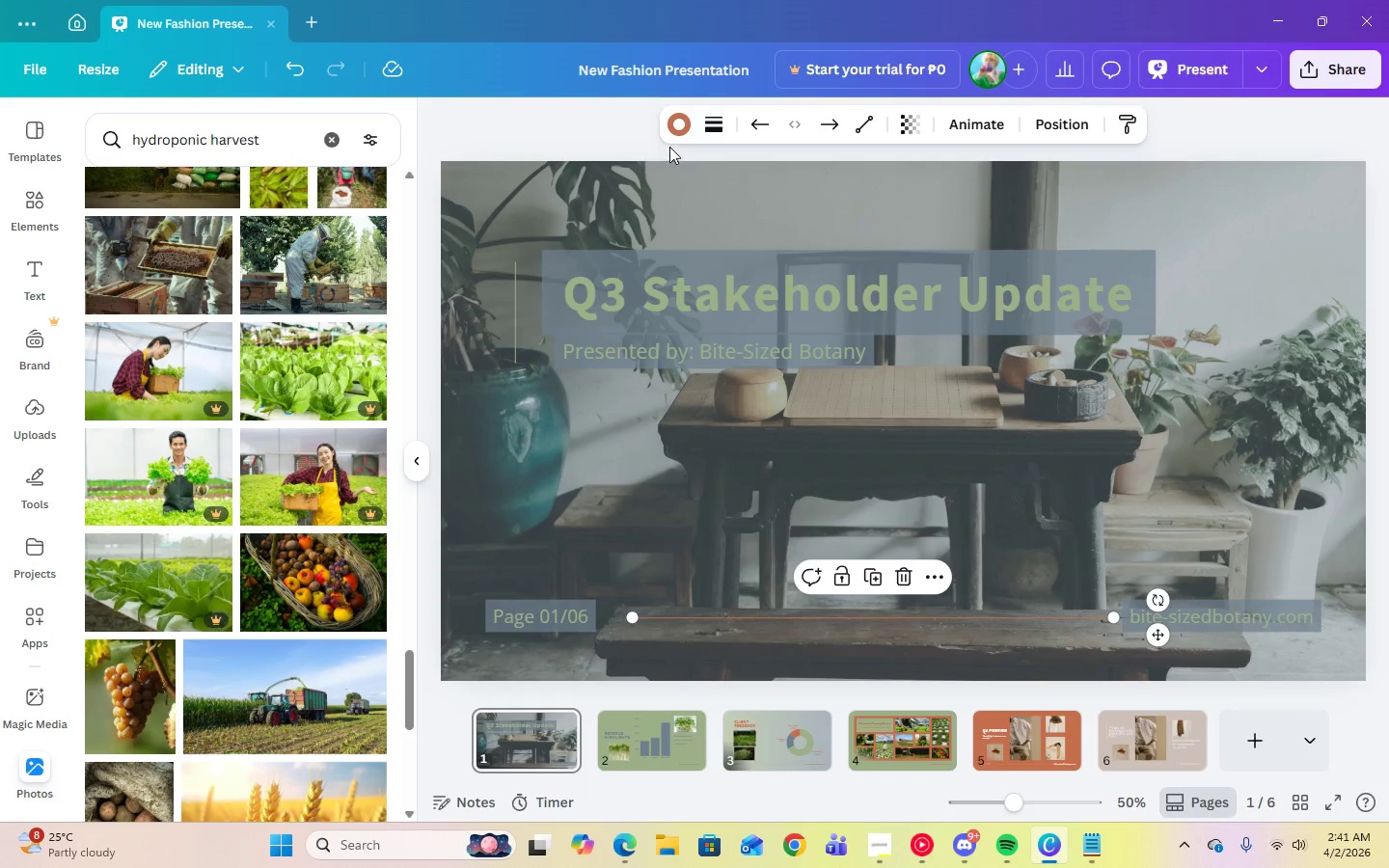 
left_click([690, 133])
 